 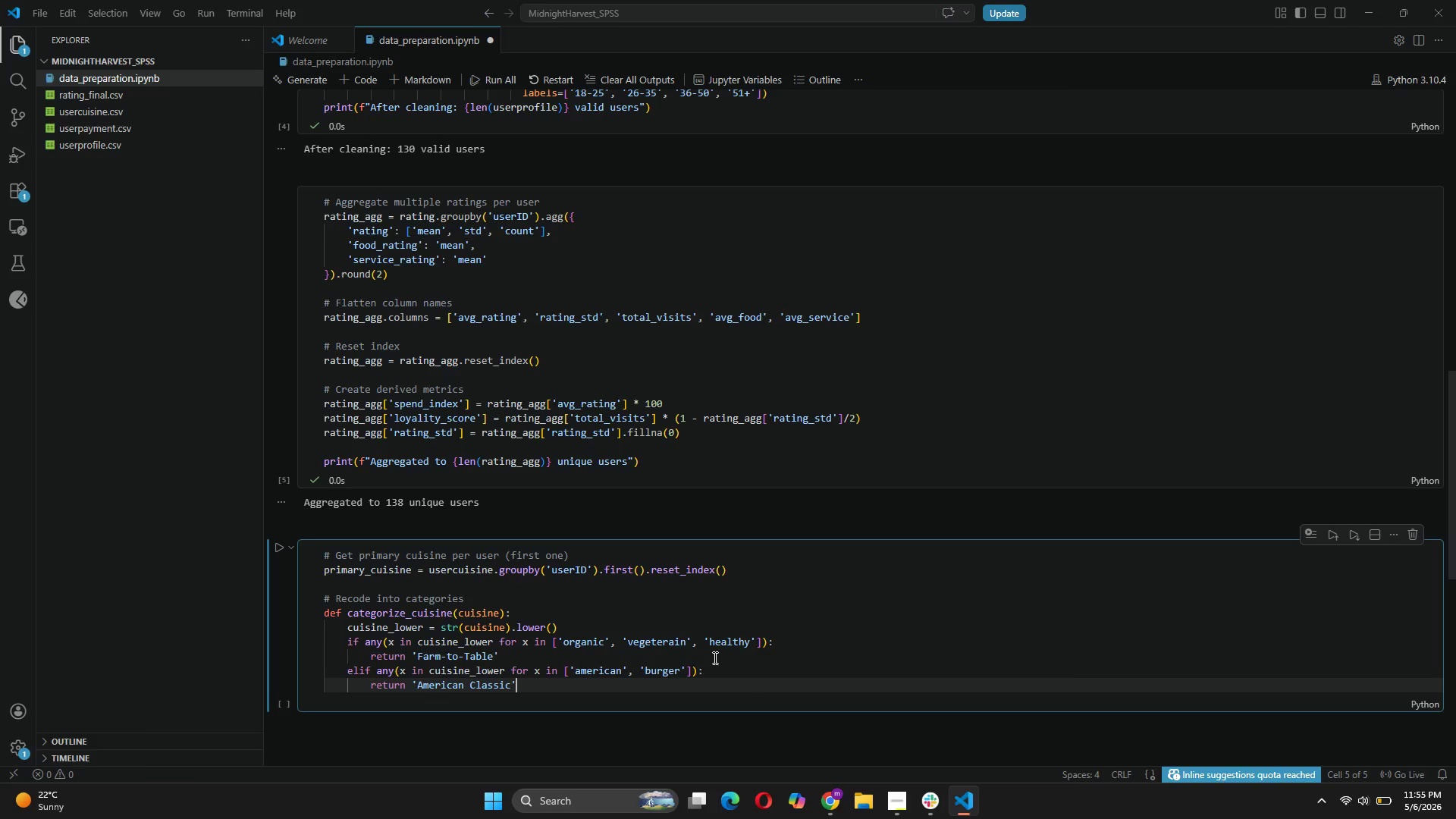 
key(Enter)
 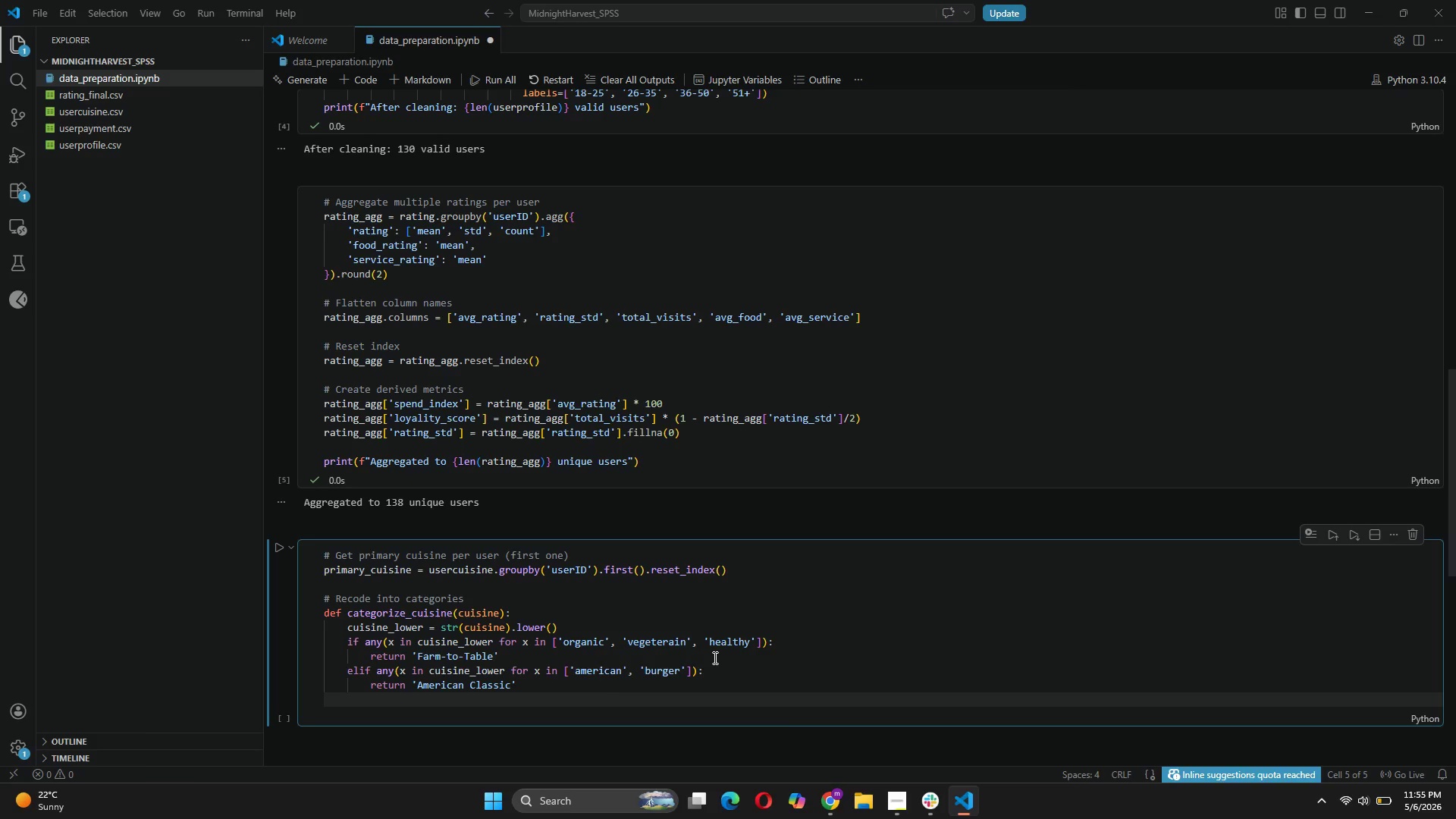 
type(elif any)
 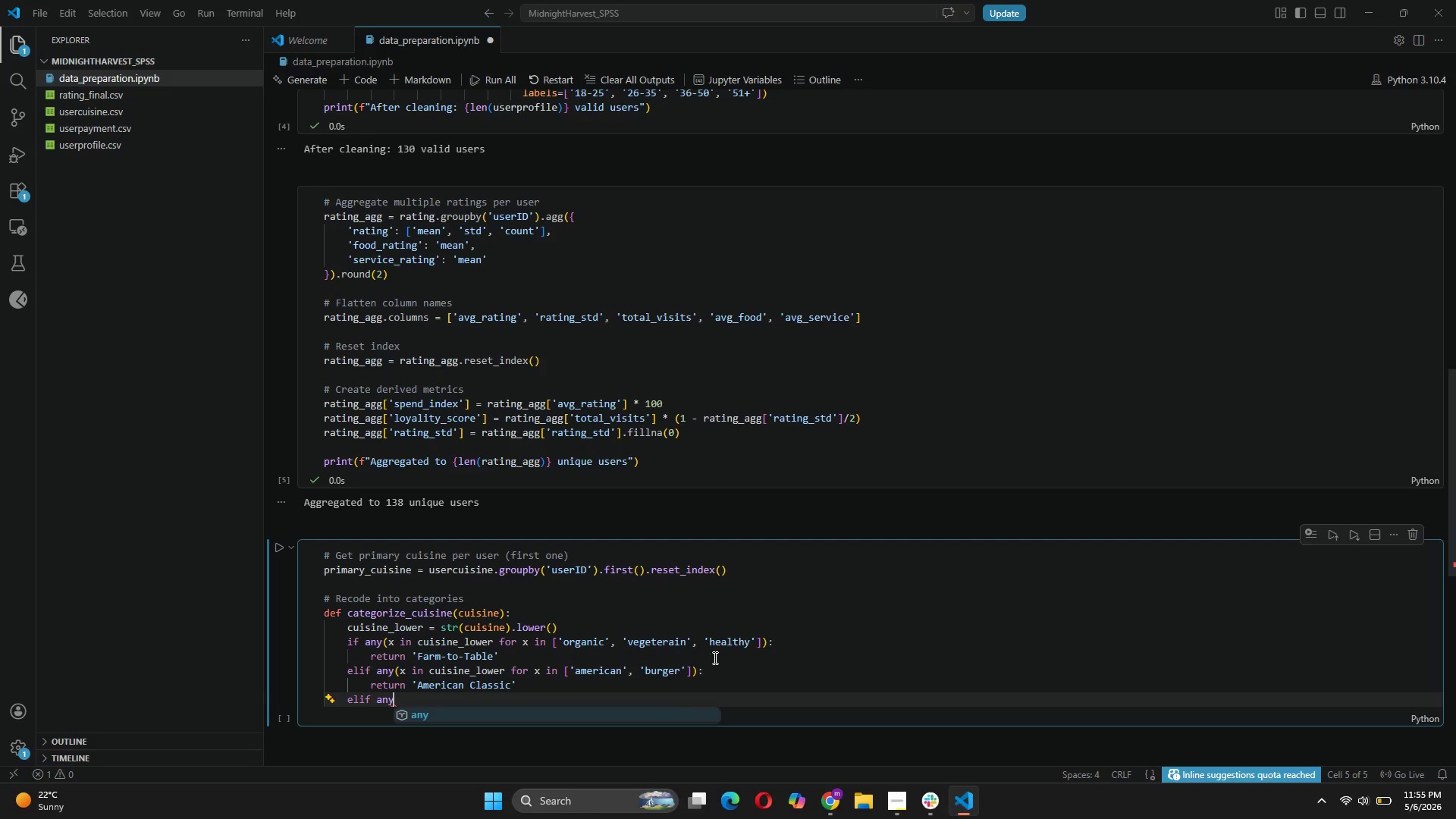 
type((x in cui)
 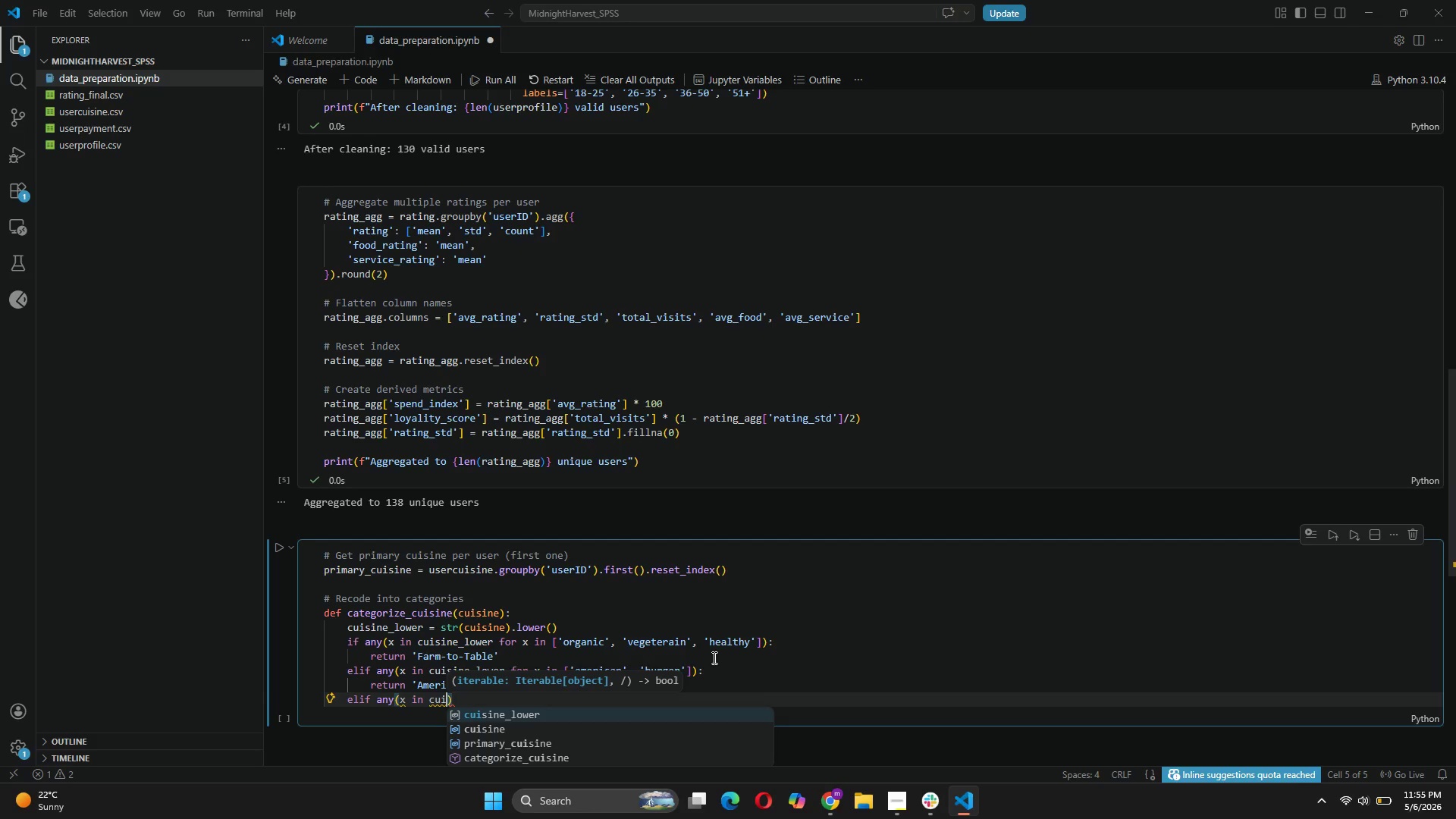 
key(Tab)
type( for x in [)
 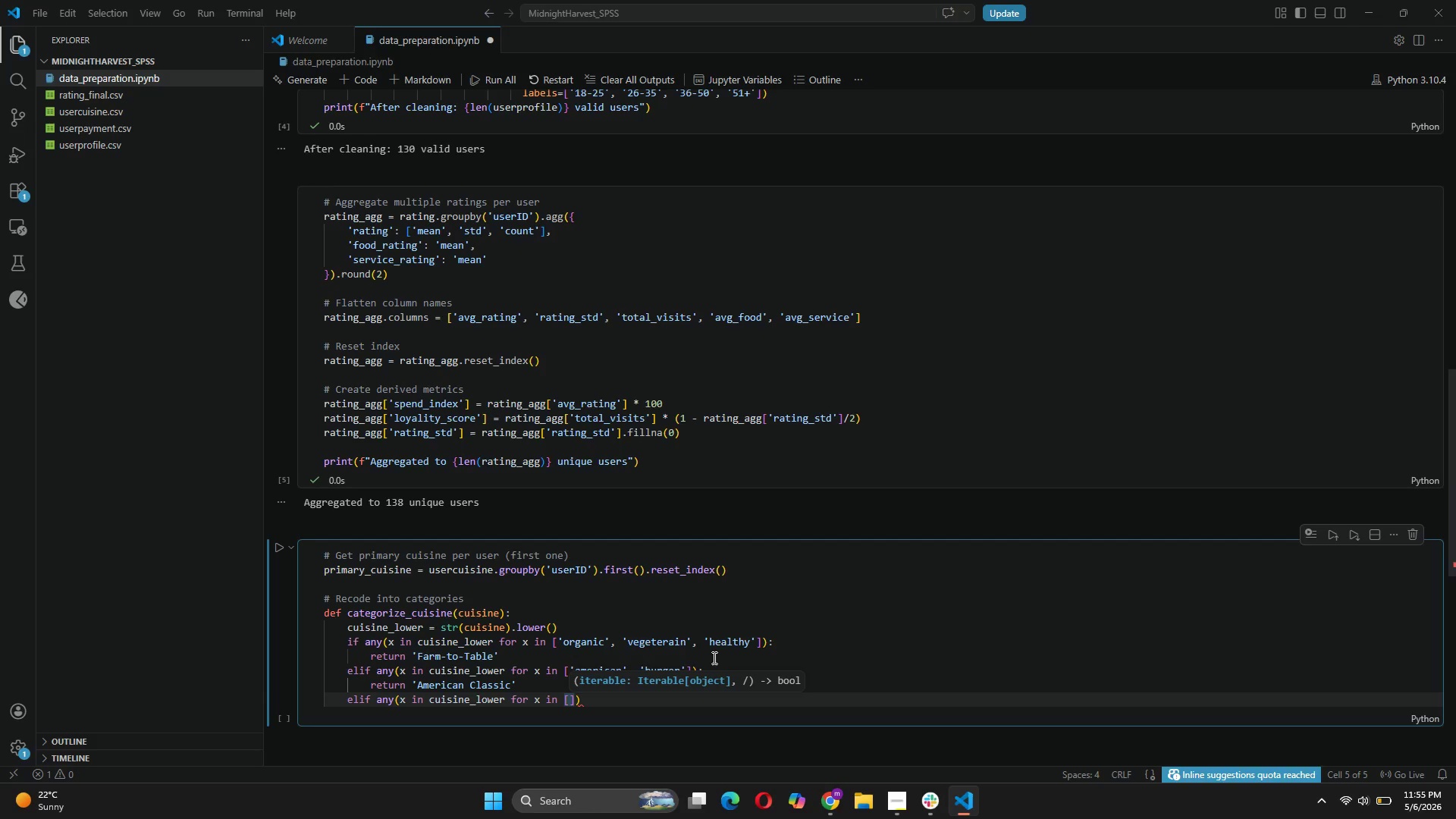 
wait(7.25)
 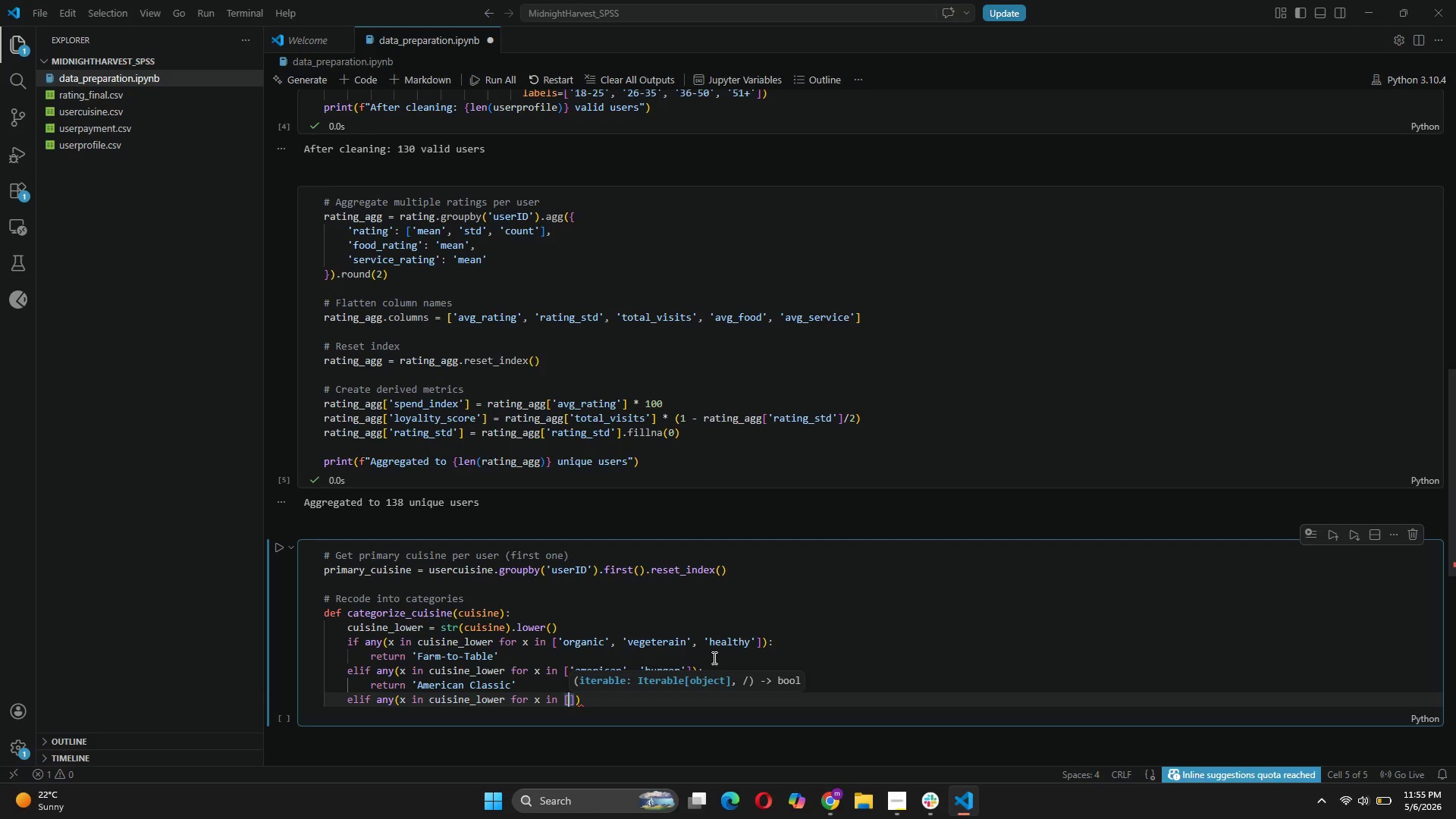 
type('italian)
 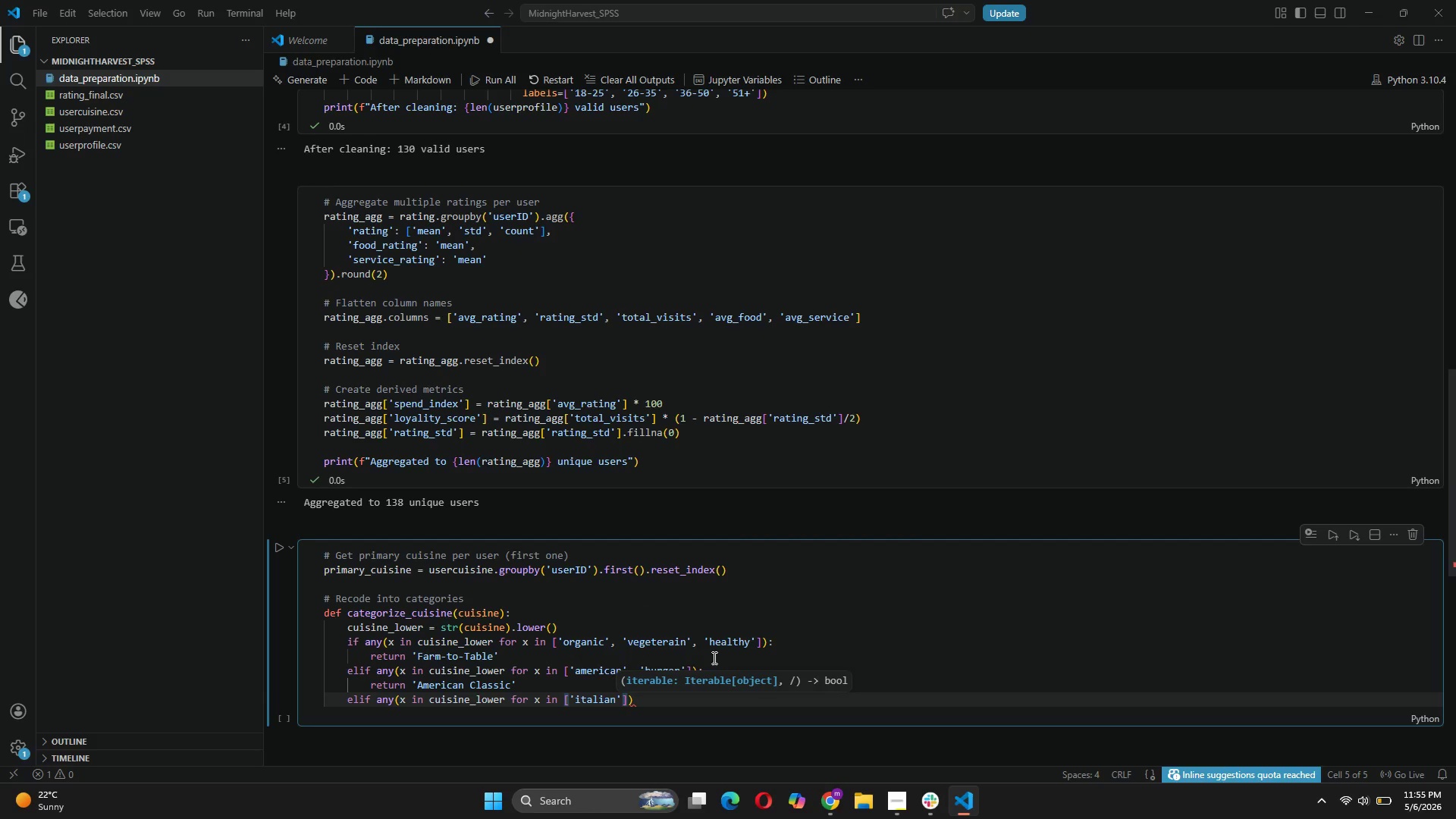 
key(ArrowRight)
 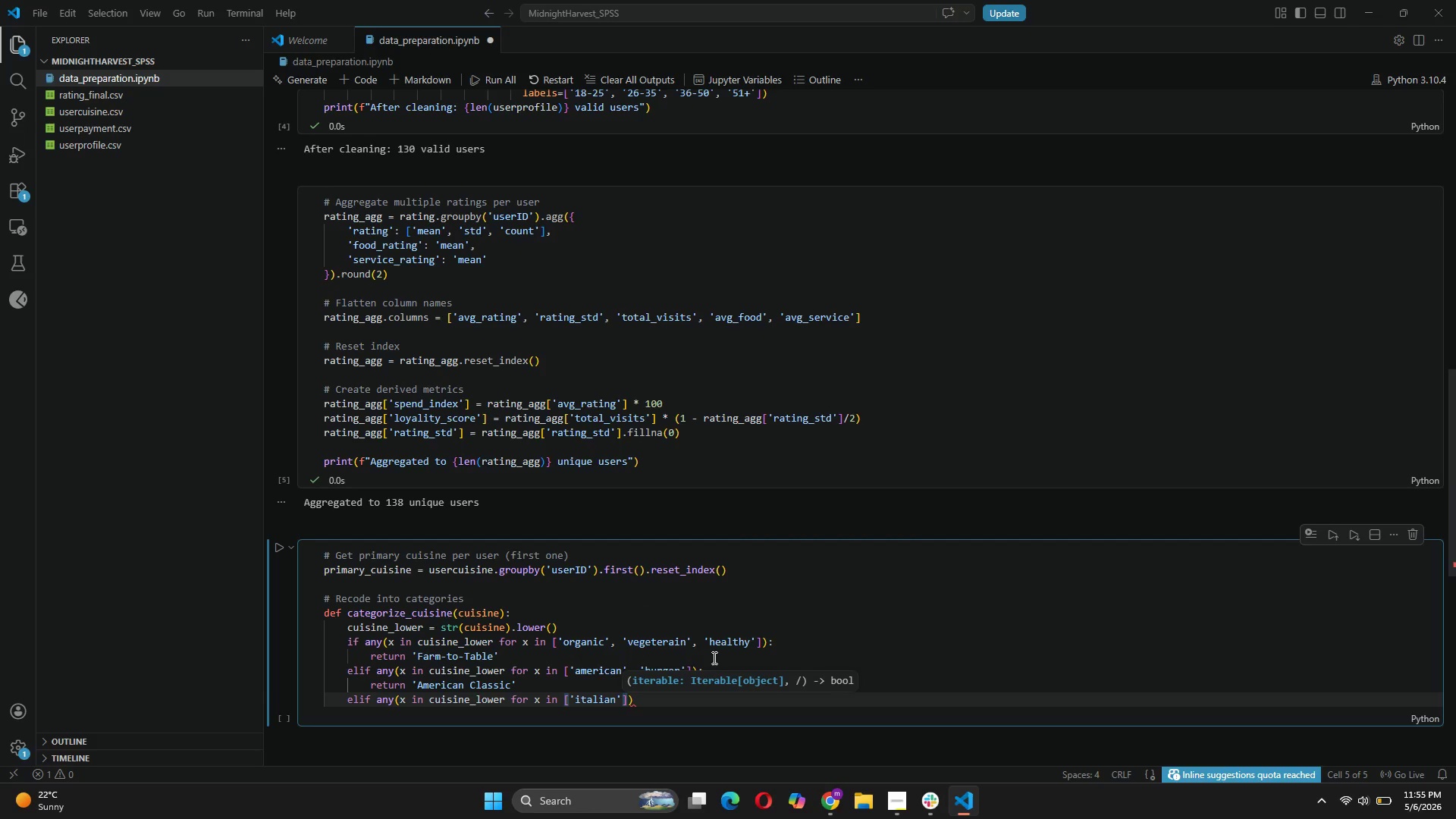 
type(, 'french)
 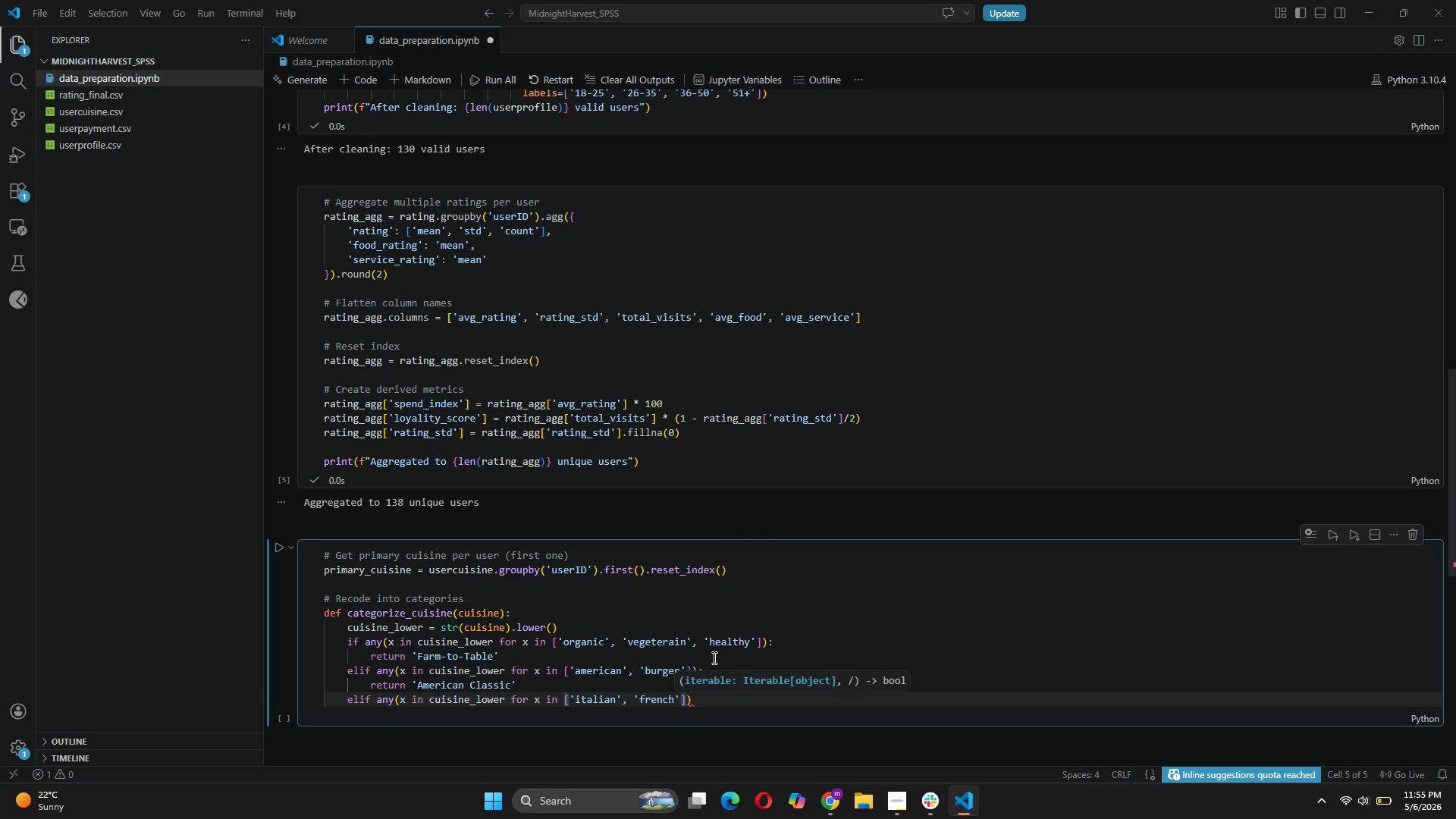 
key(ArrowRight)
 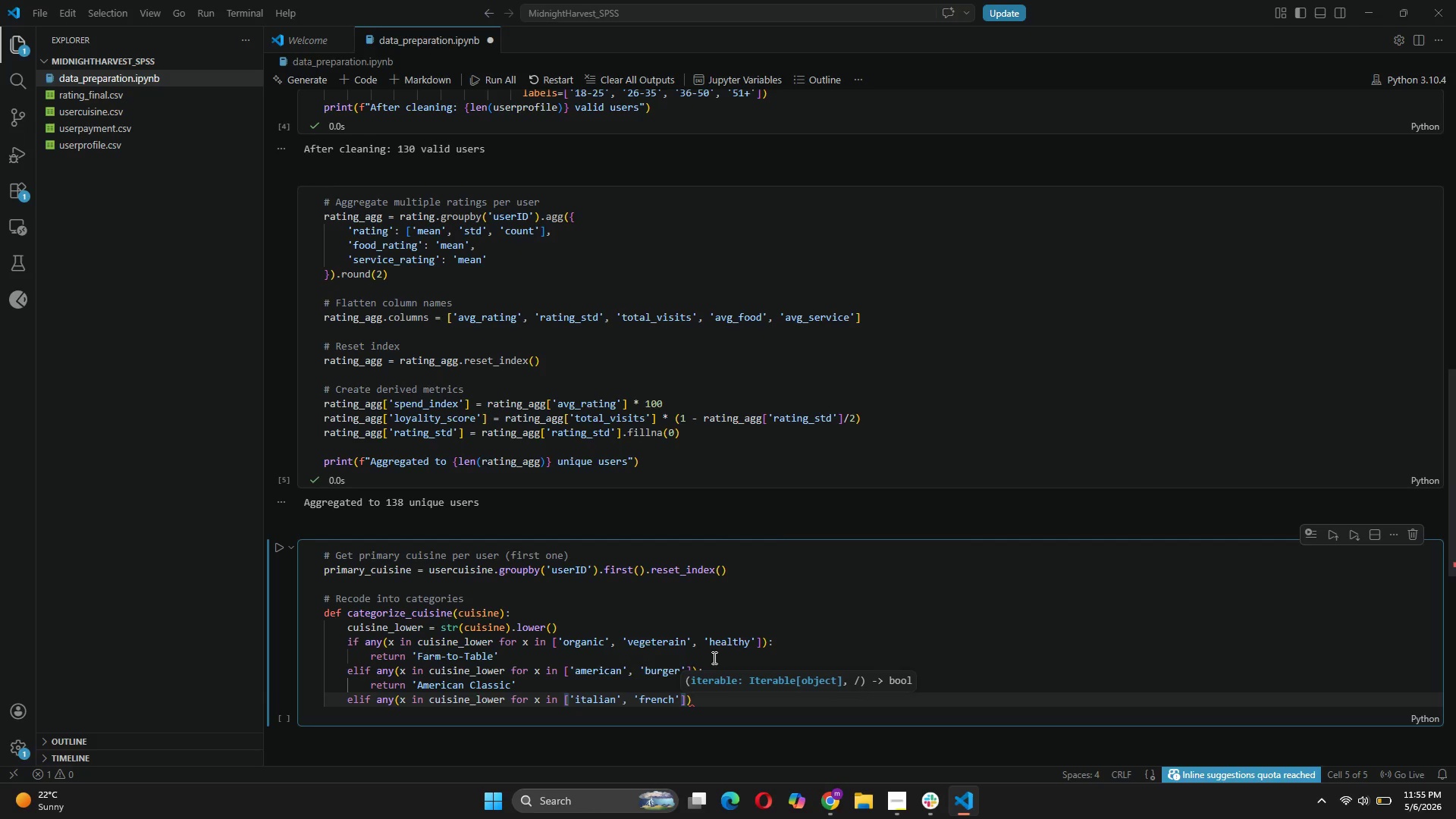 
type(, ;)
key(Backspace)
type('mediterranean)
 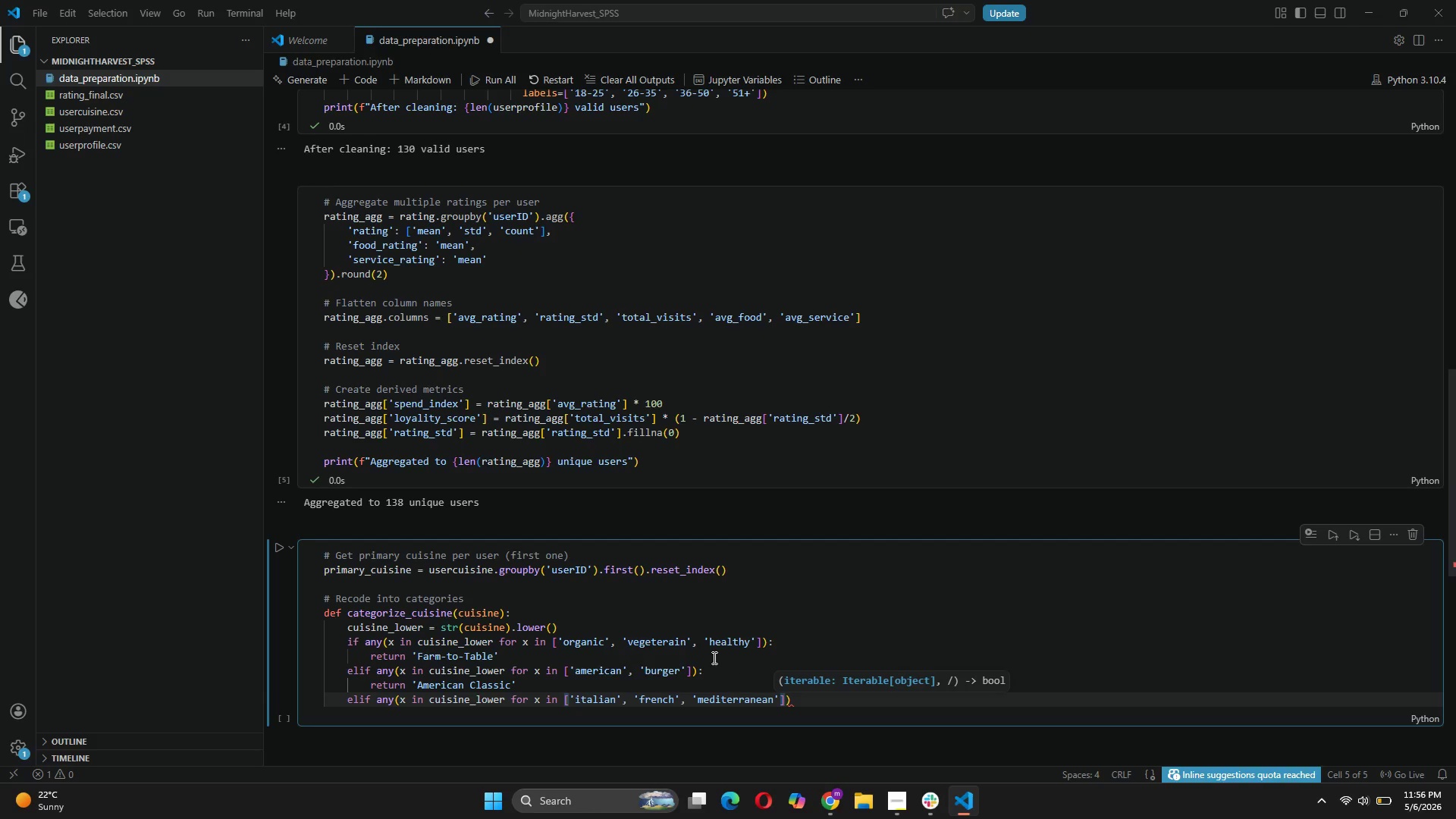 
key(ArrowRight)
 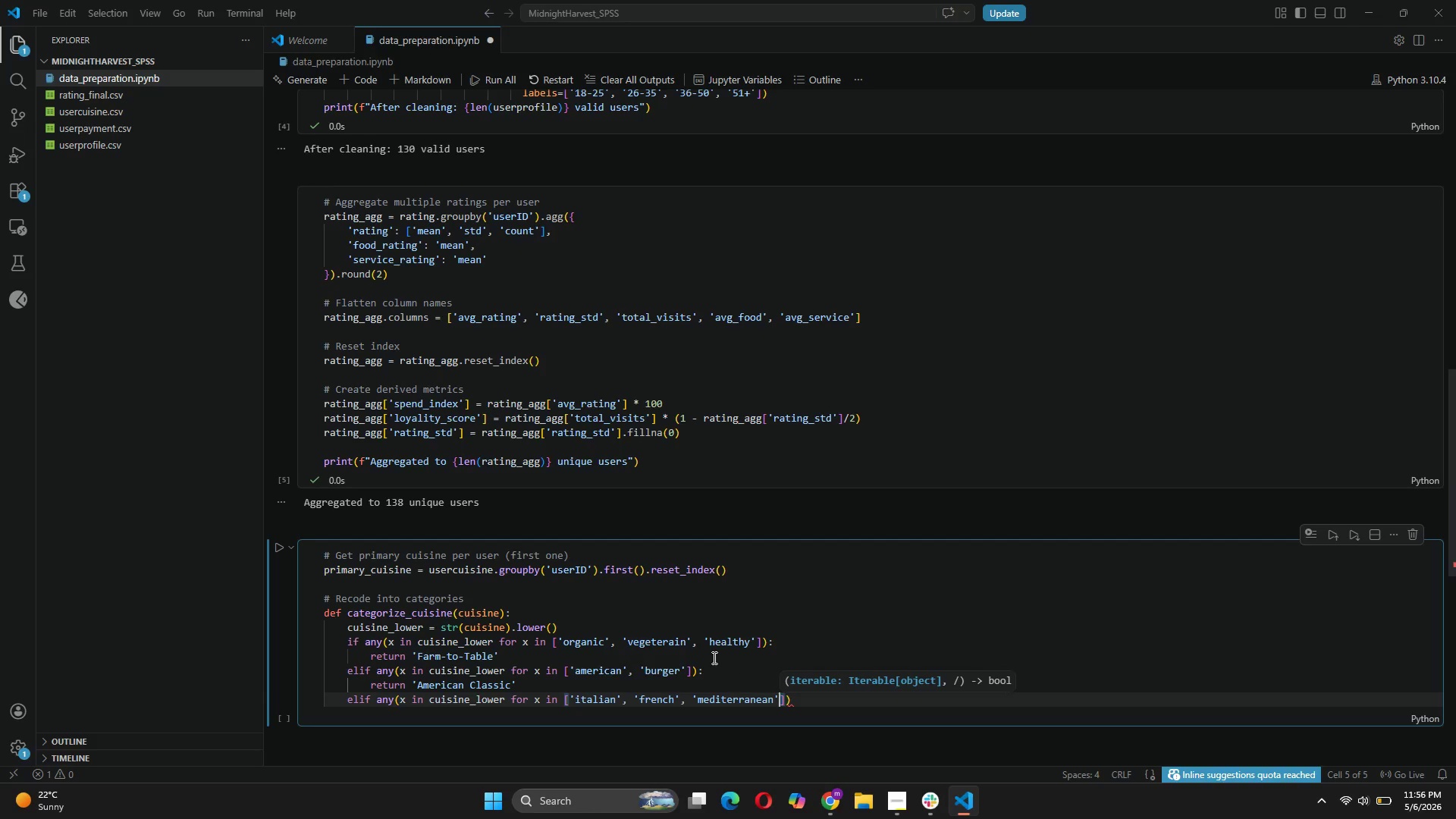 
key(ArrowRight)
 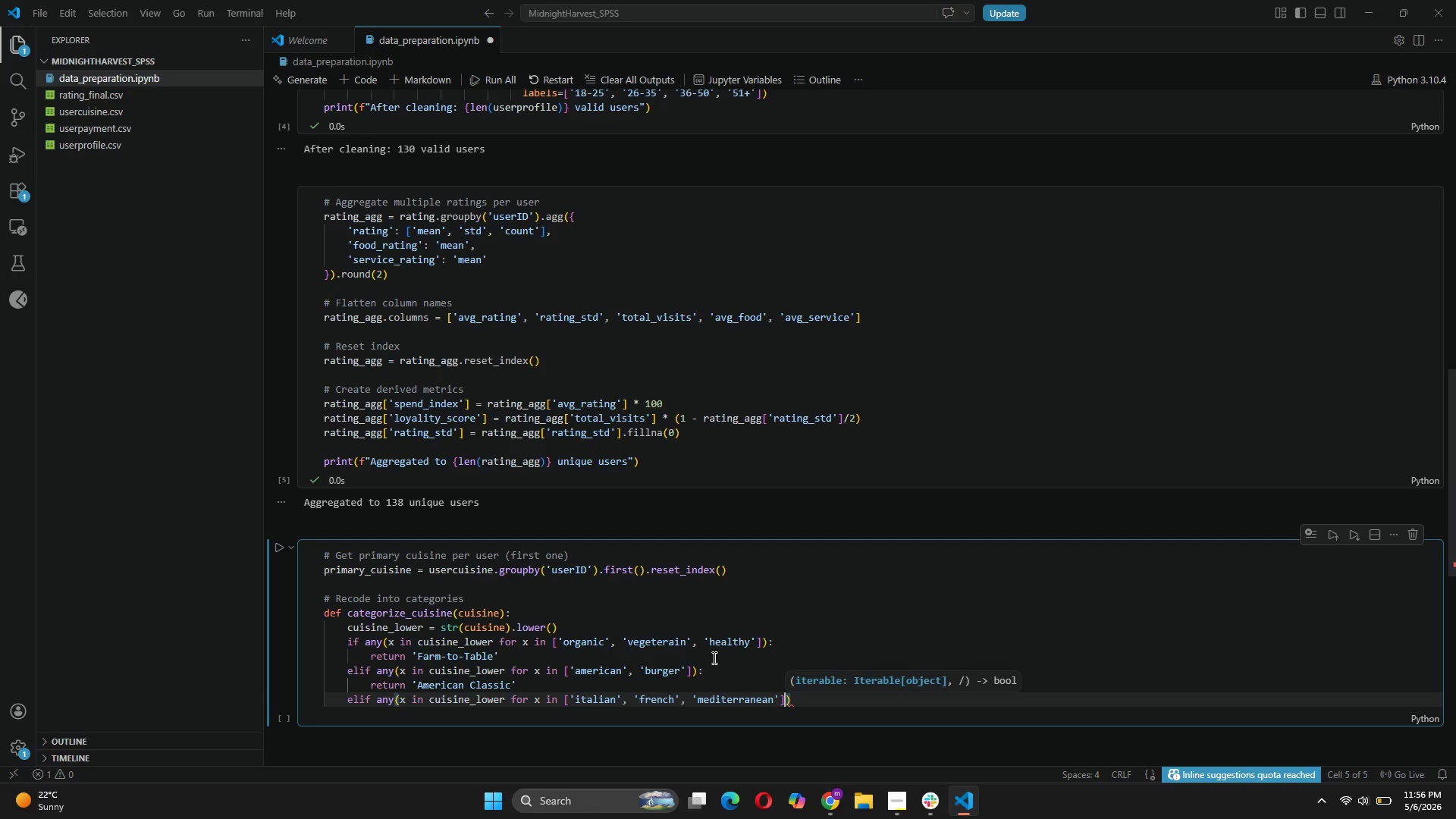 
key(ArrowRight)
 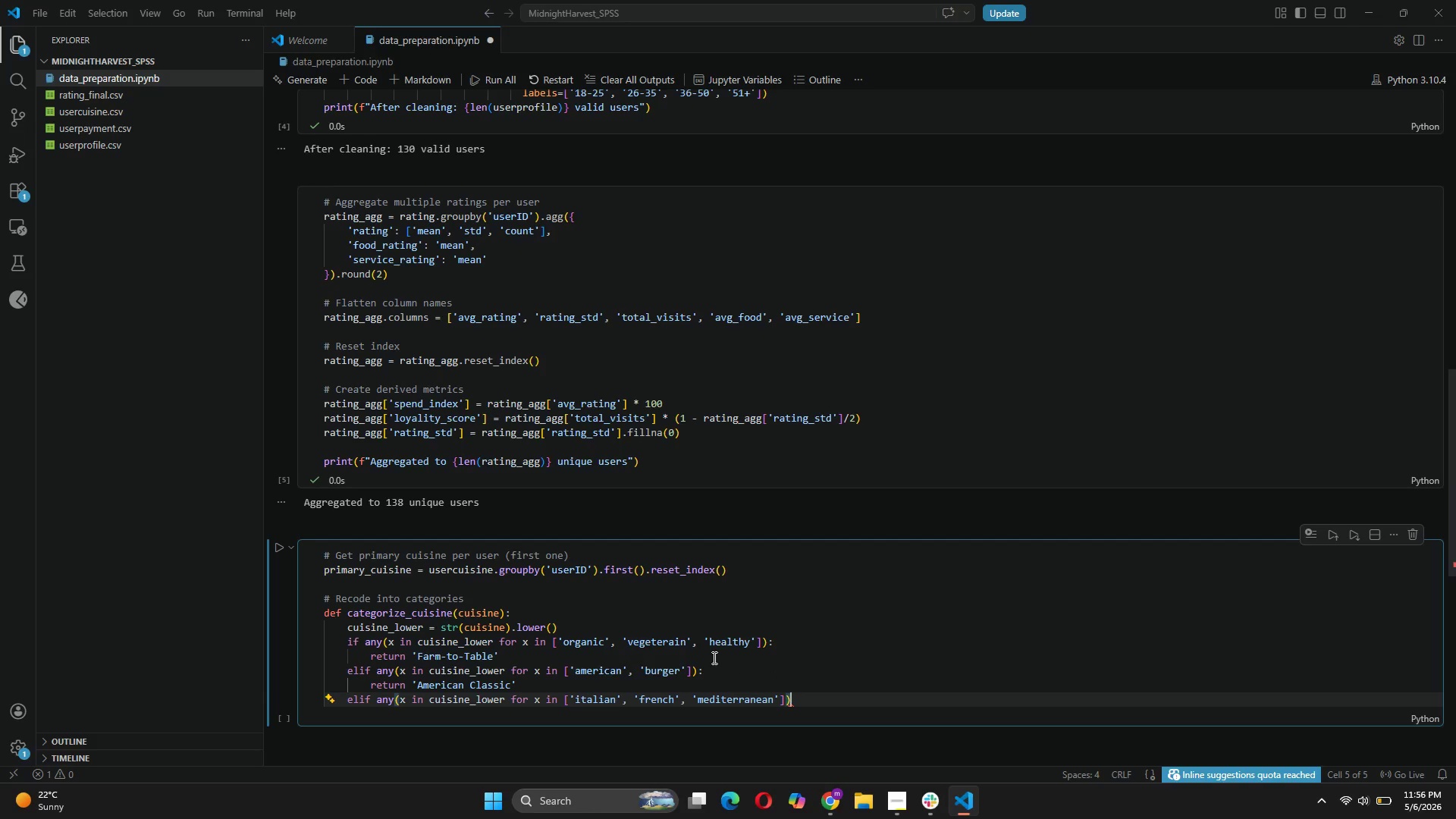 
key(Shift+Semicolon)
 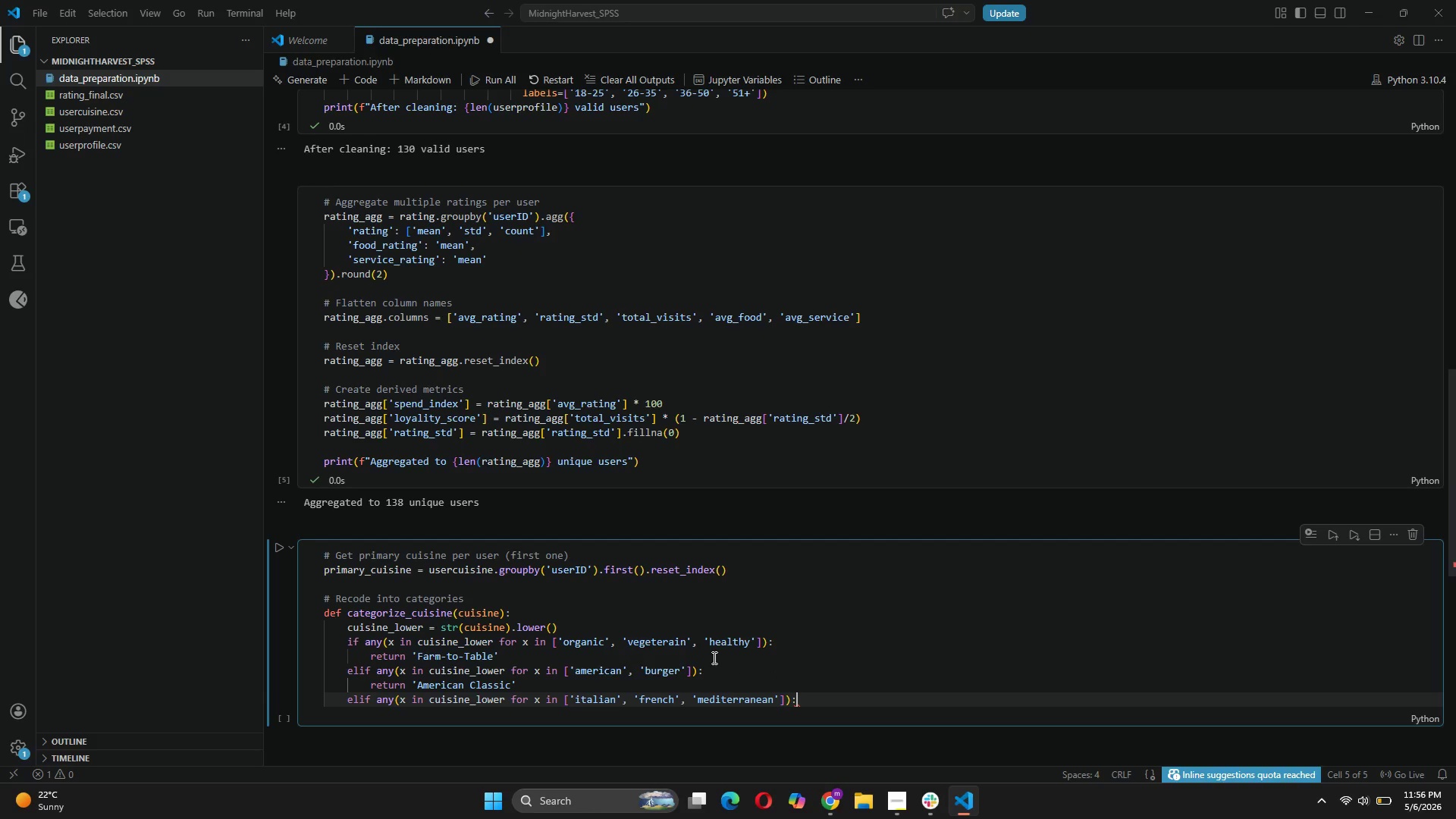 
key(Enter)
 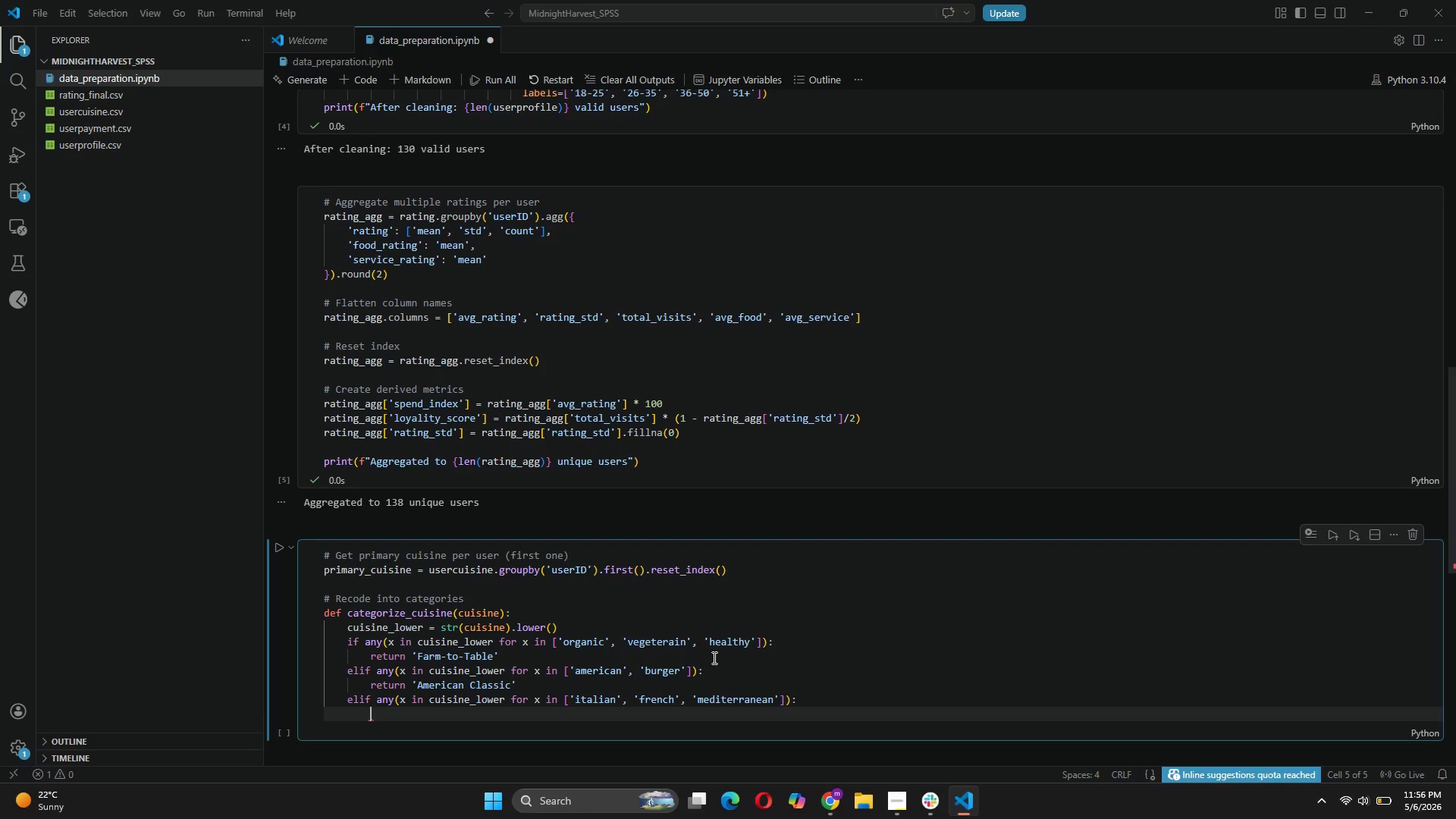 
type(return 'European)
 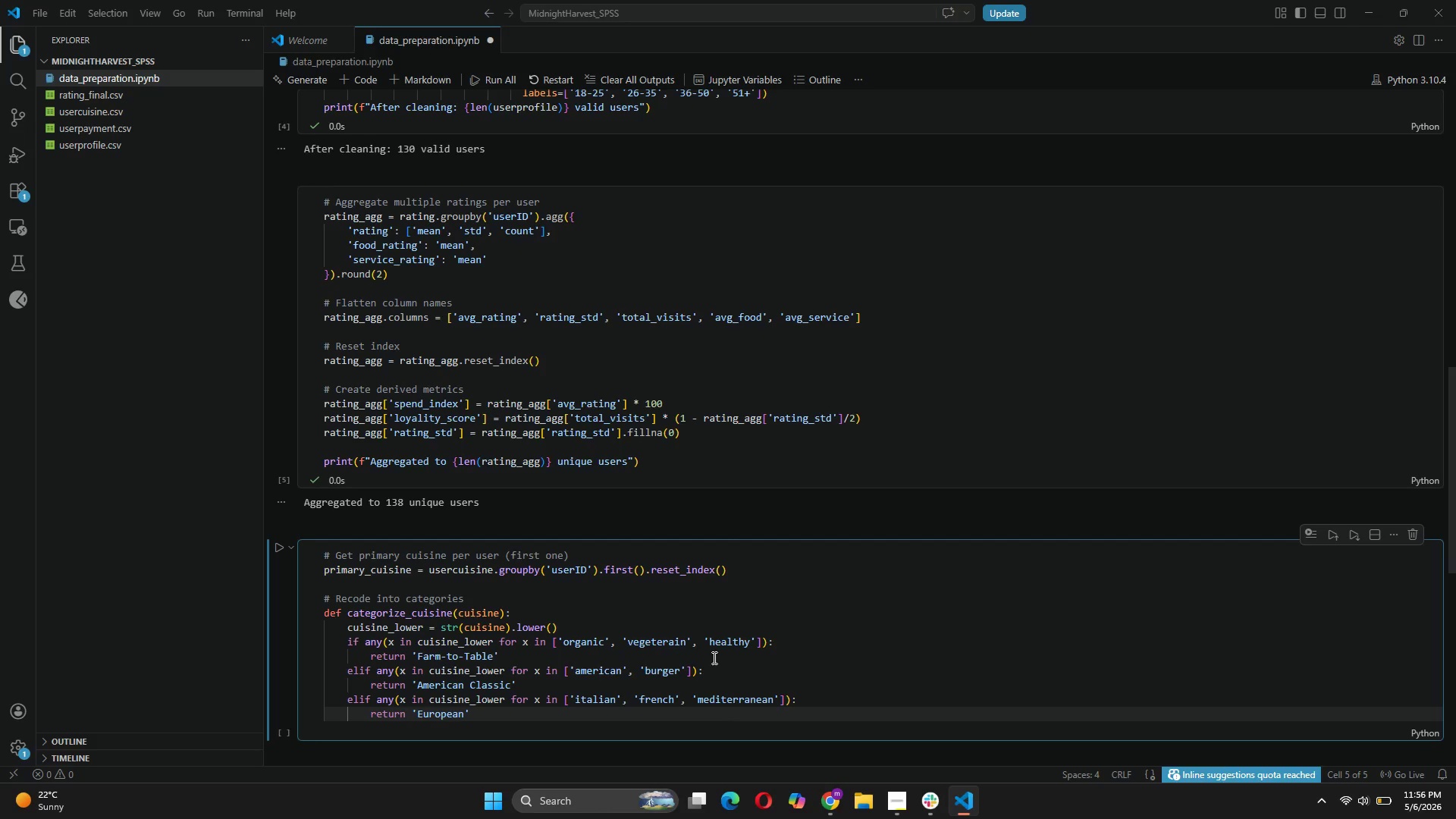 
key(ArrowRight)
 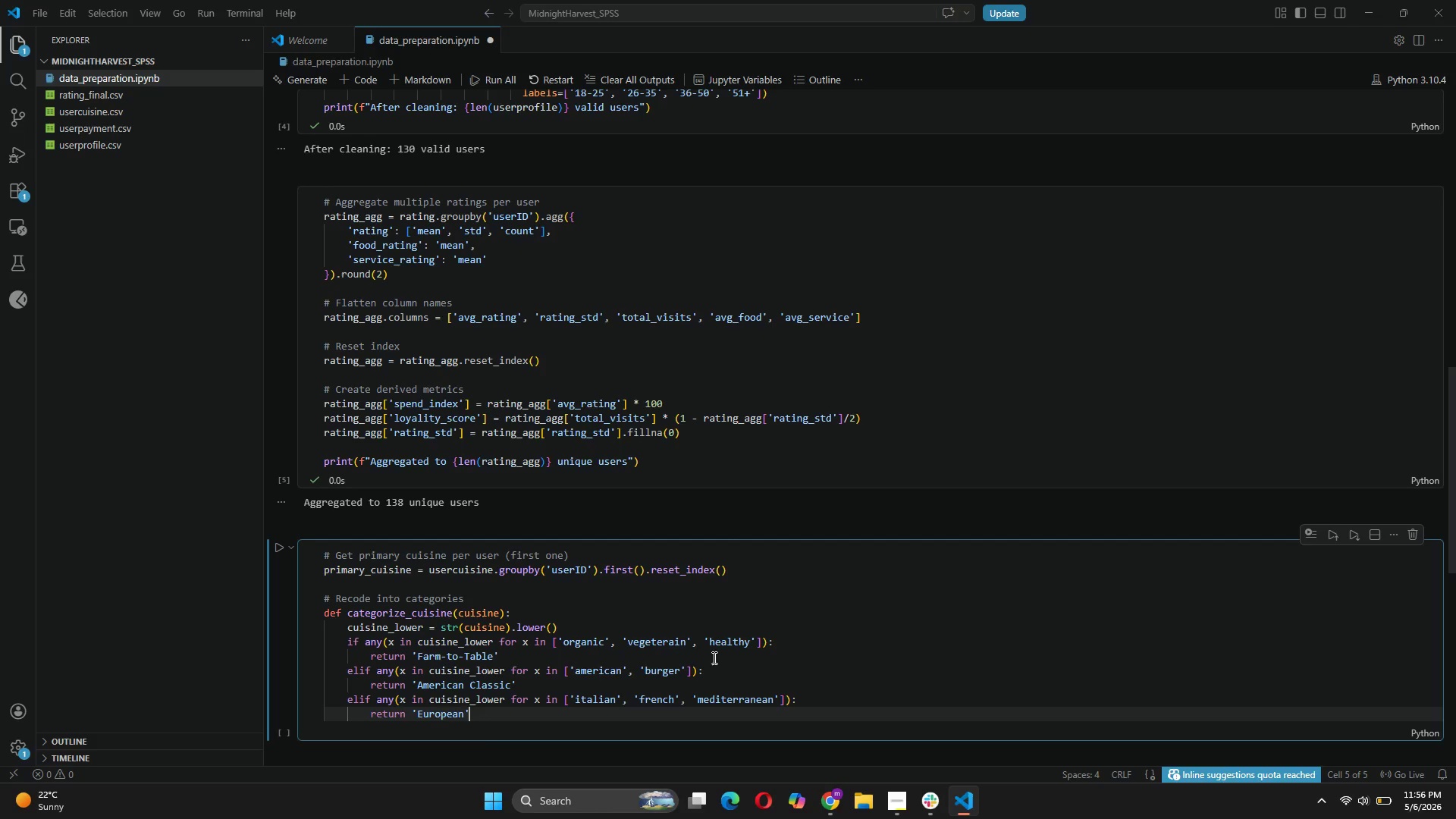 
key(Enter)
 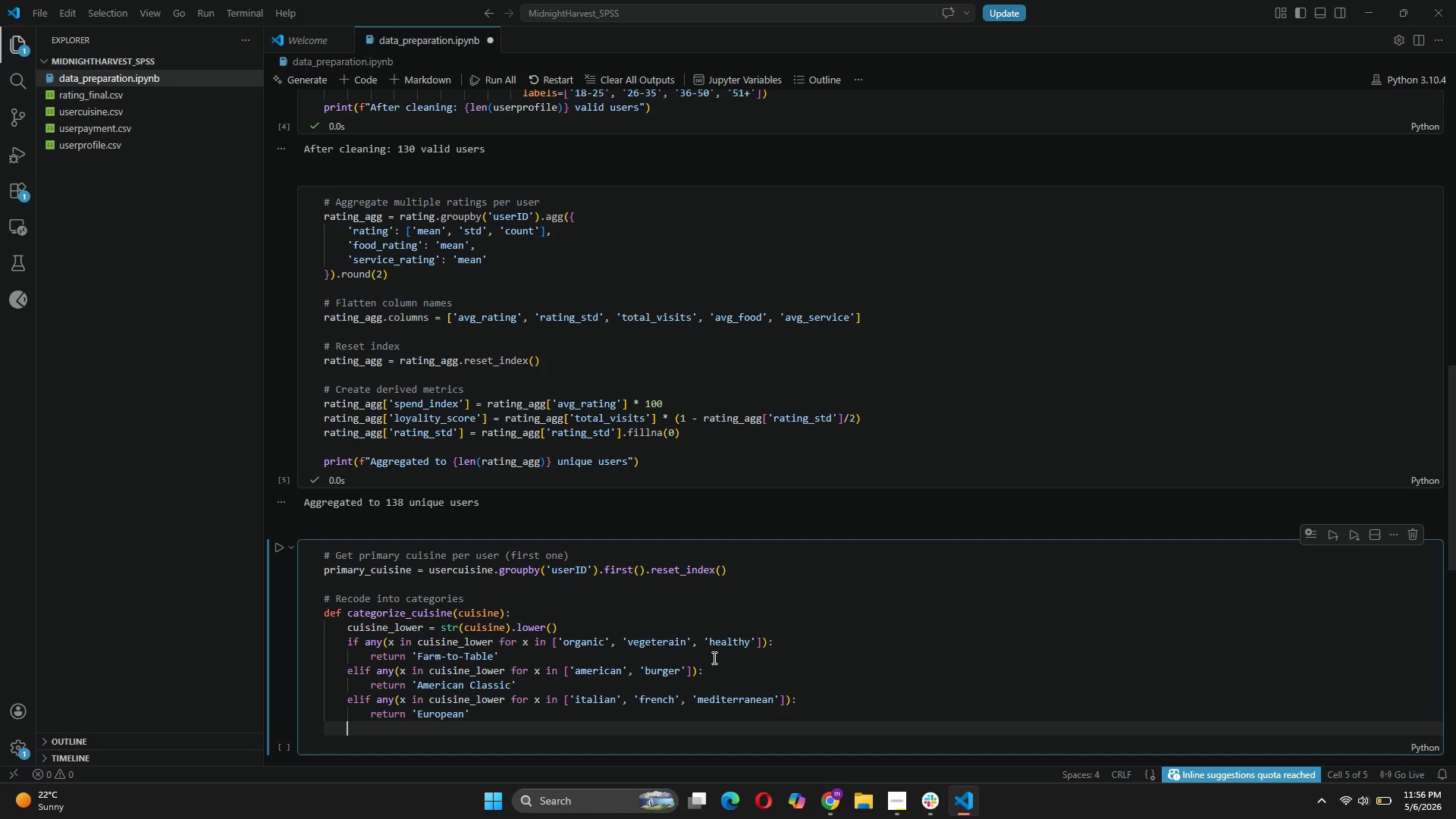 
type(elif any(x in cuisine))
key(Backspace)
type(_lower for x in ['chinease)
key(Backspace)
key(Backspace)
key(Backspace)
type(se)
 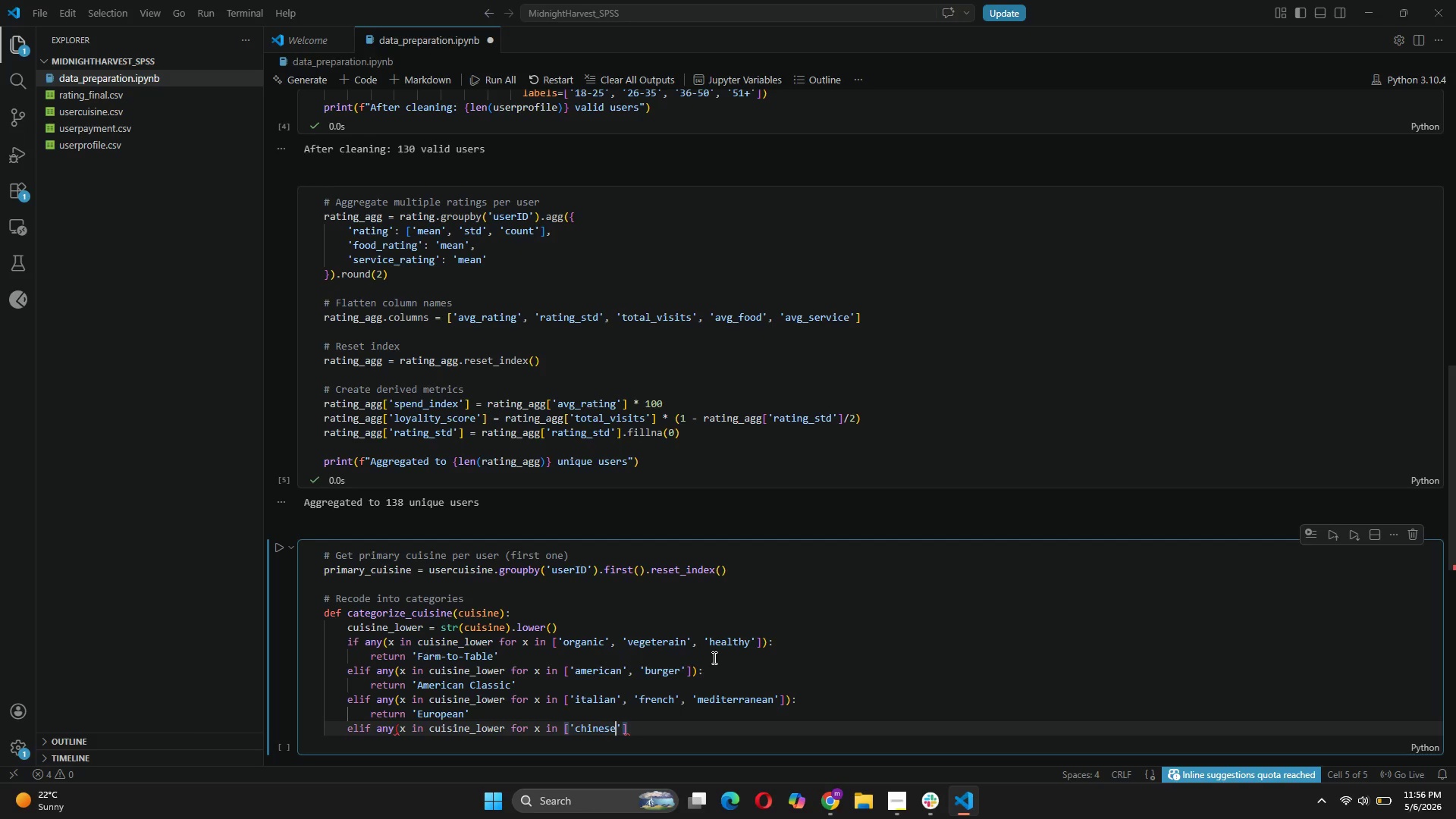 
key(ArrowRight)
 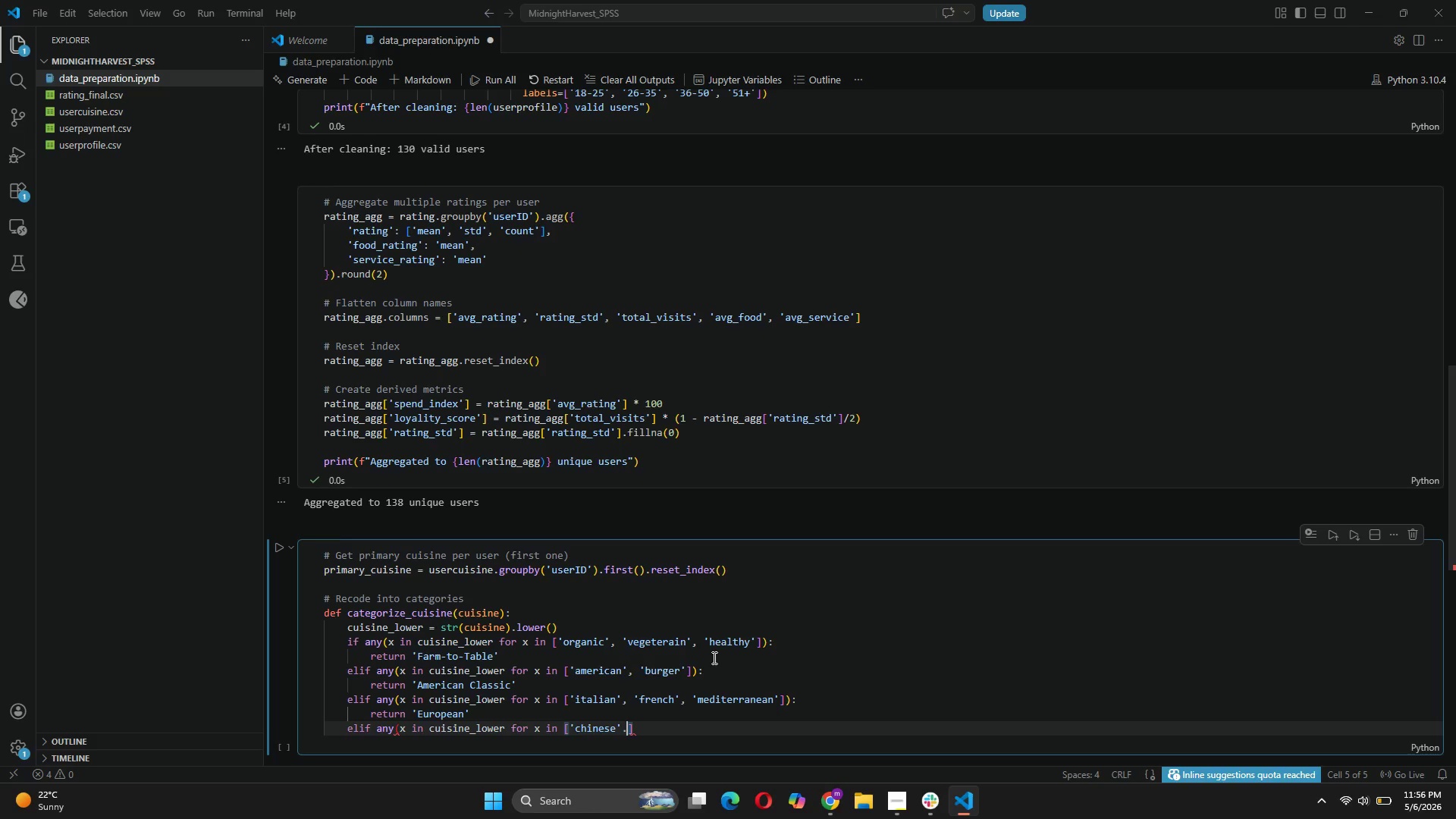 
type(.)
key(Backspace)
type(, 'japanese)
 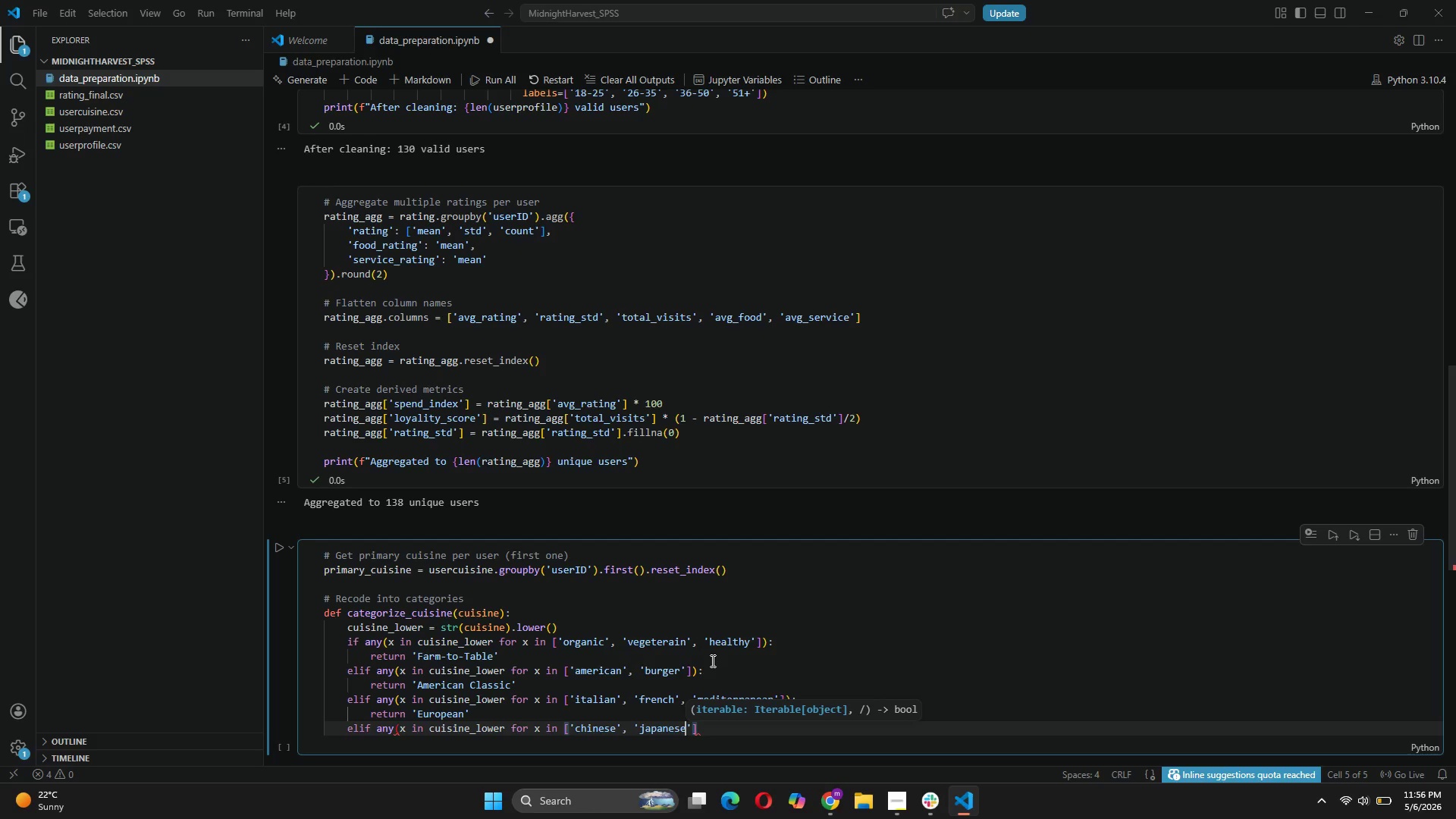 
key(ArrowRight)
 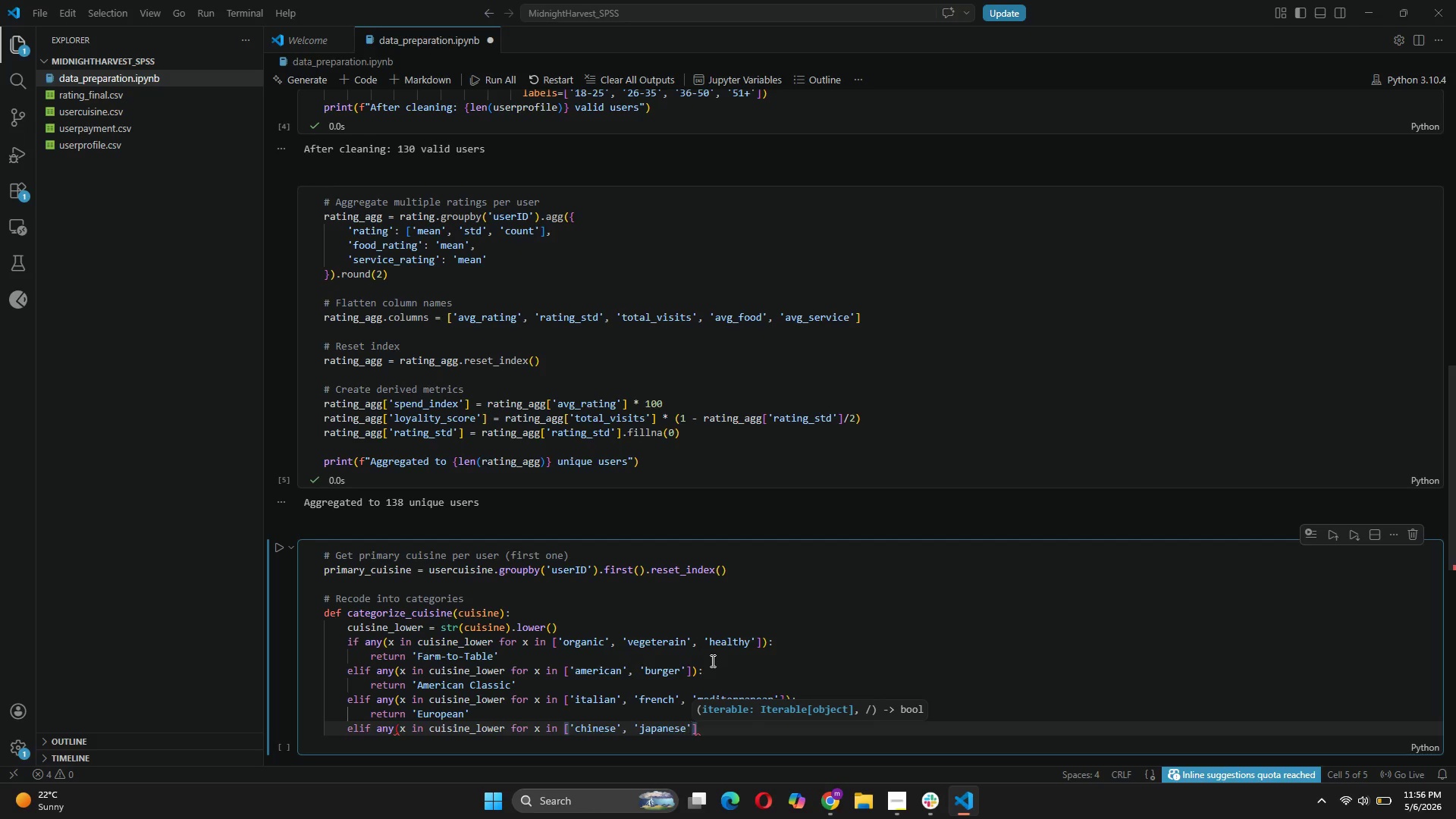 
type(, 'thai[End])
 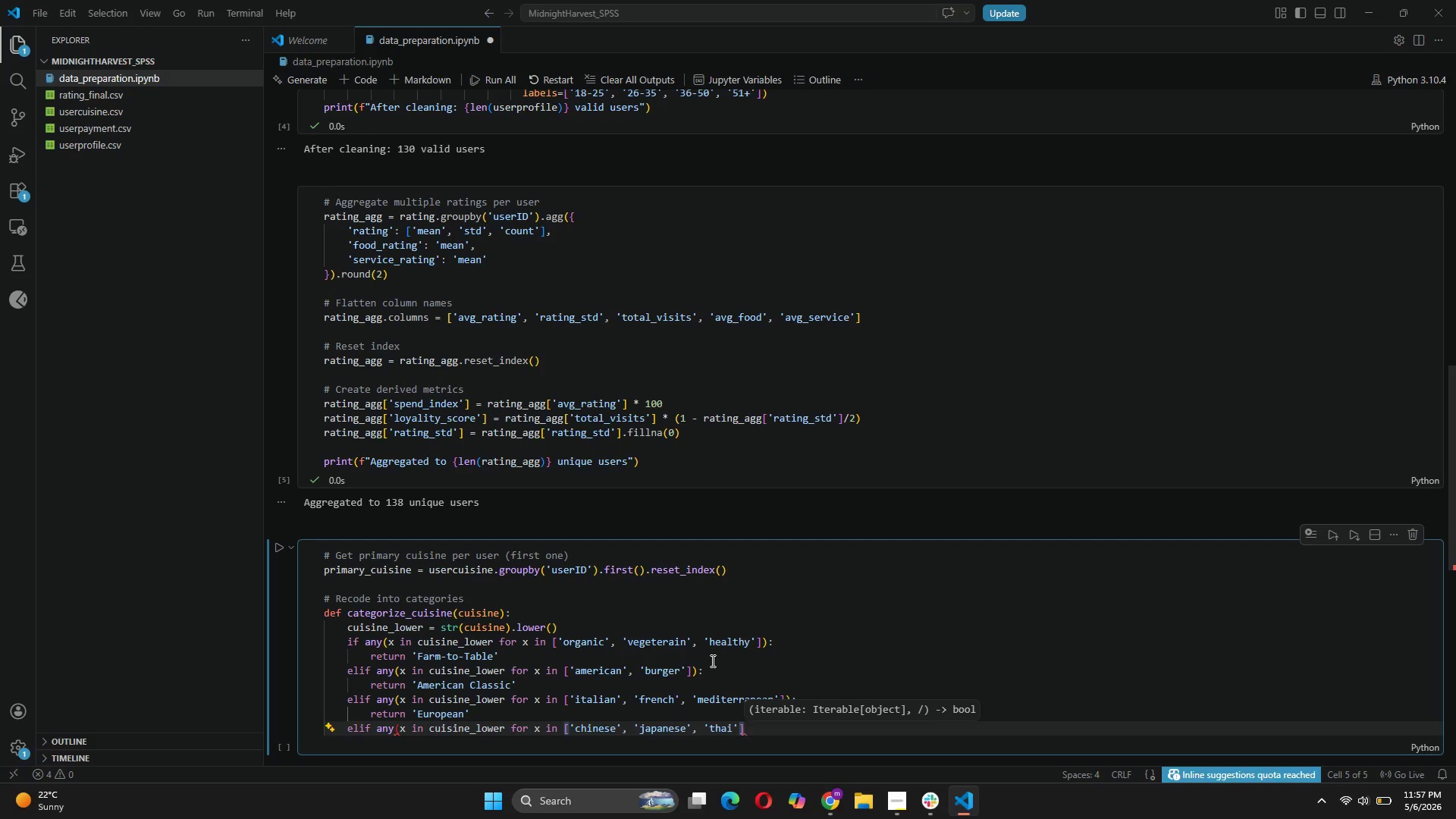 
key(ArrowLeft)
 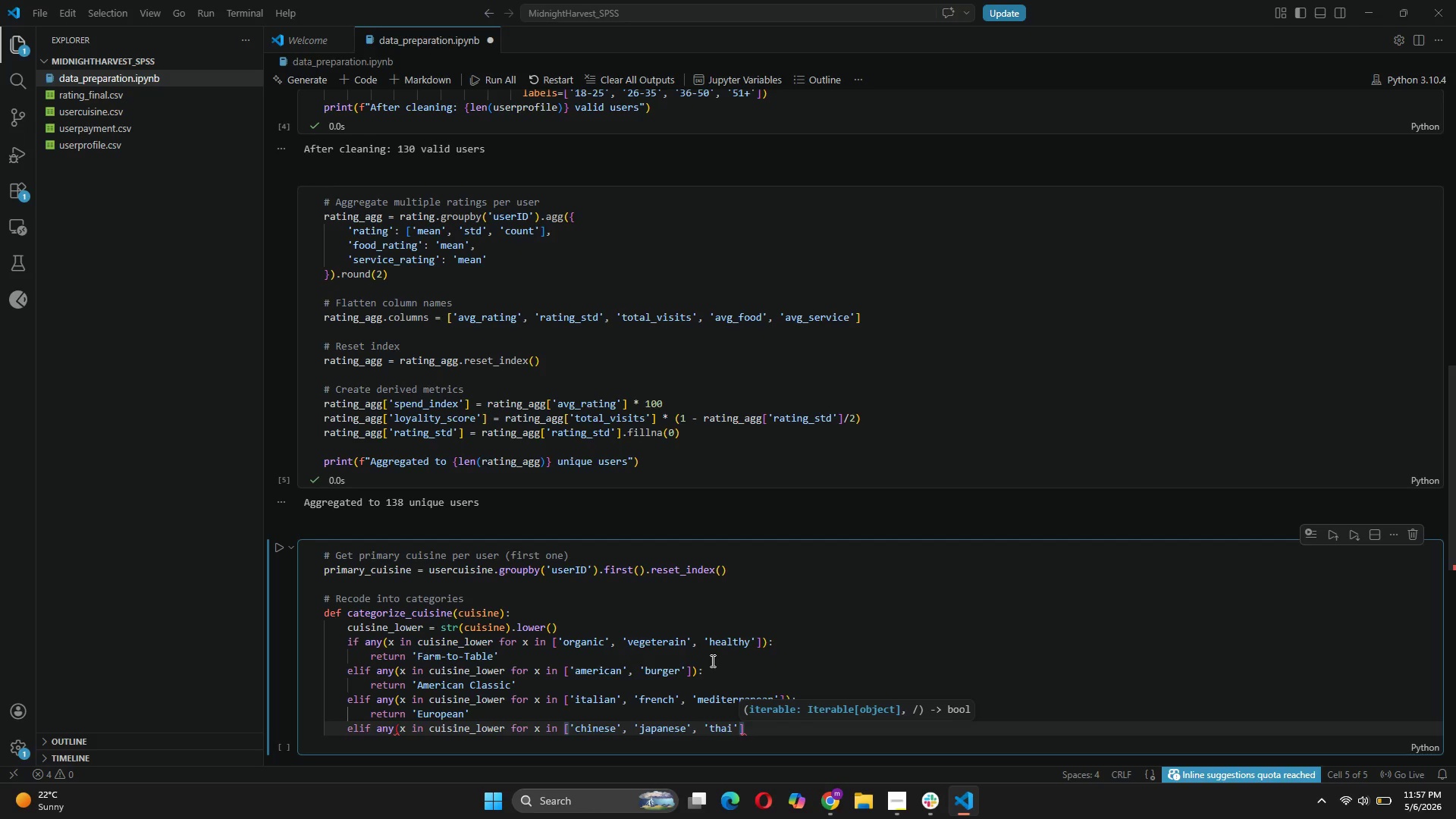 
type(, 'asian)
 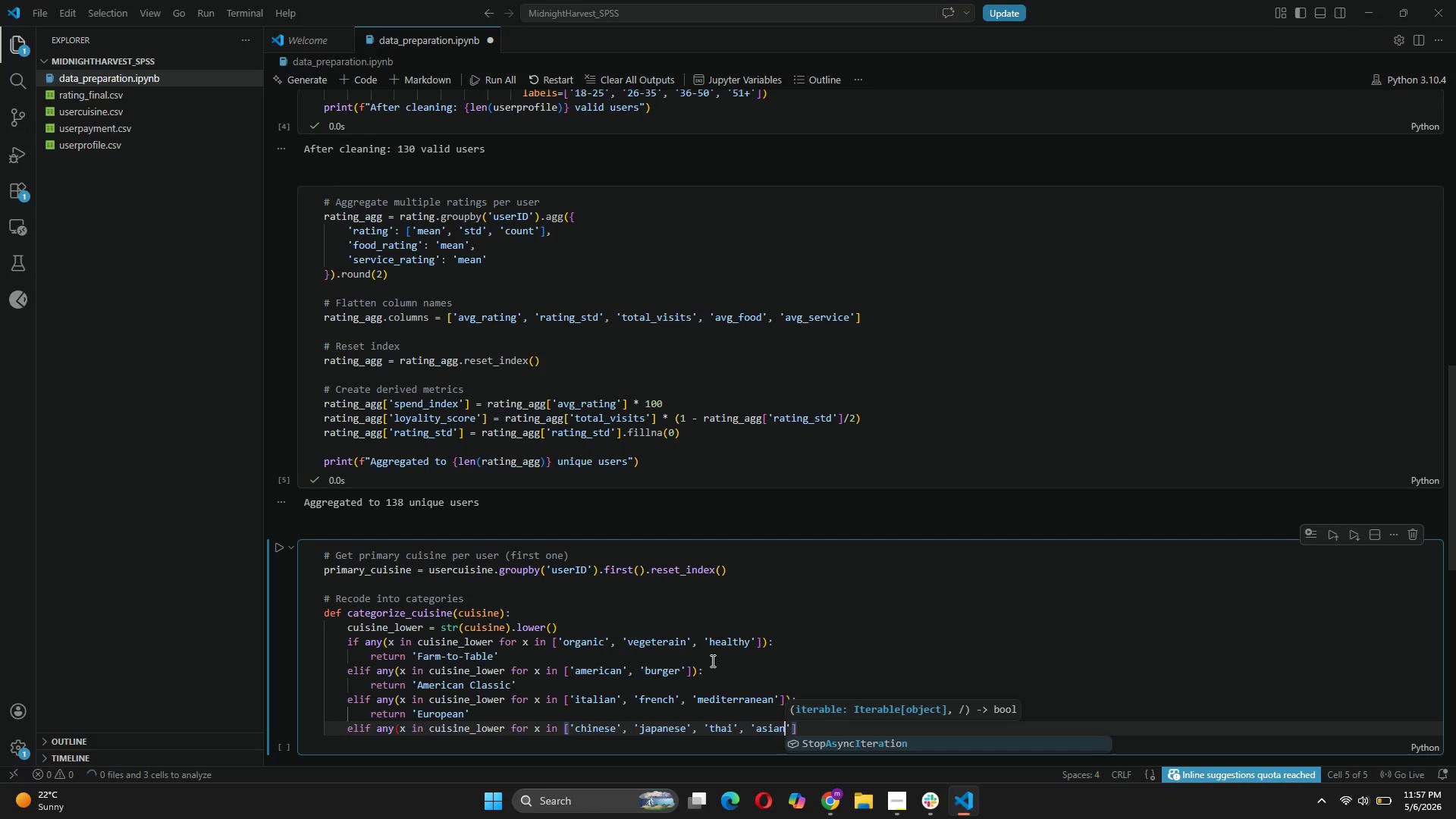 
key(ArrowRight)
 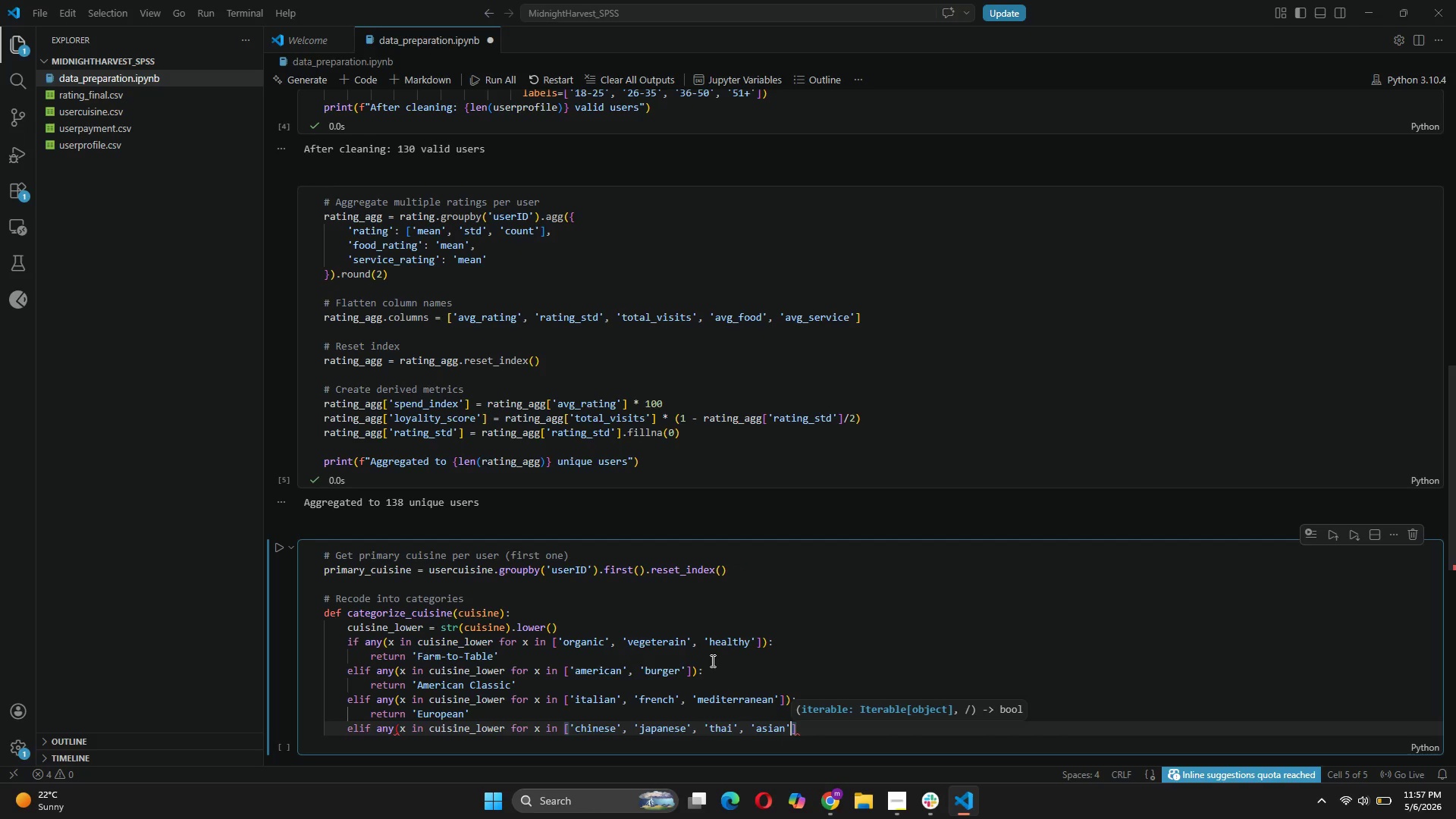 
key(ArrowRight)
 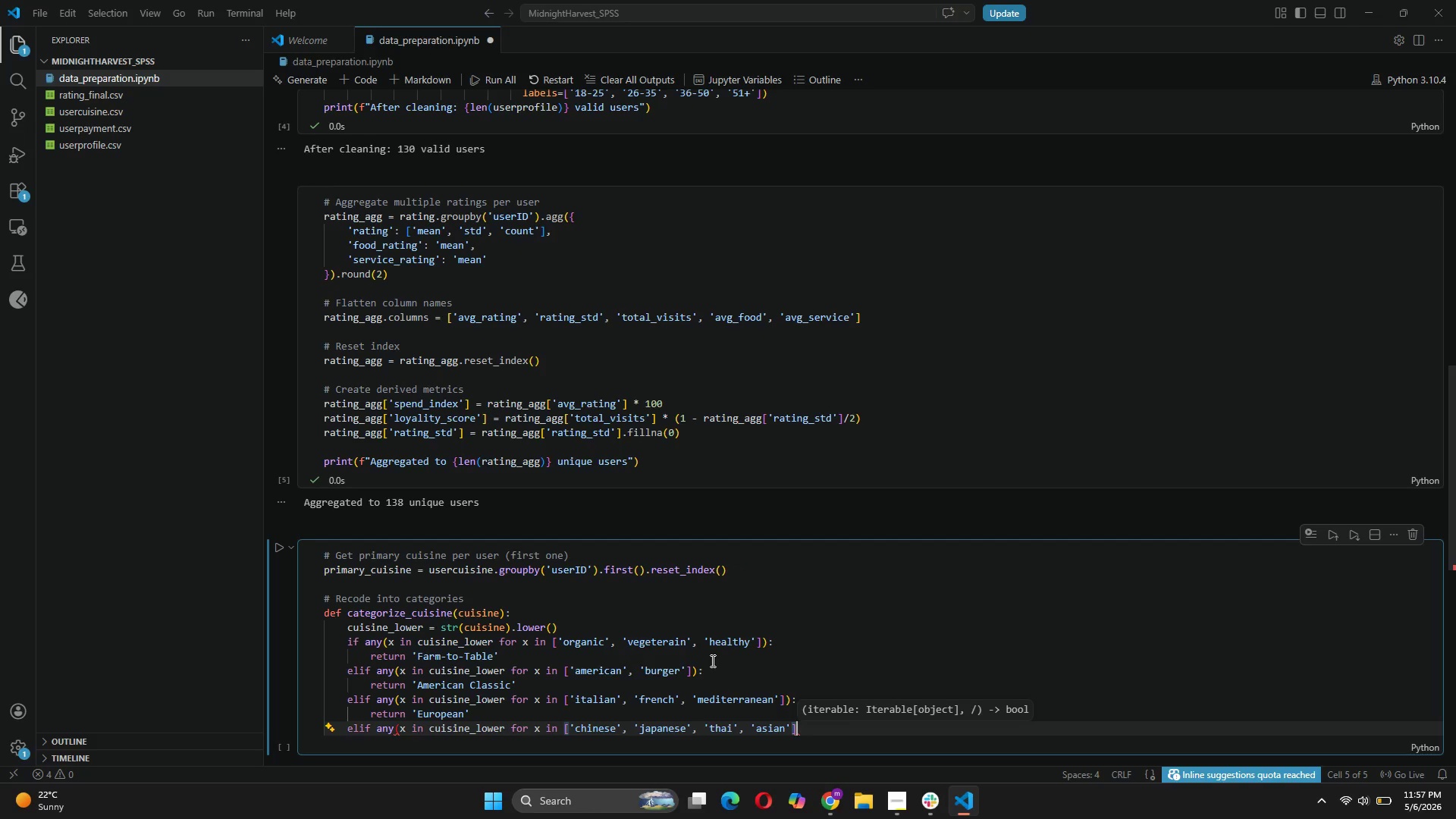 
key(Shift+0)
 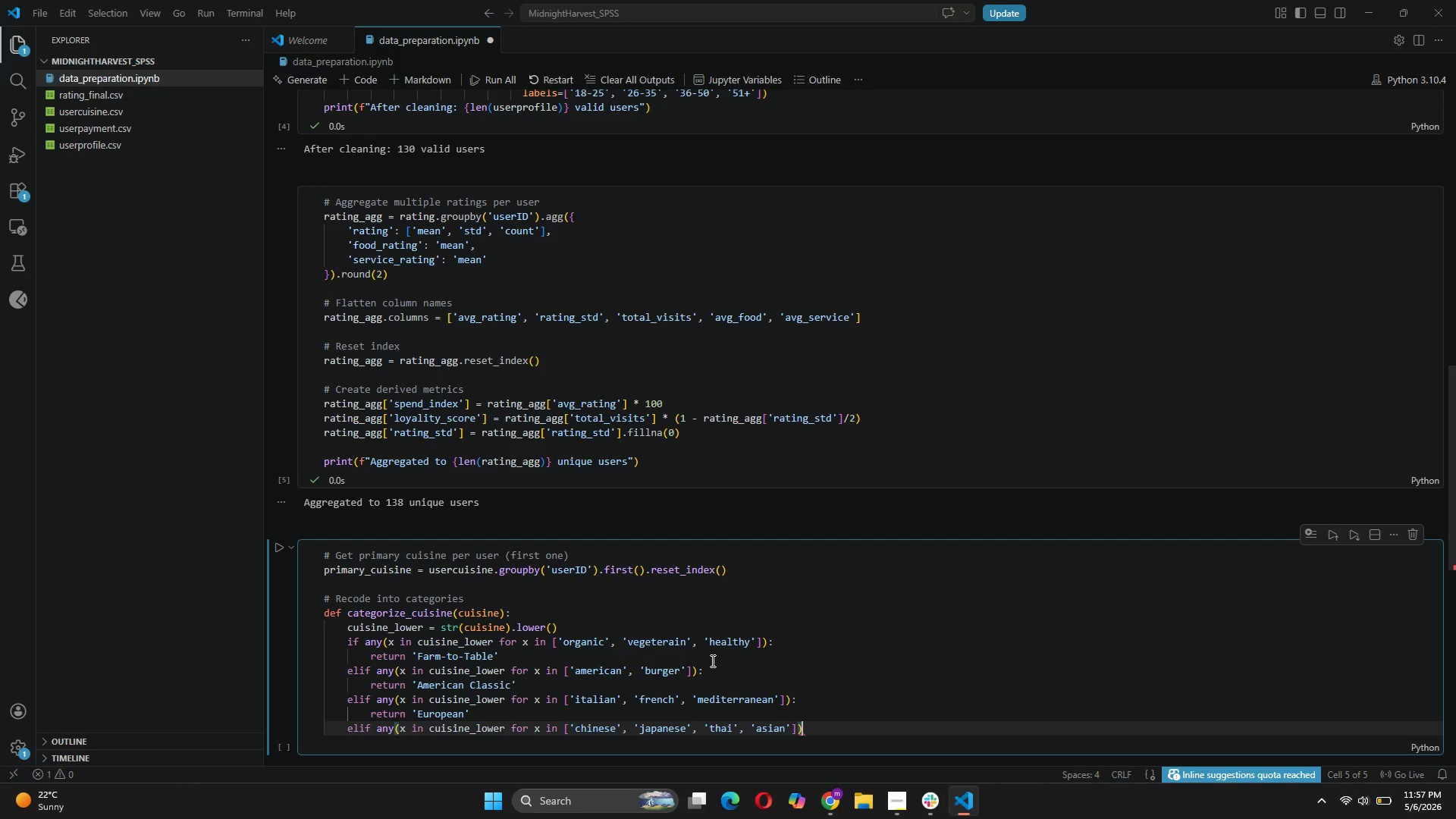 
key(Shift+Semicolon)
 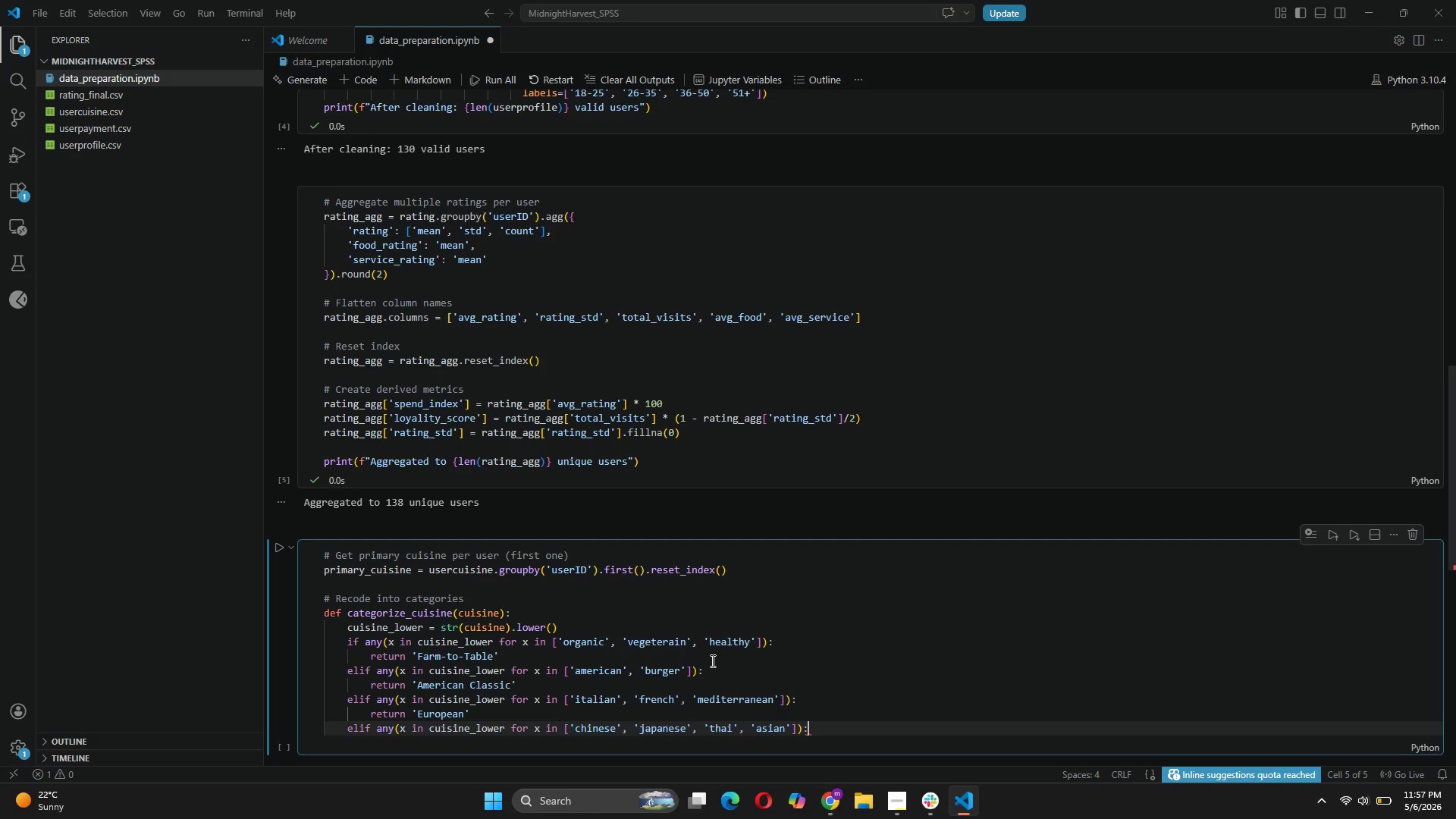 
key(Enter)
 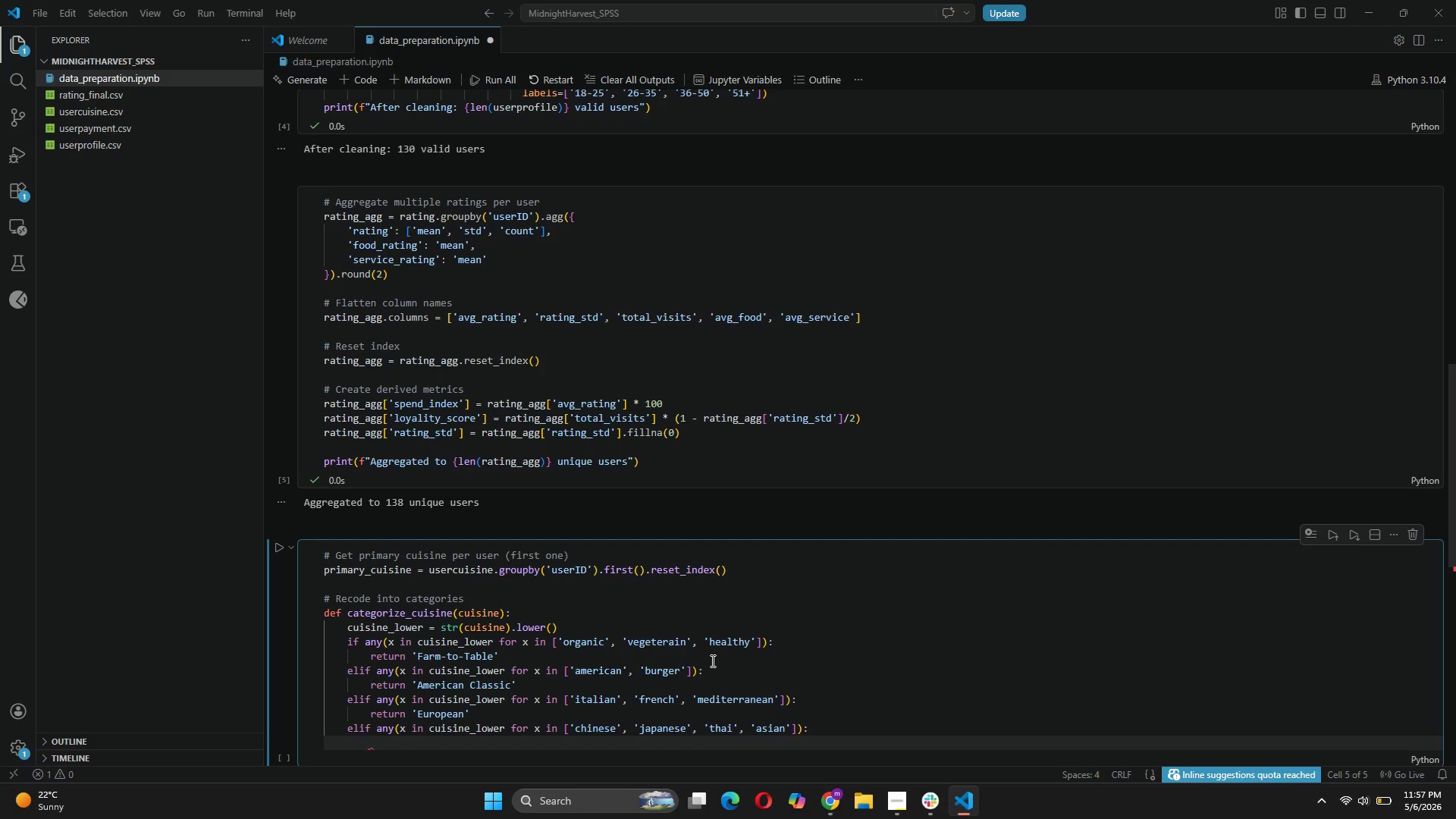 
type(return 'S)
key(Backspace)
type(Asian)
 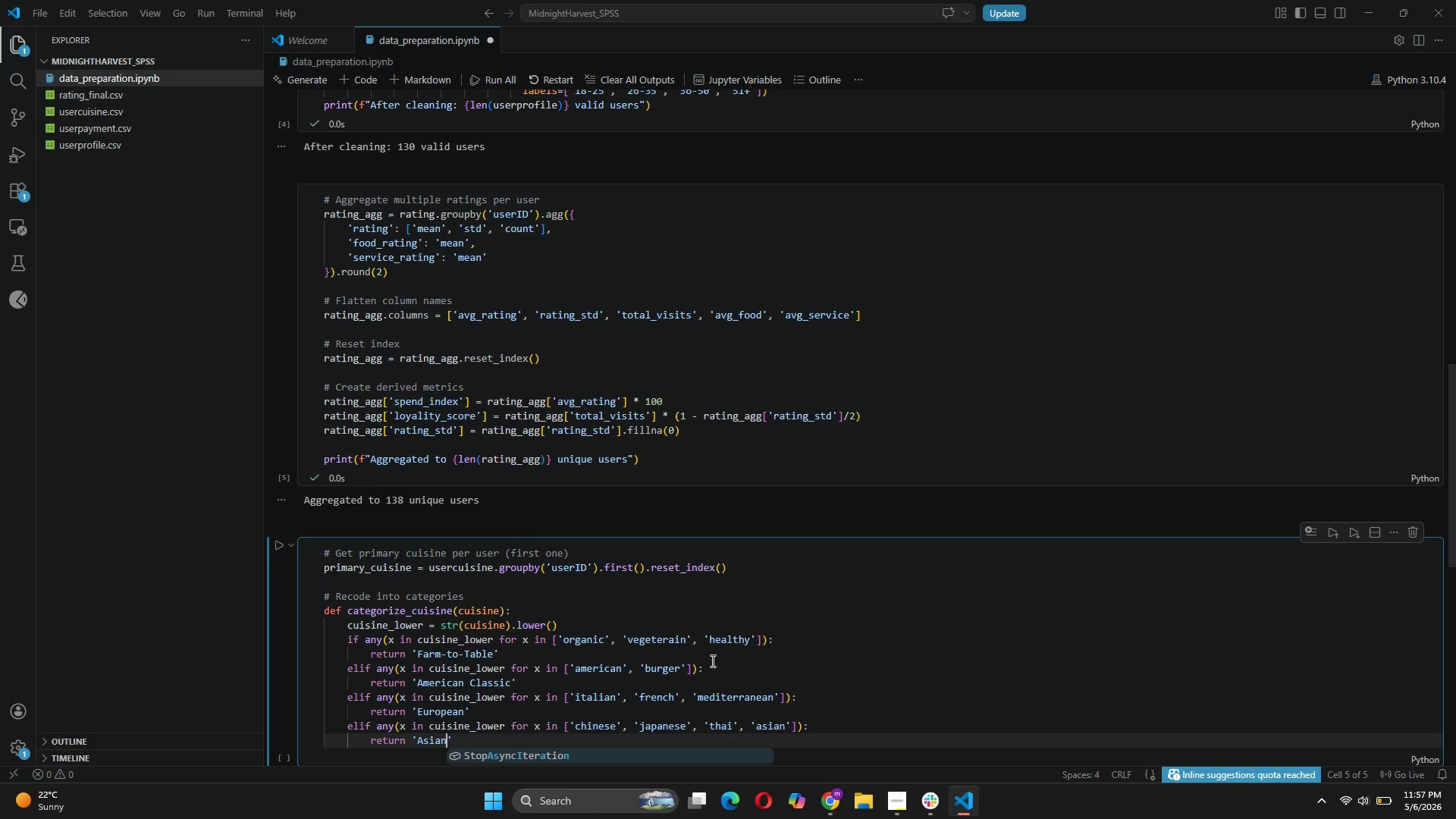 
key(ArrowRight)
 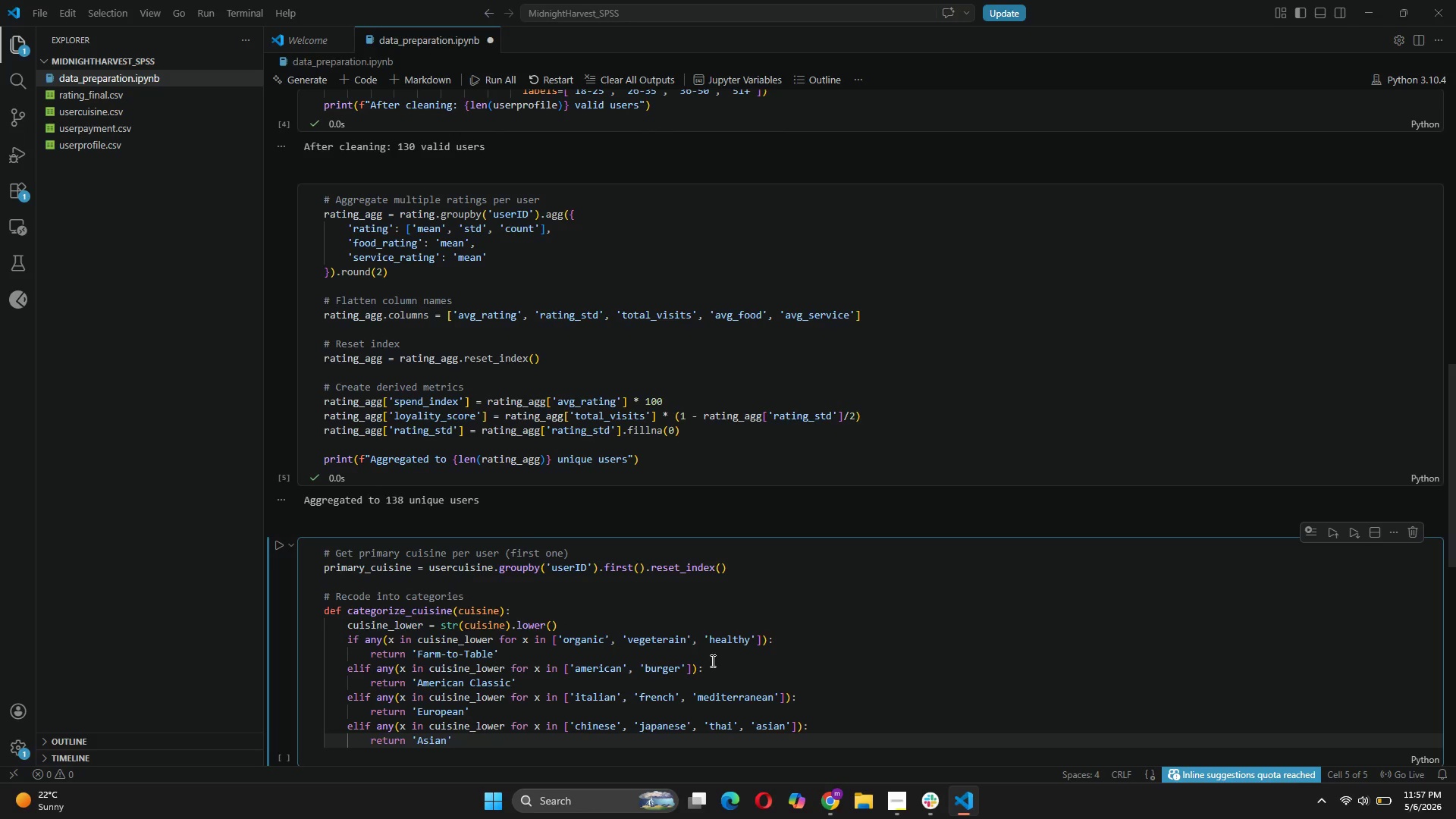 
key(Enter)
 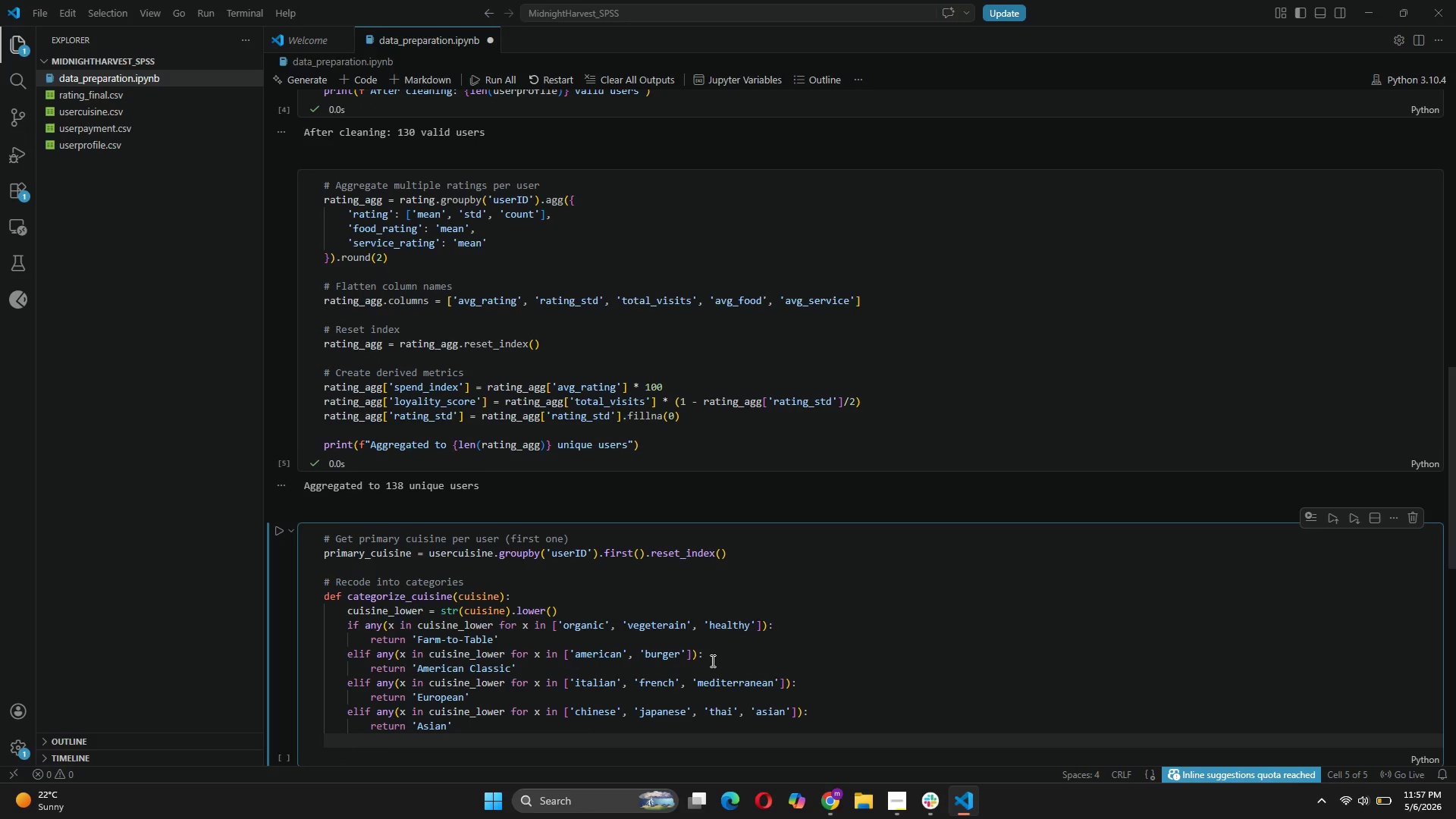 
type(elid)
key(Backspace)
type(f 'mexican)
 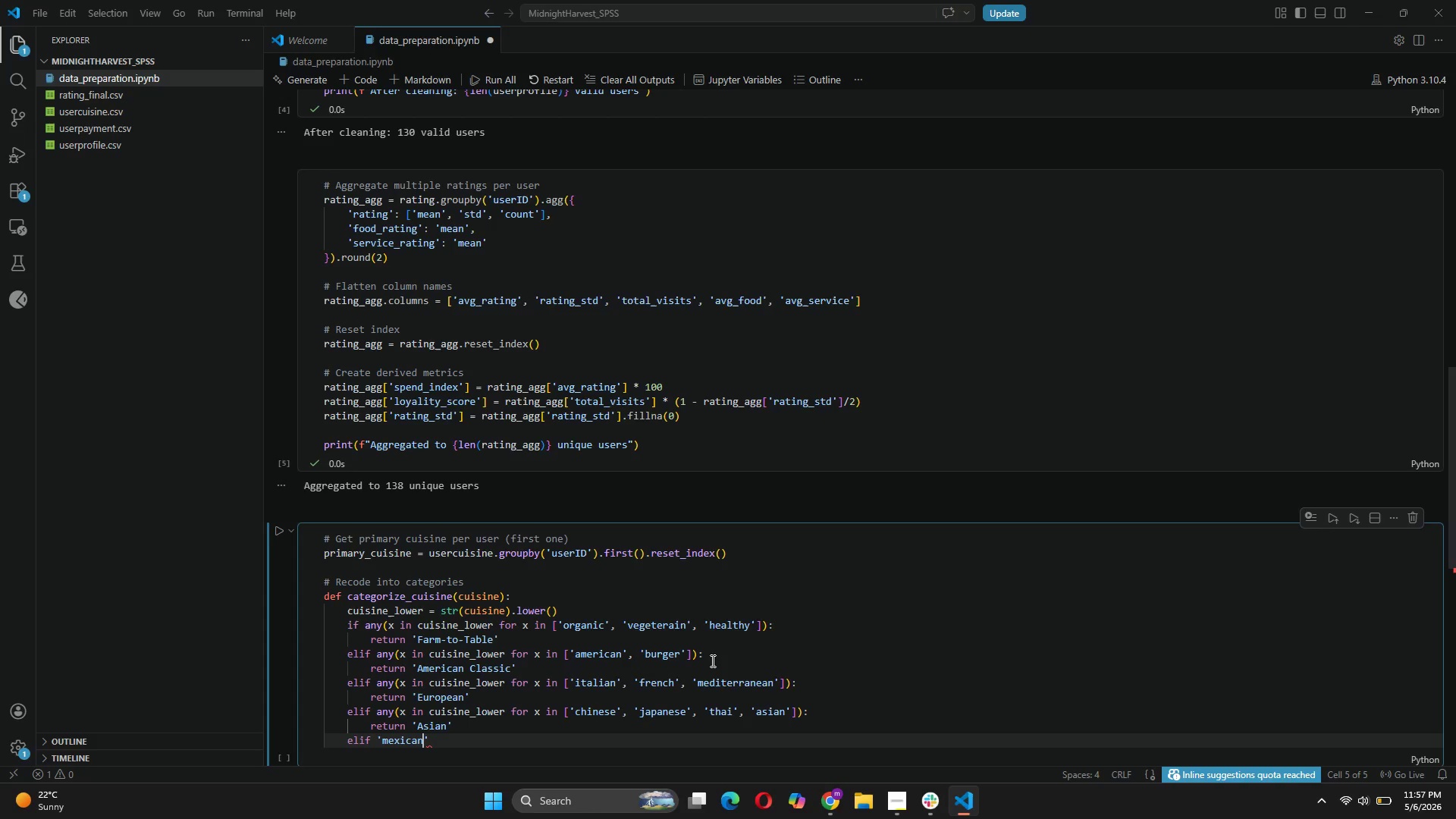 
key(ArrowRight)
 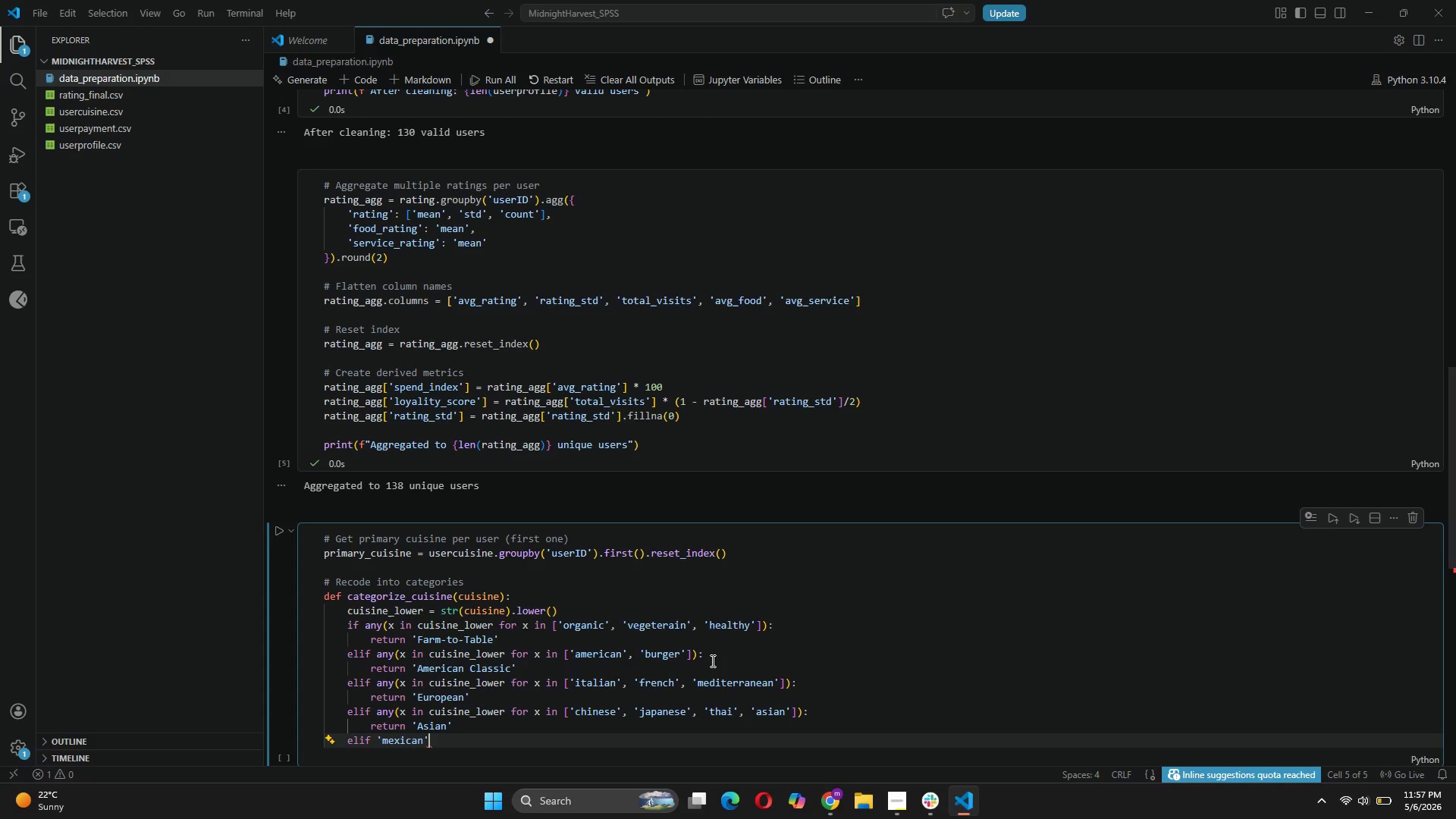 
type( in cuisine))
key(Backspace)
type(_lower:)
 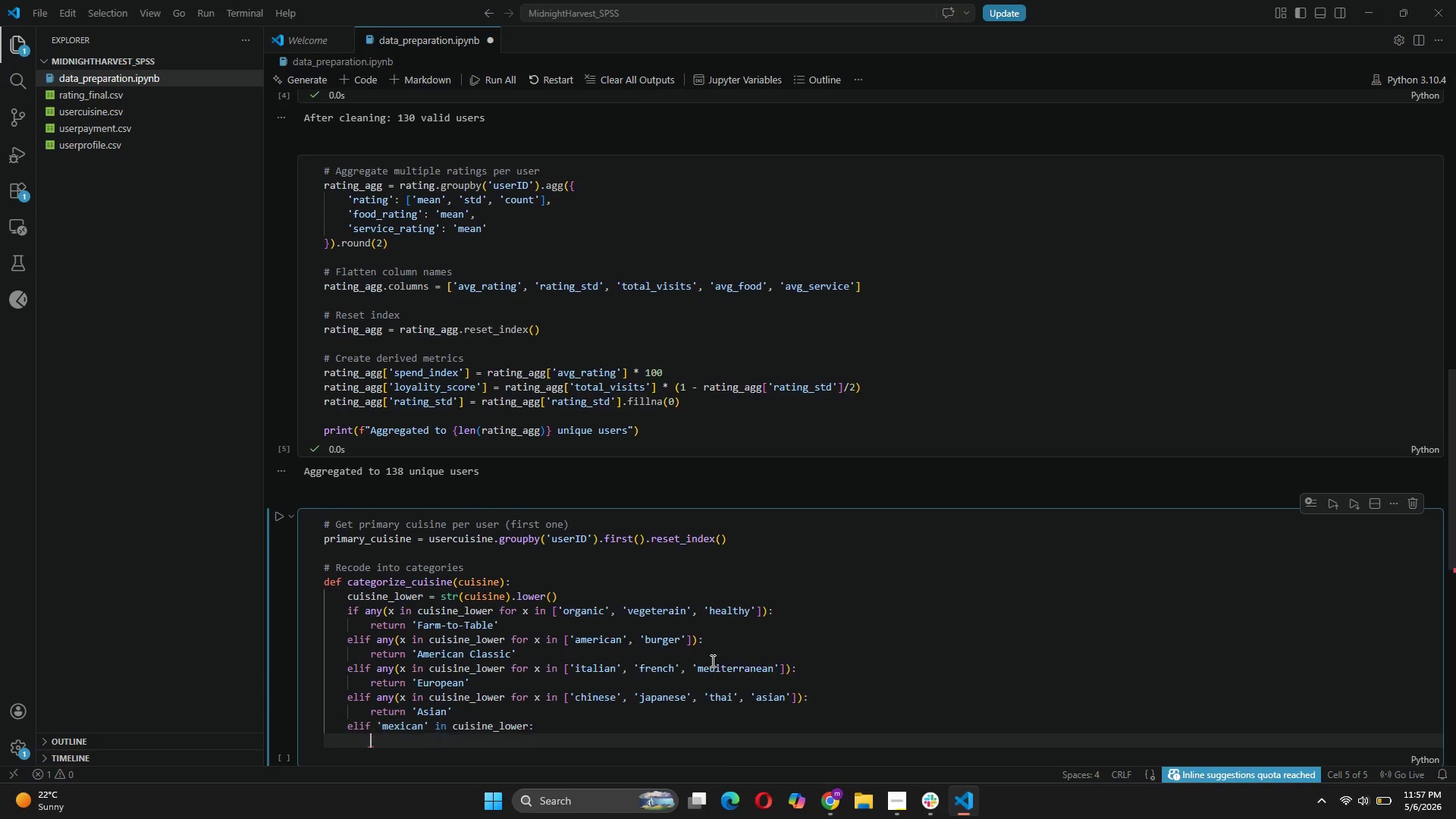 
 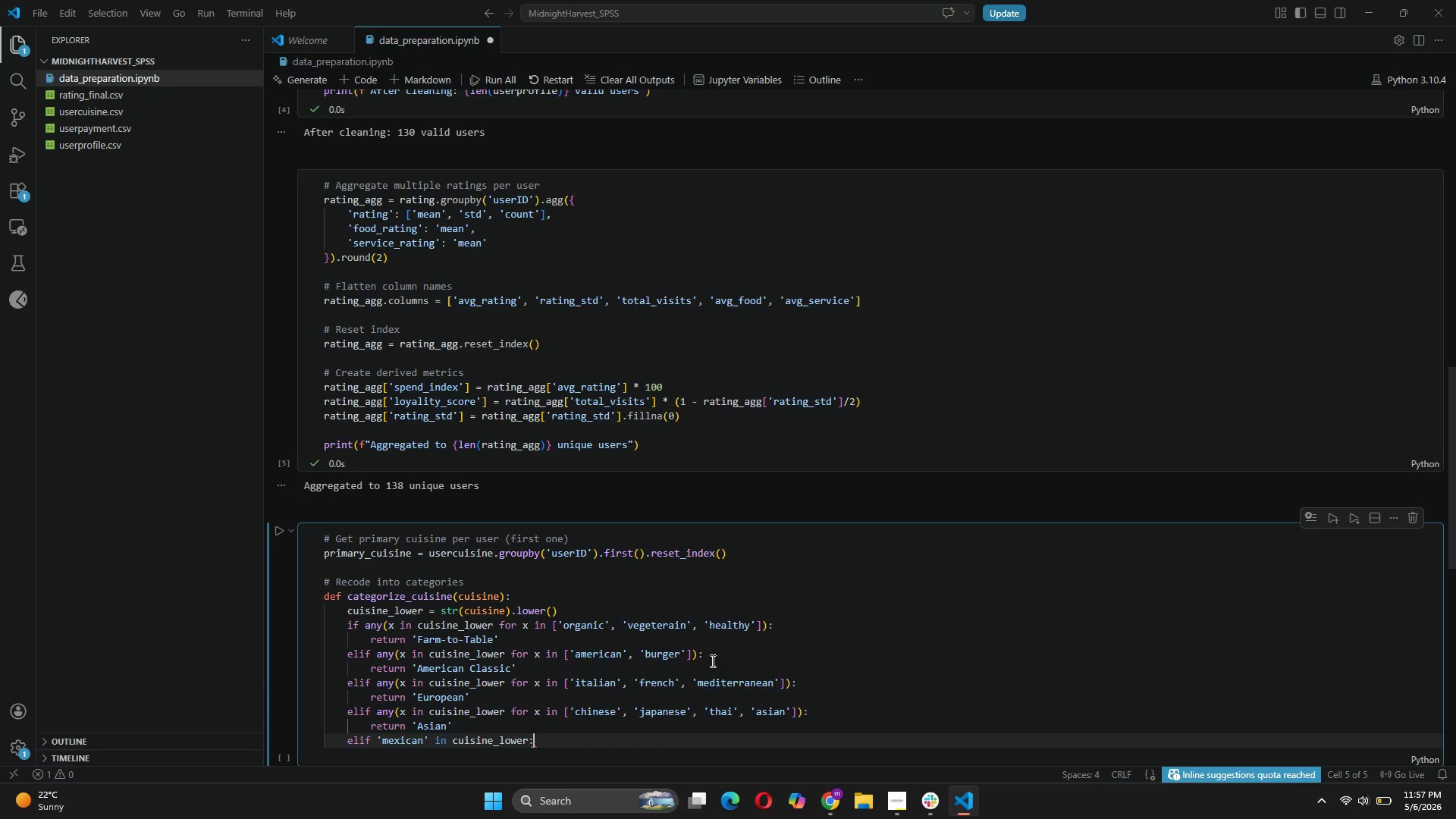 
key(Enter)
 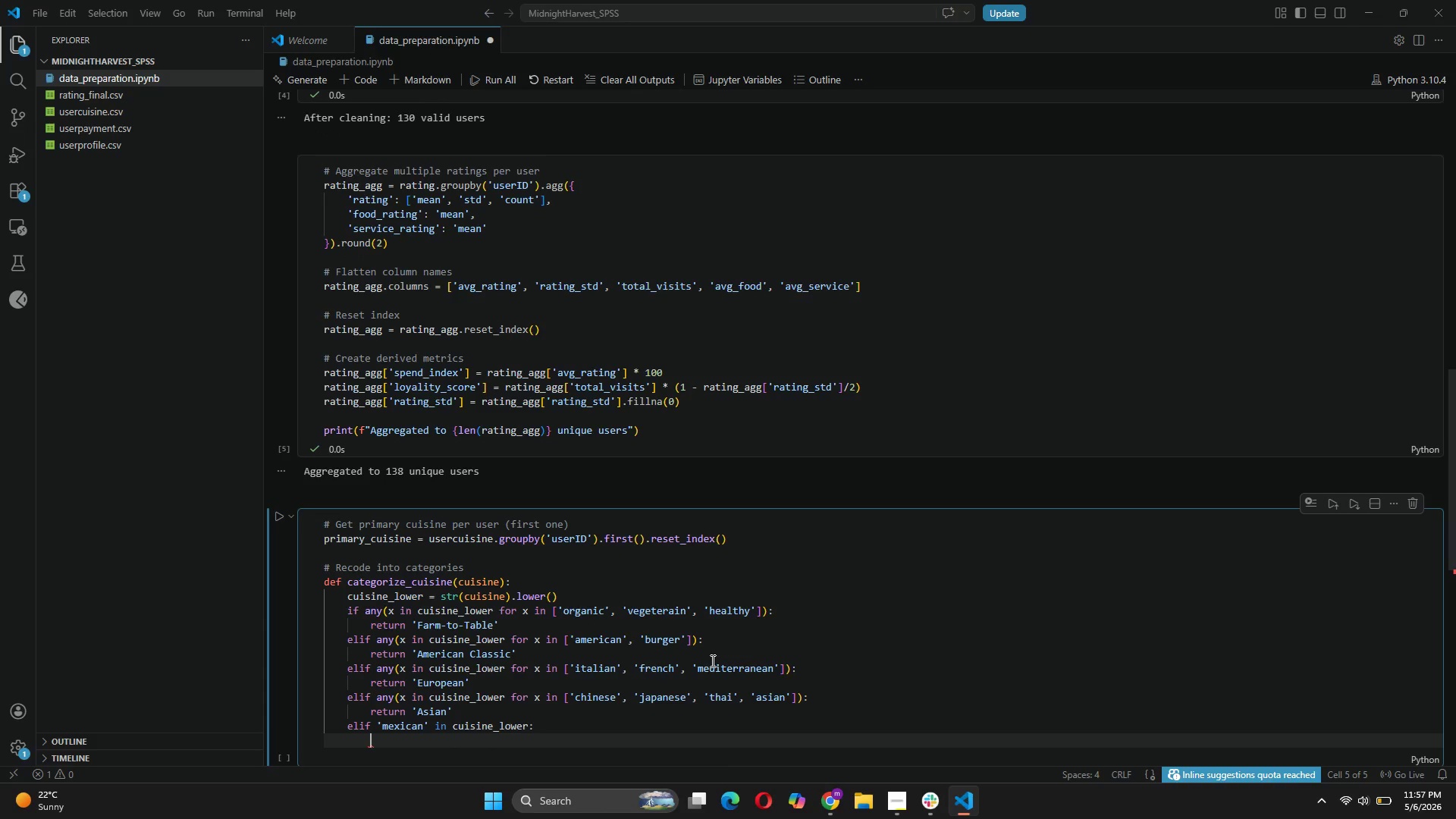 
type(return 'LATIN)
 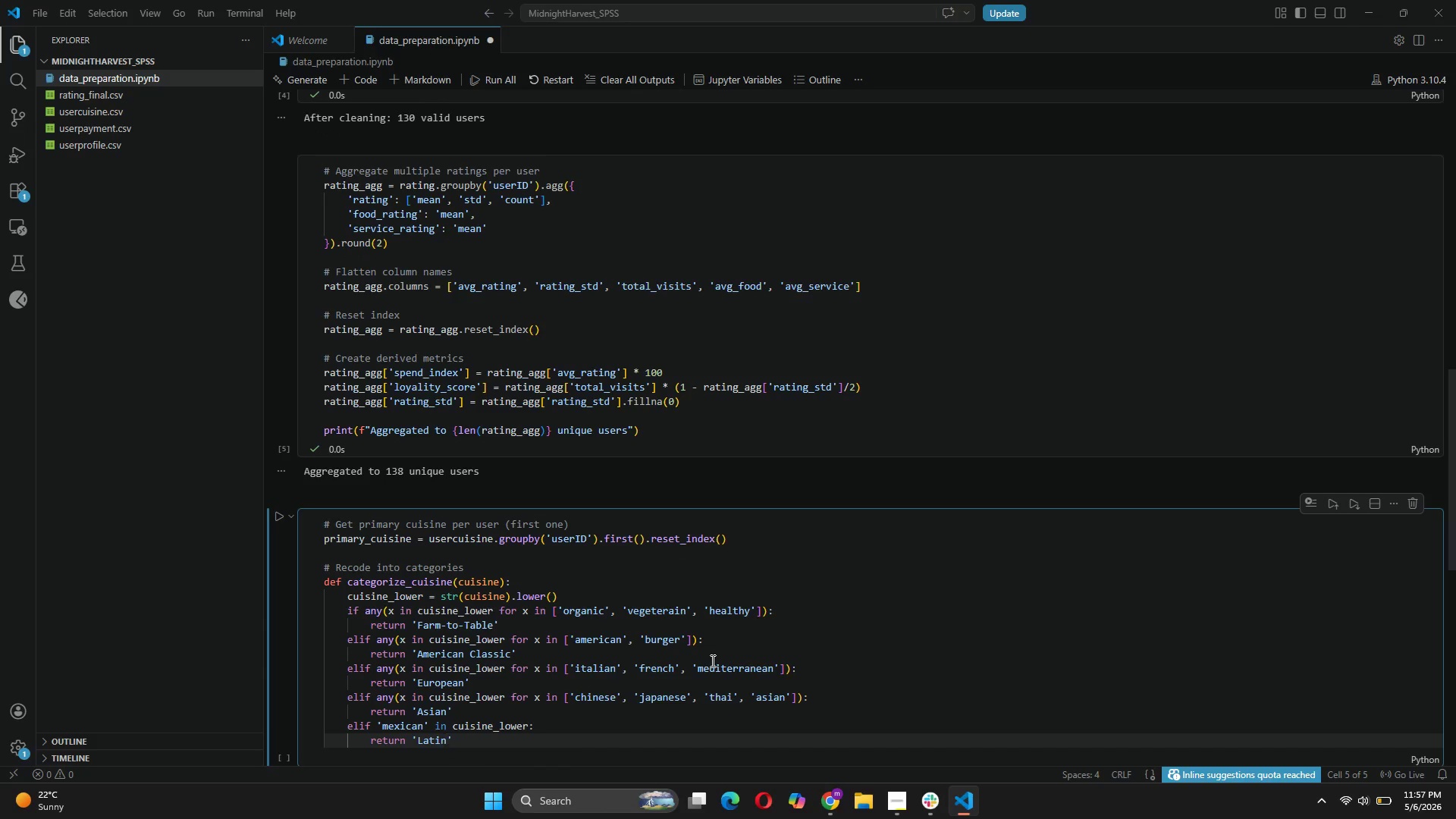 
hold_key(key=CapsLock, duration=9.98)
 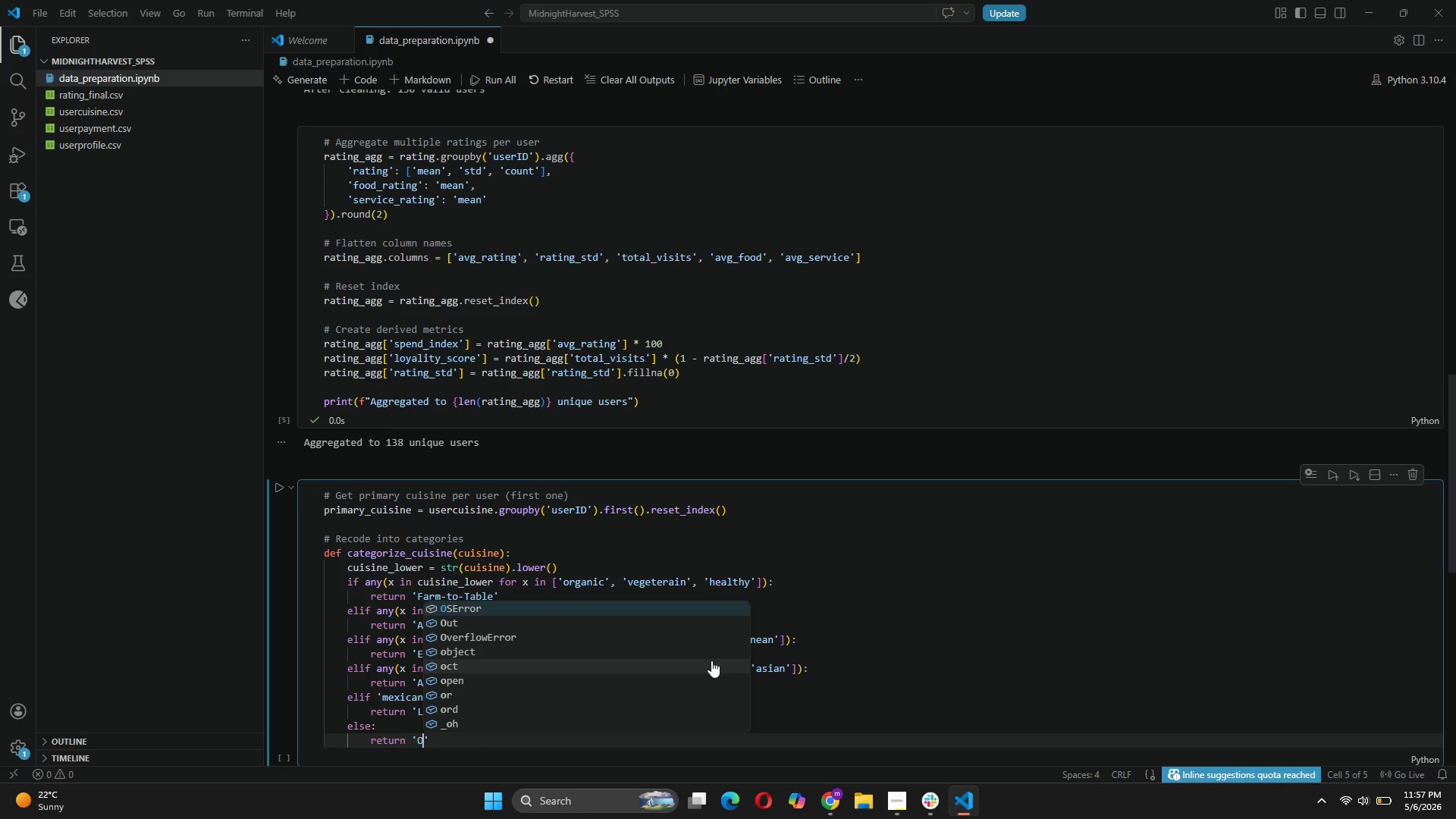 
key(ArrowRight)
 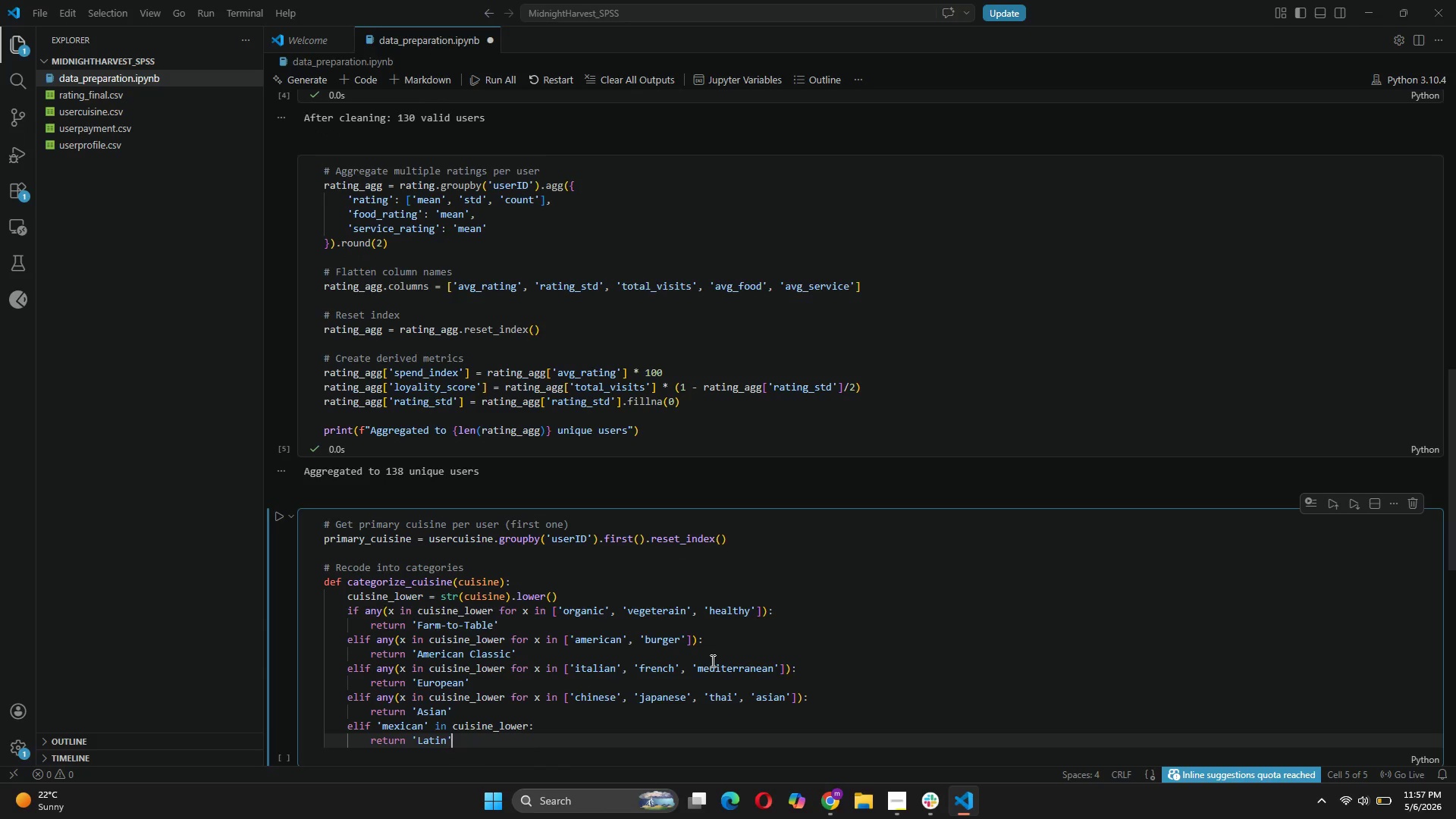 
key(Enter)
 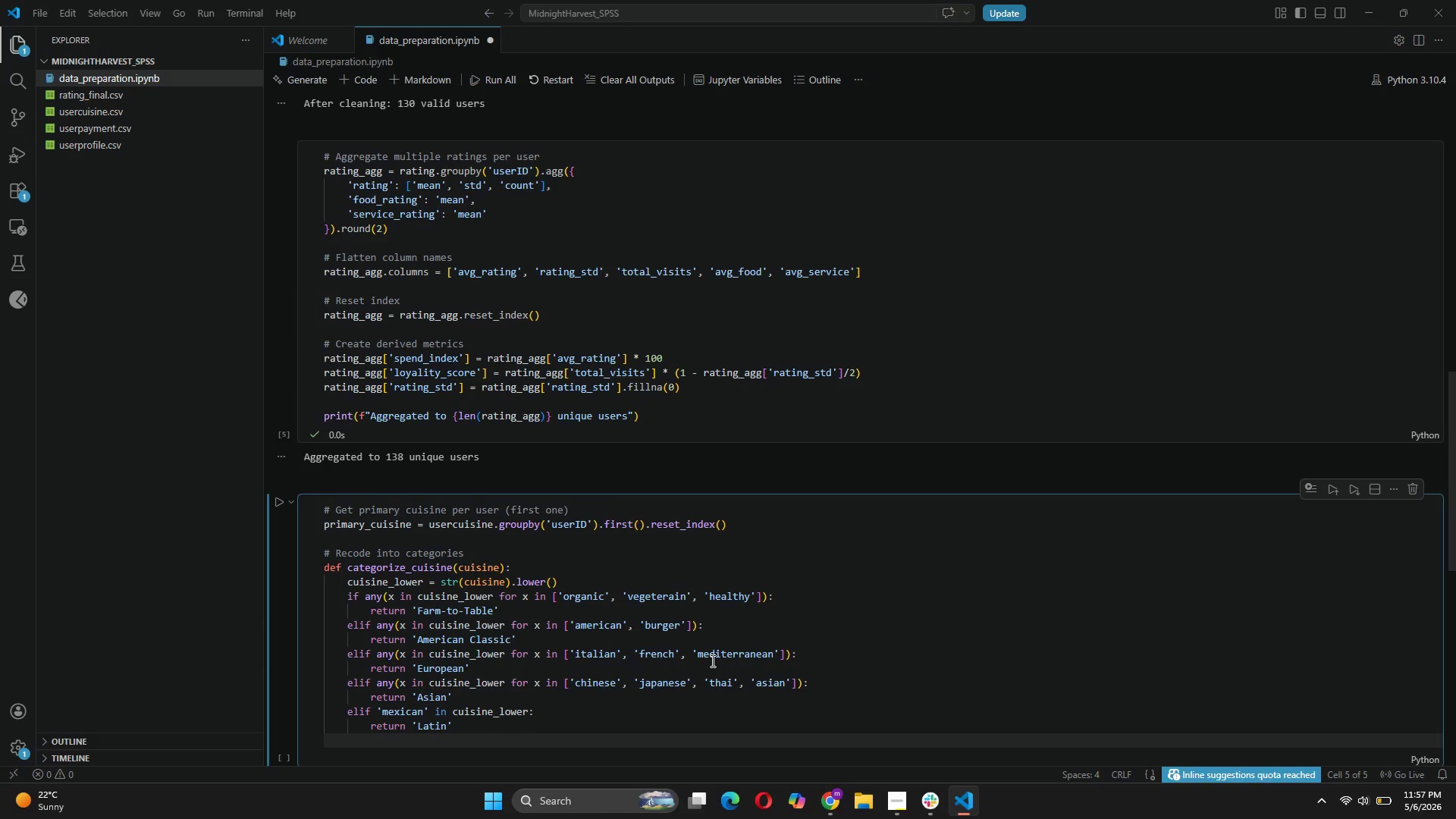 
type(else:)
 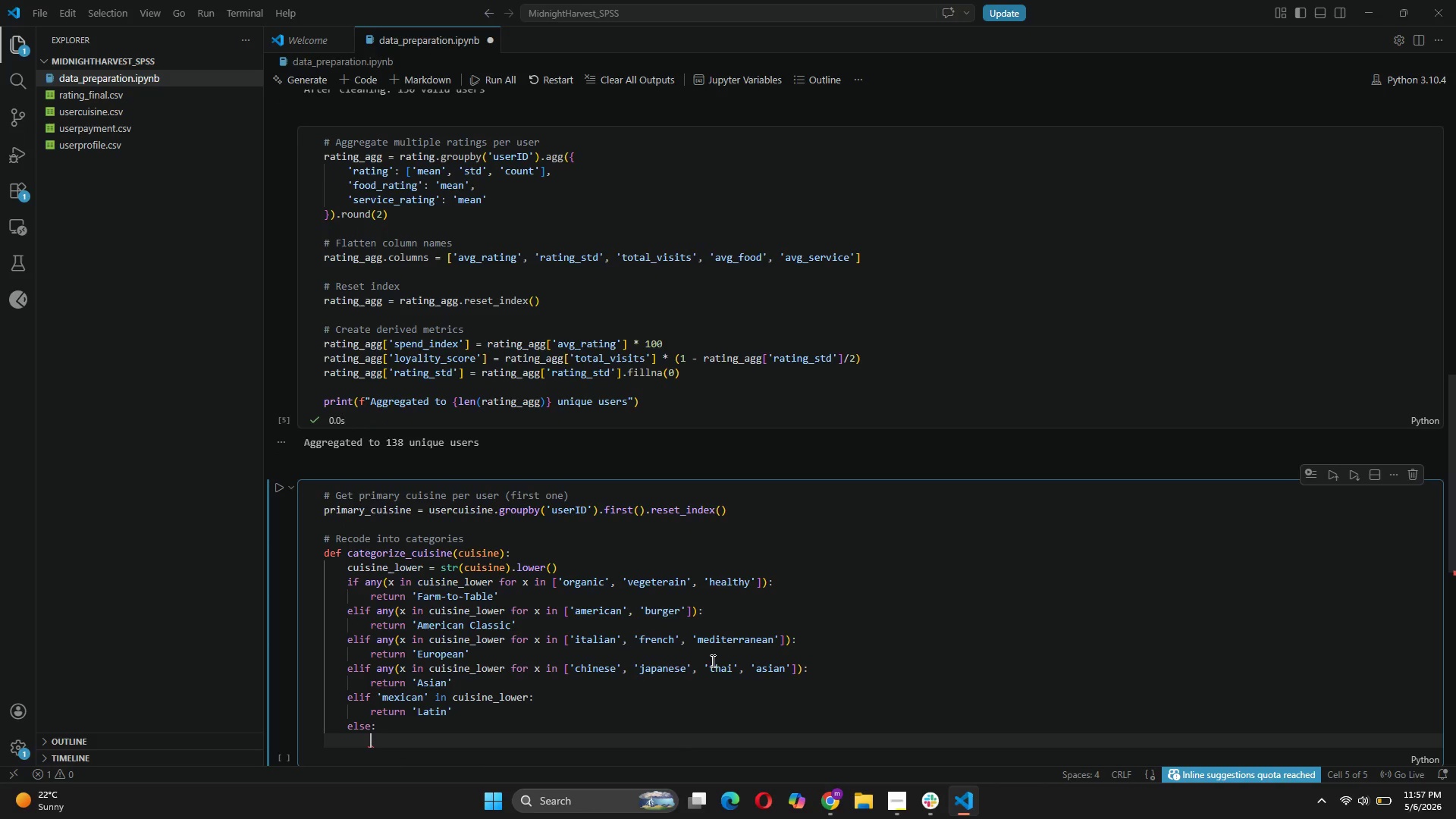 
 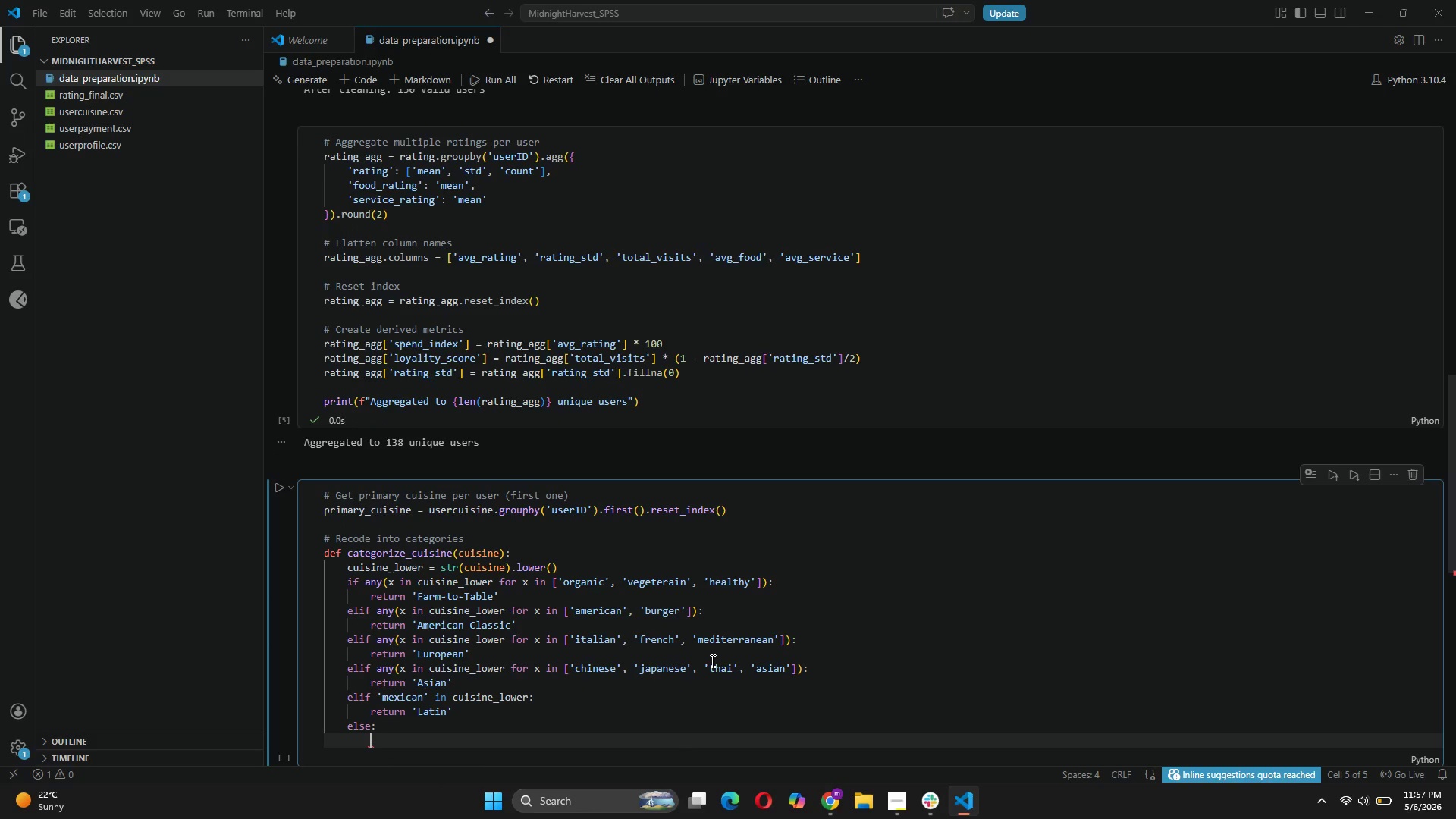 
key(Enter)
 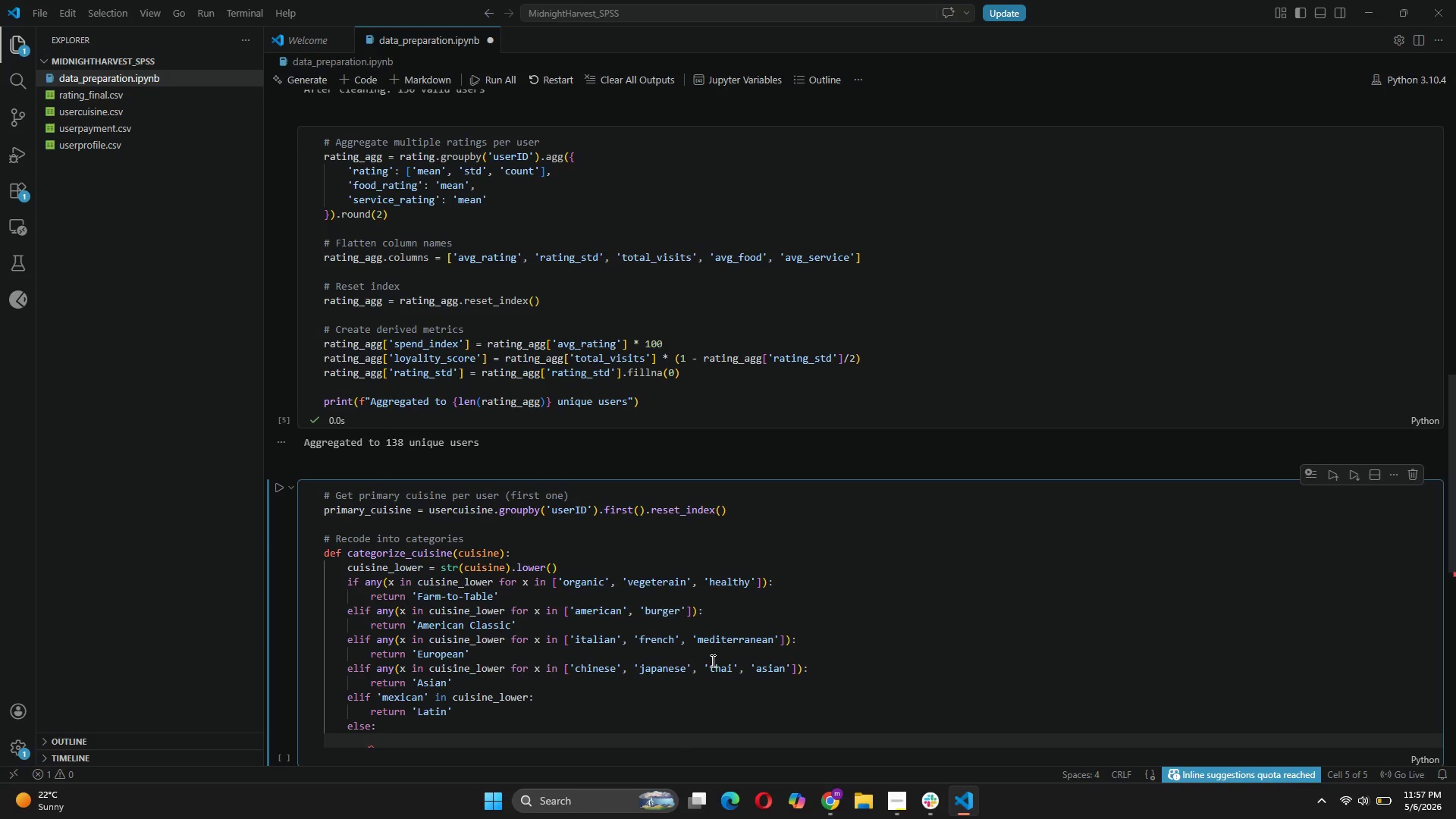 
type(RETURN 'Other)
 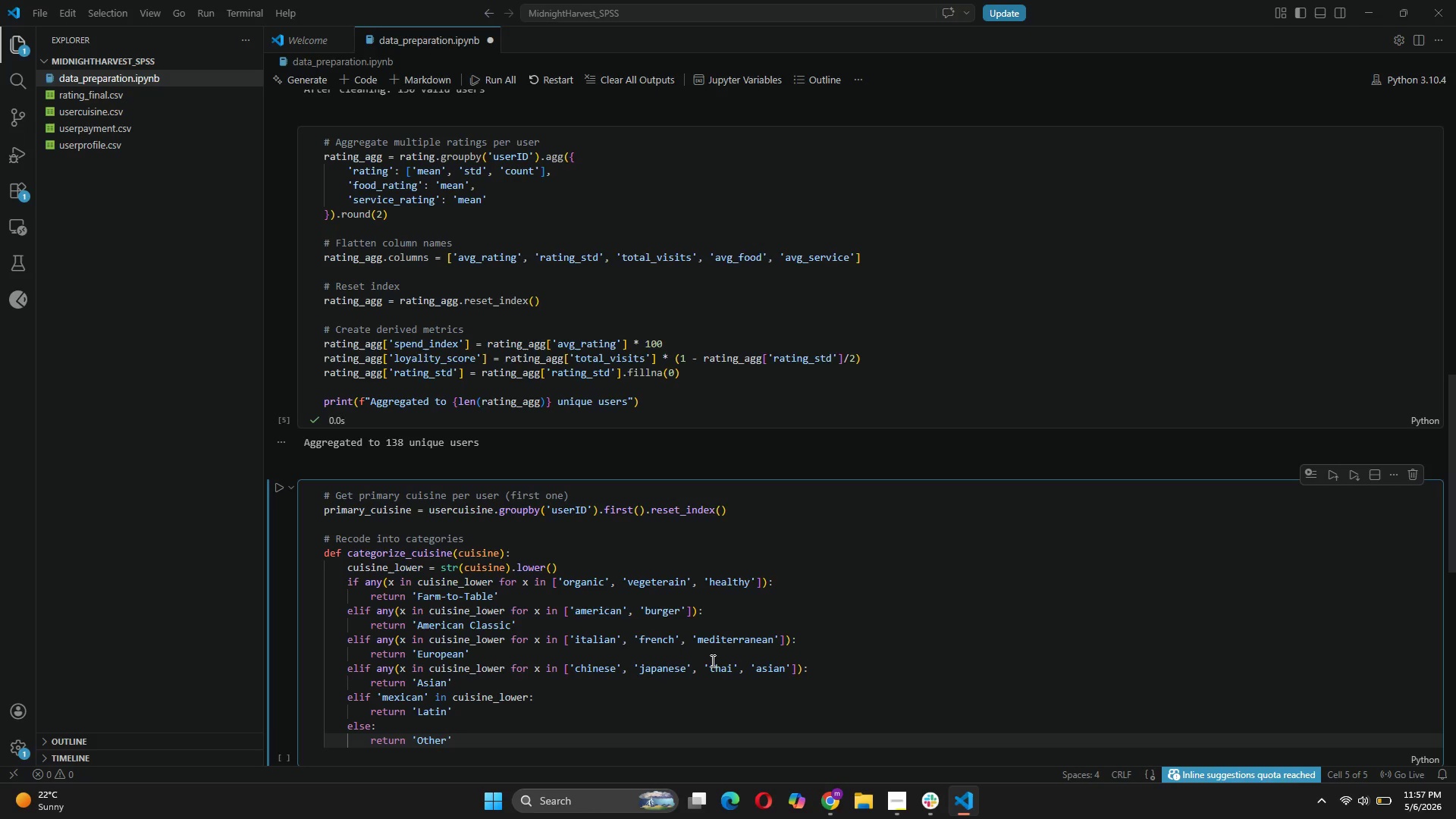 
key(ArrowRight)
 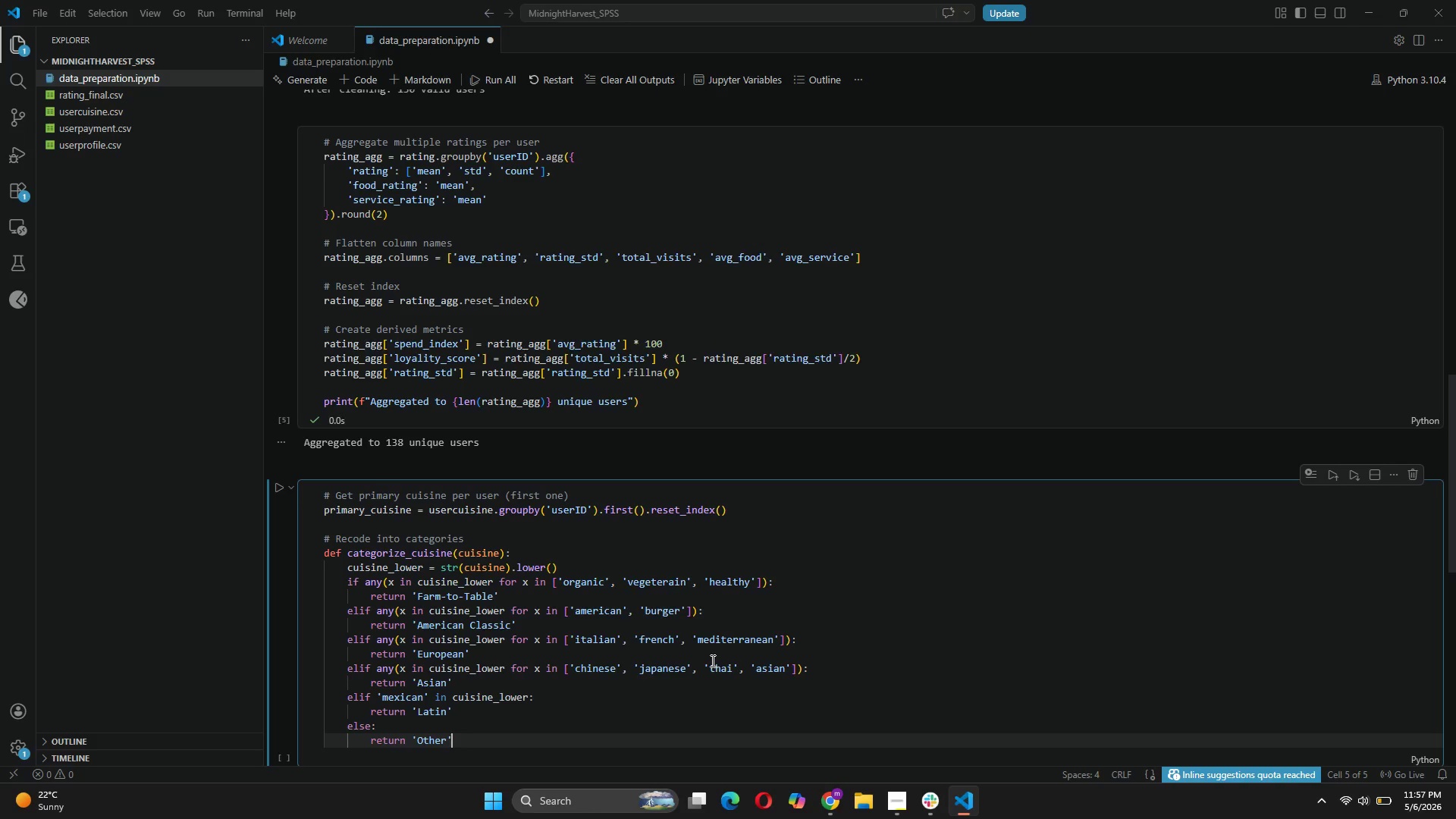 
key(Enter)
 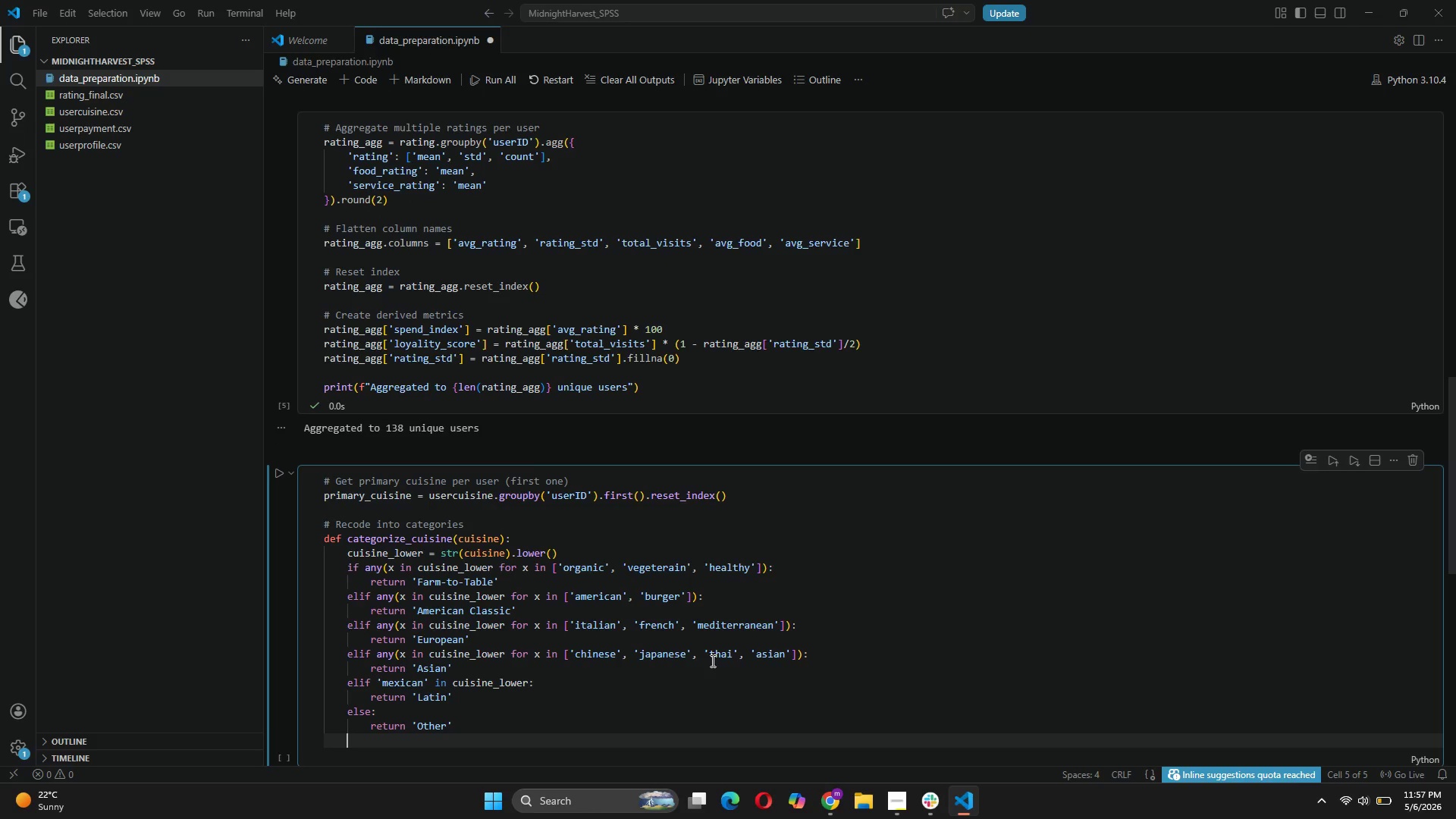 
key(Backspace)
 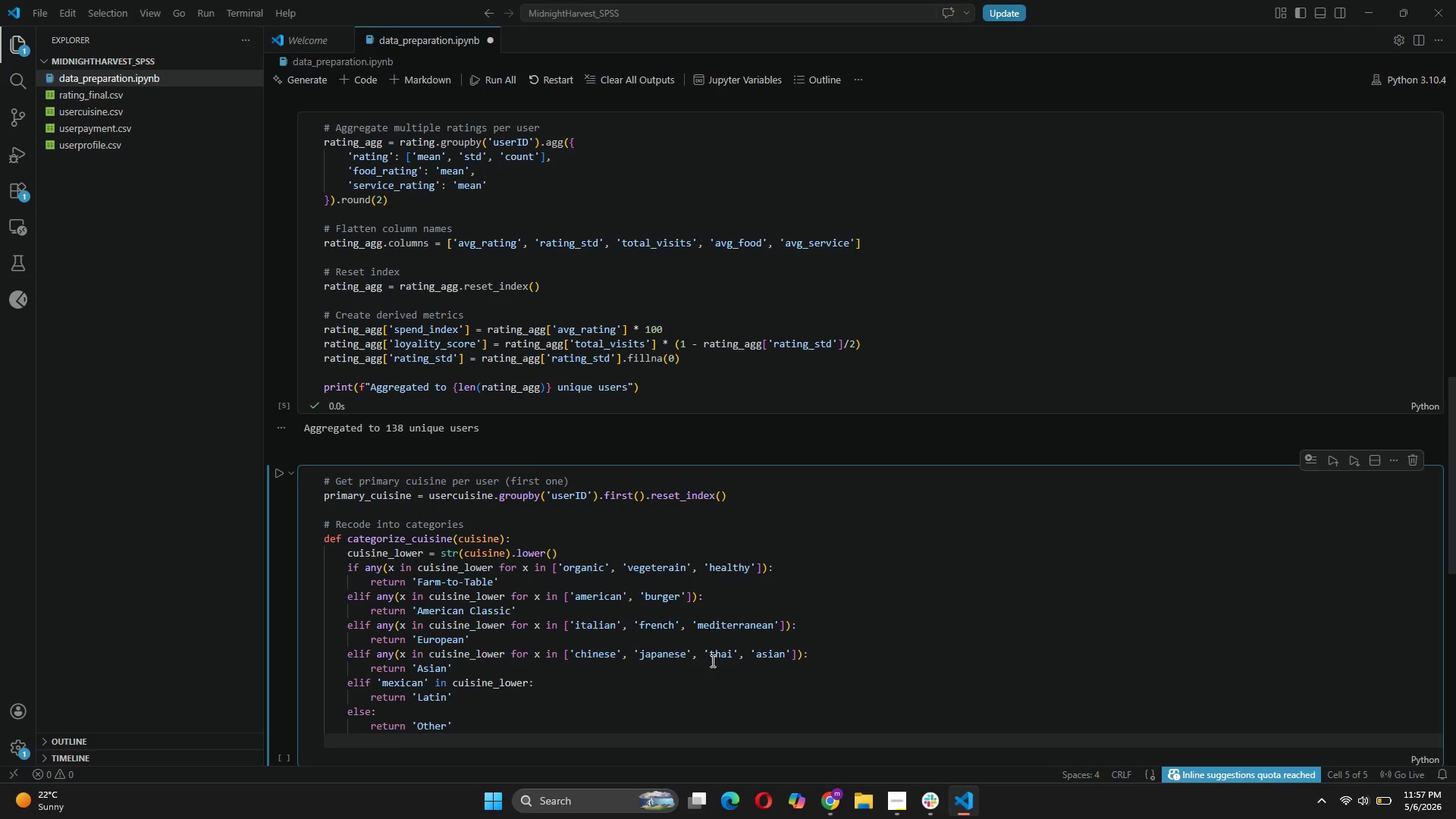 
key(Enter)
 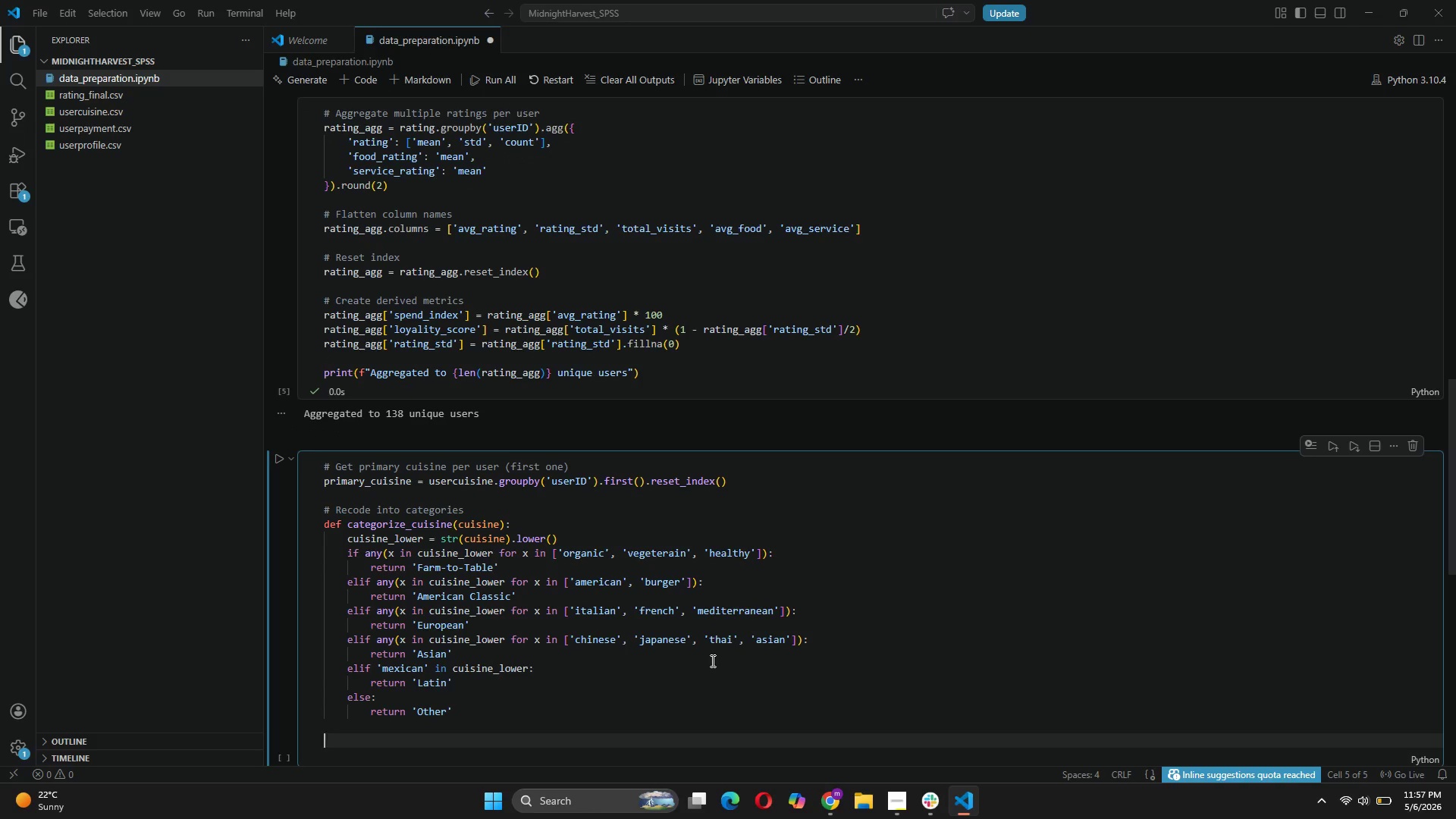 
type(primary_cuisine['cuisine_category)
 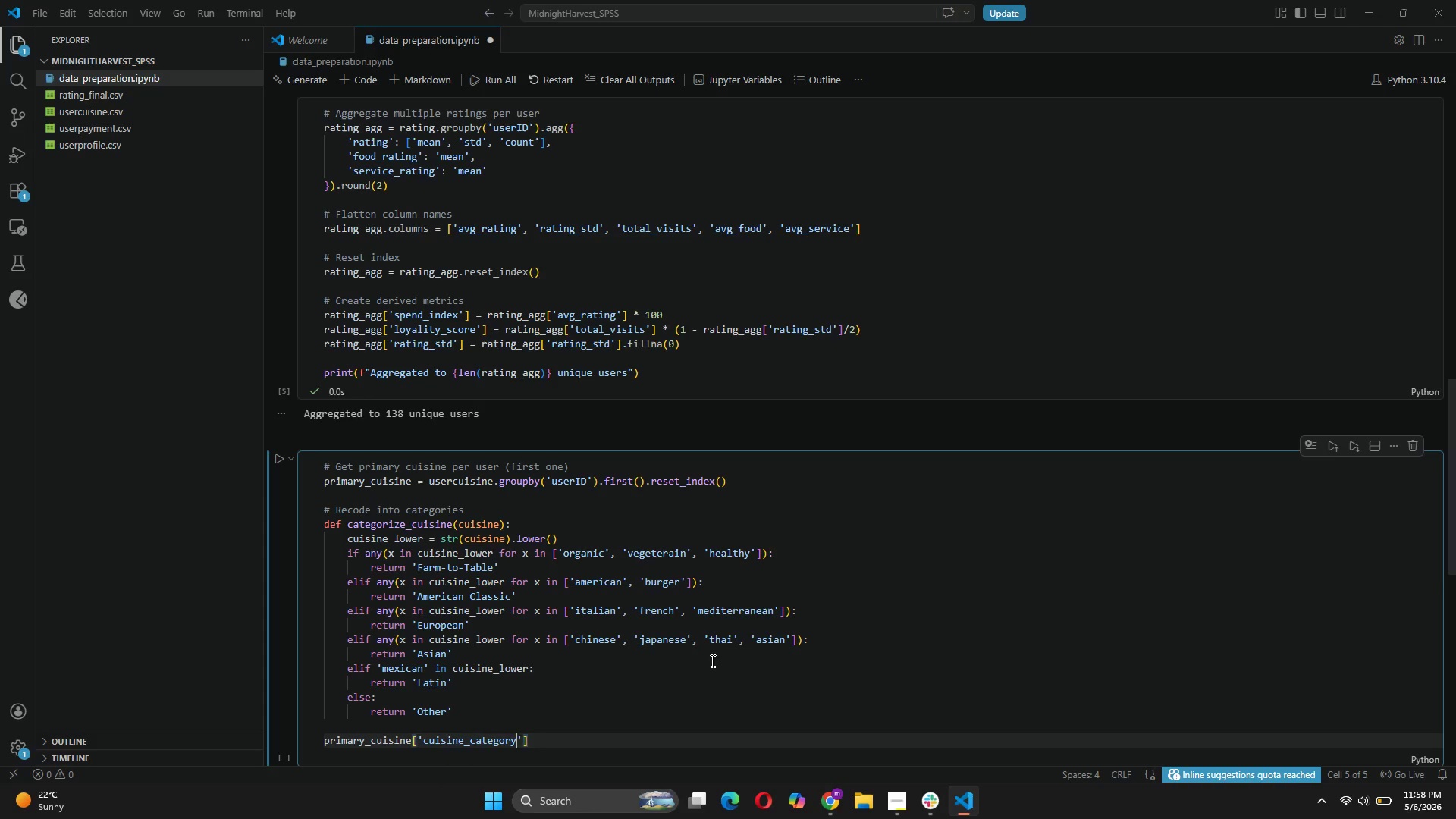 
key(ArrowRight)
 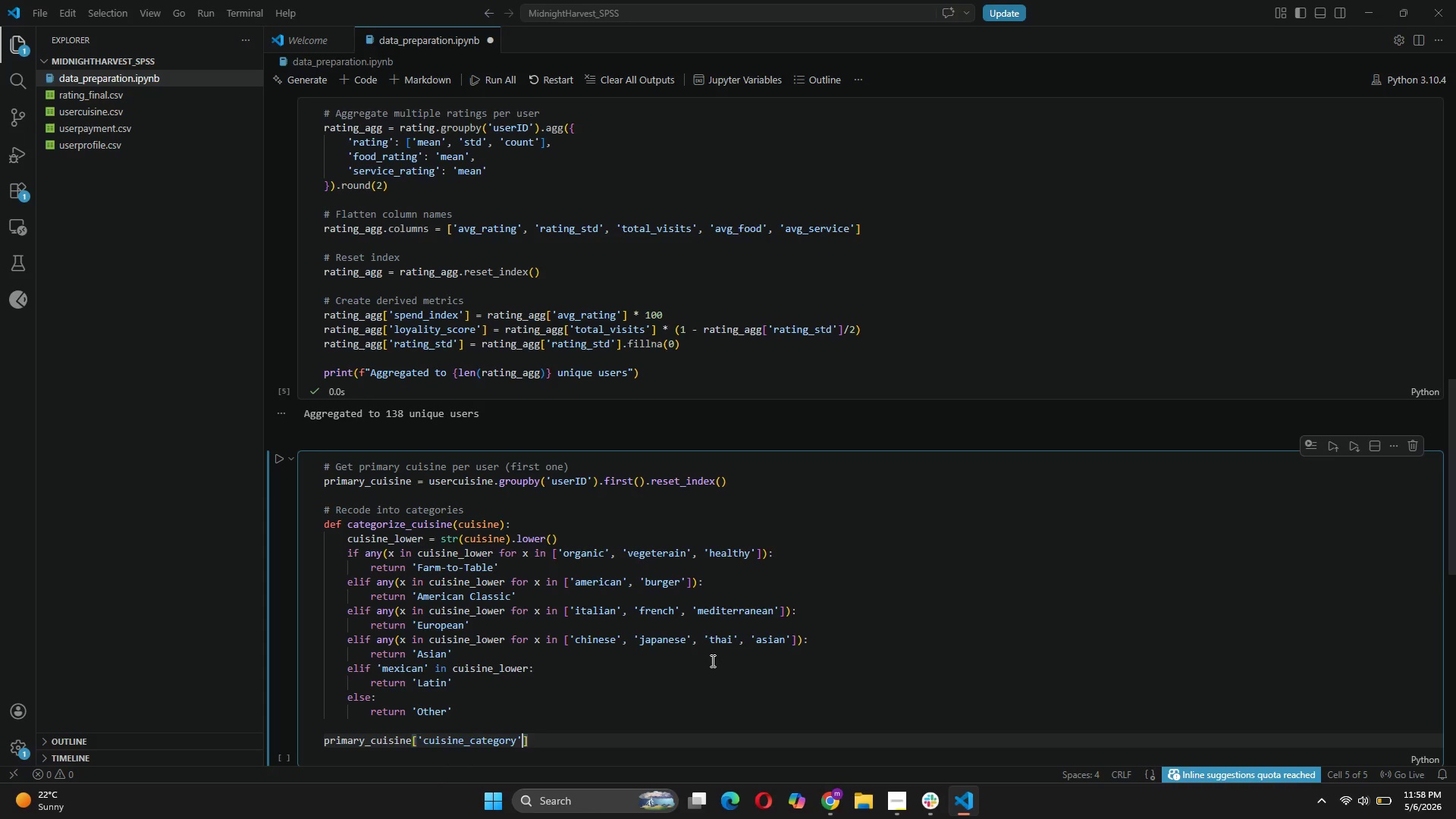 
key(ArrowRight)
 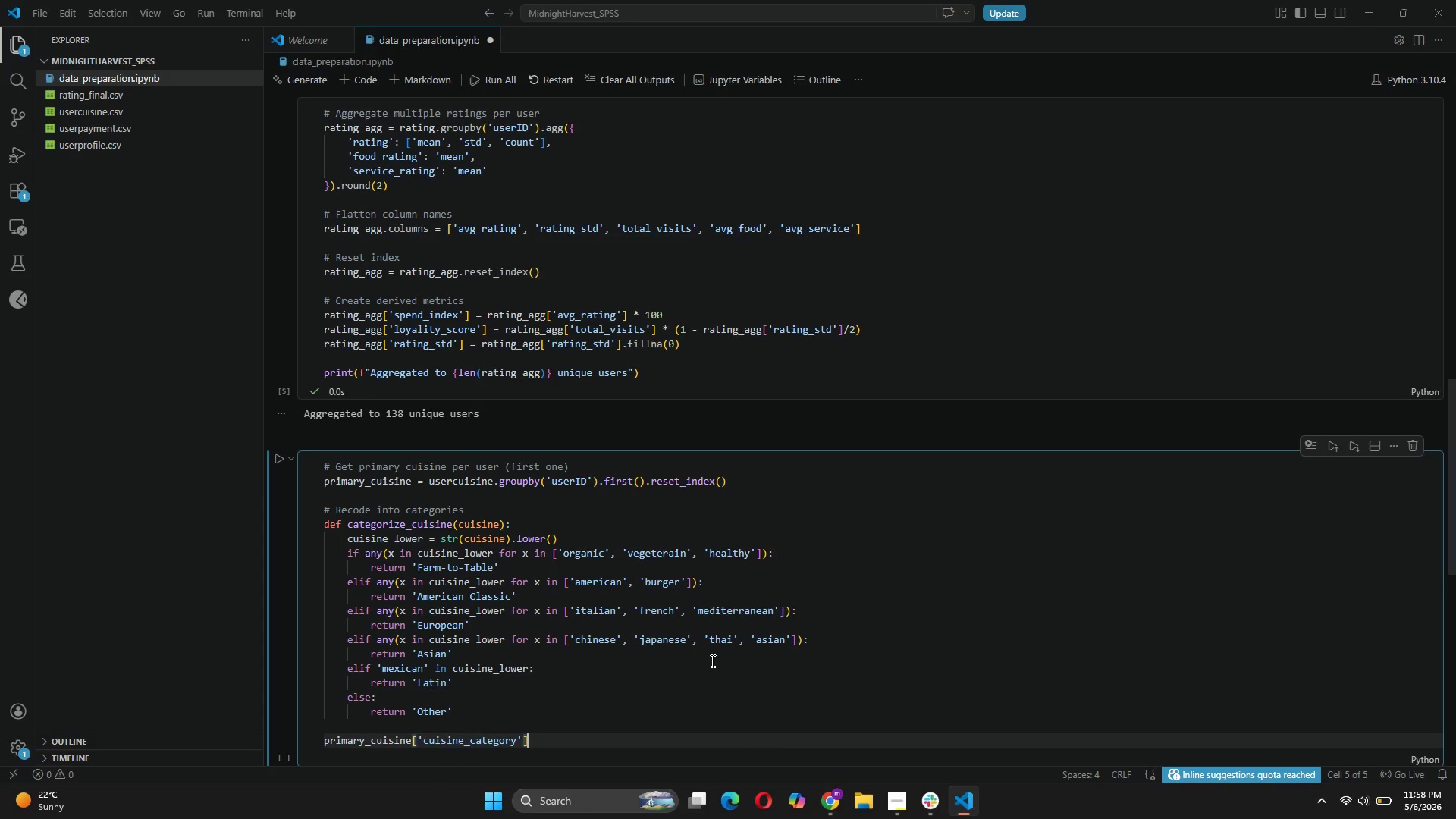 
key(Space)
 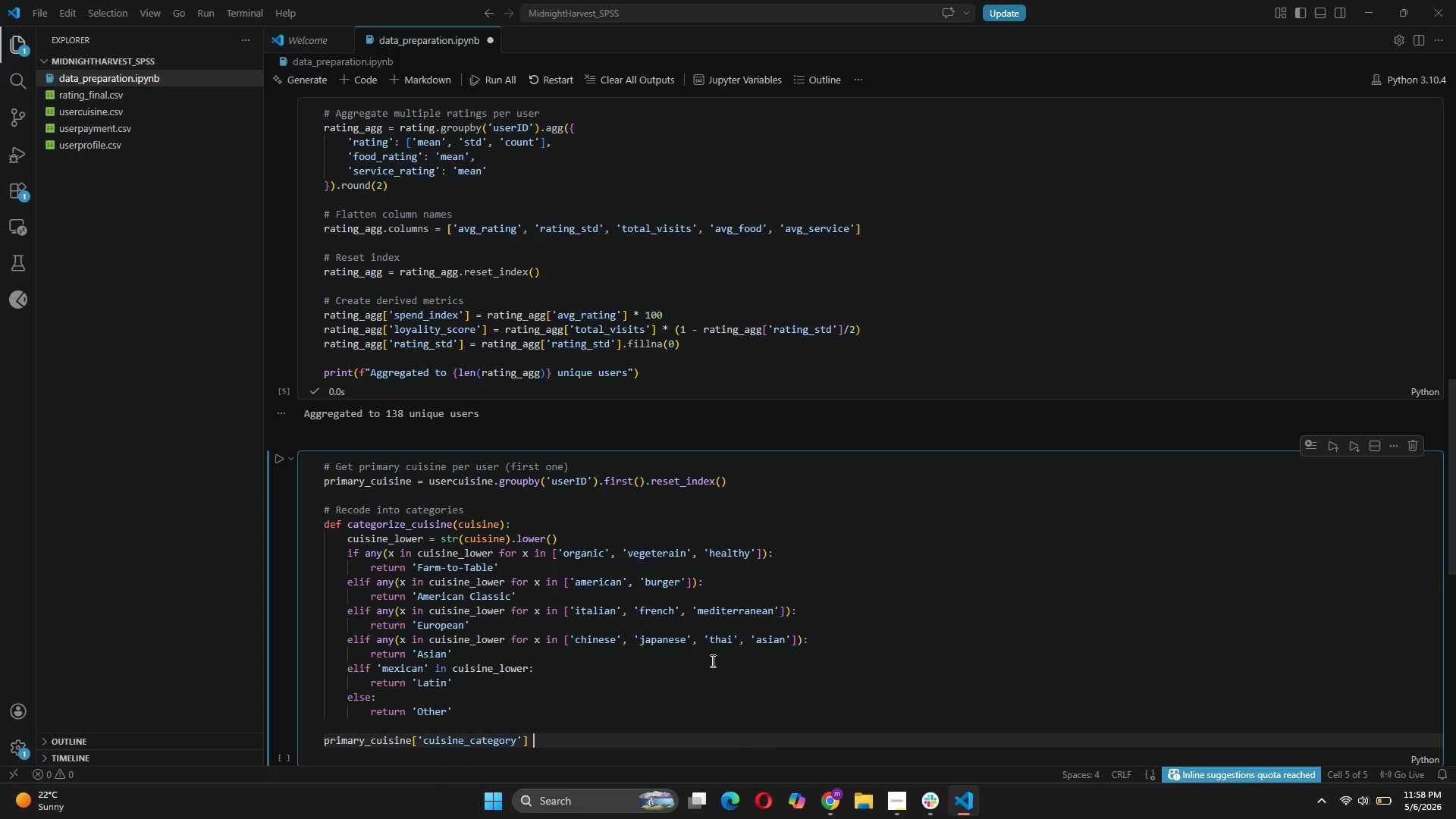 
key(Space)
 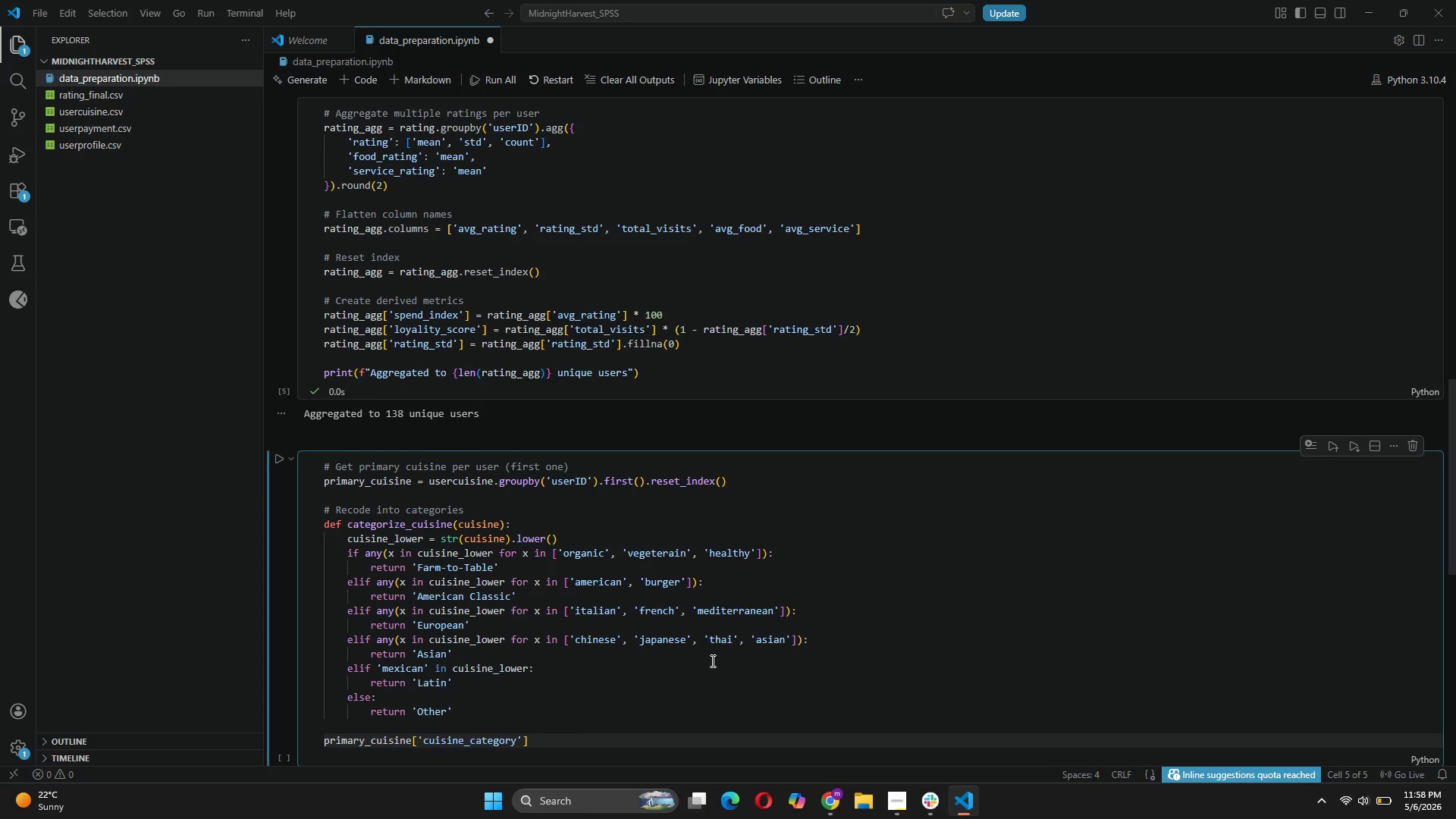 
key(Backspace)
 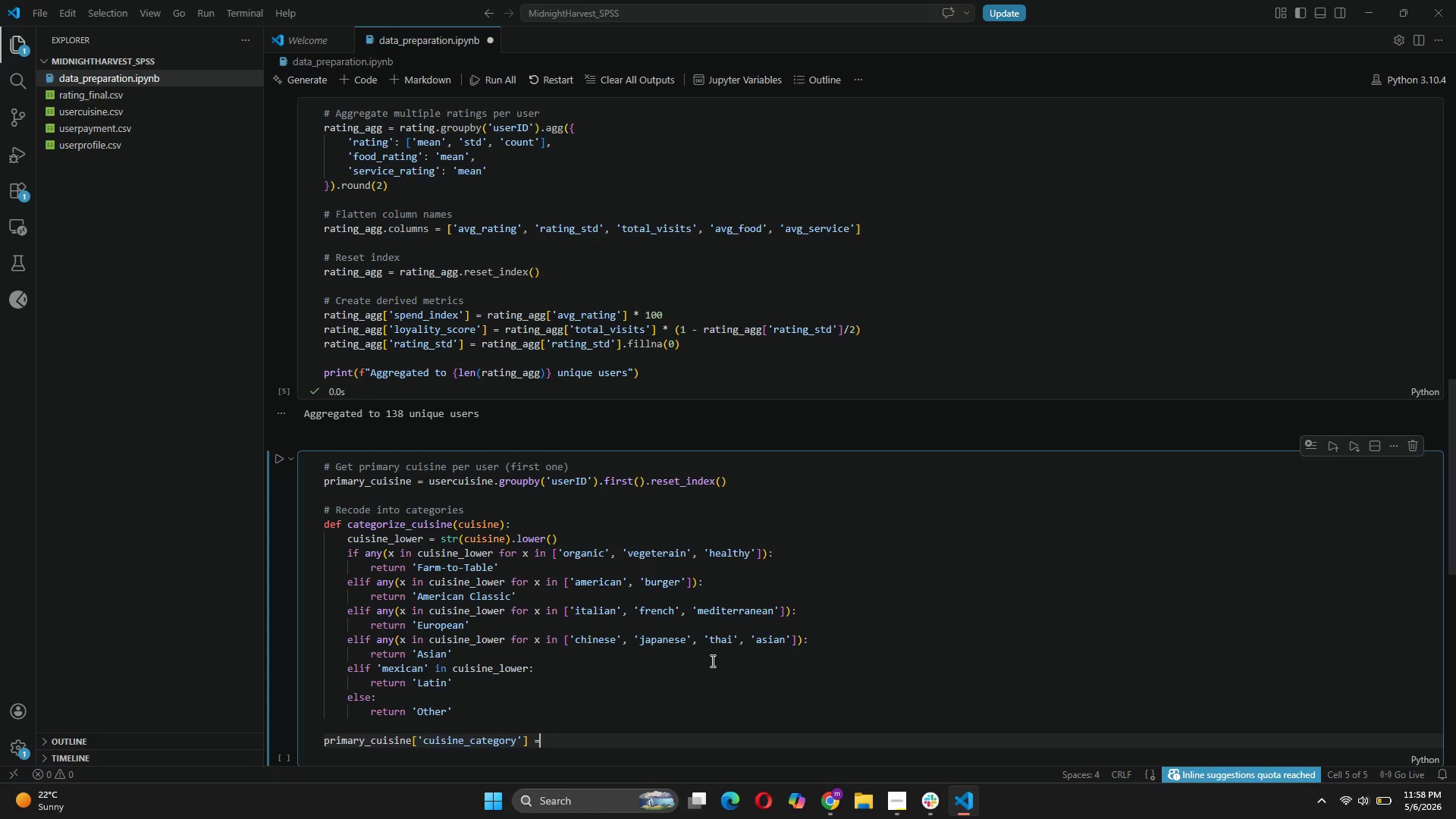 
key(Equal)
 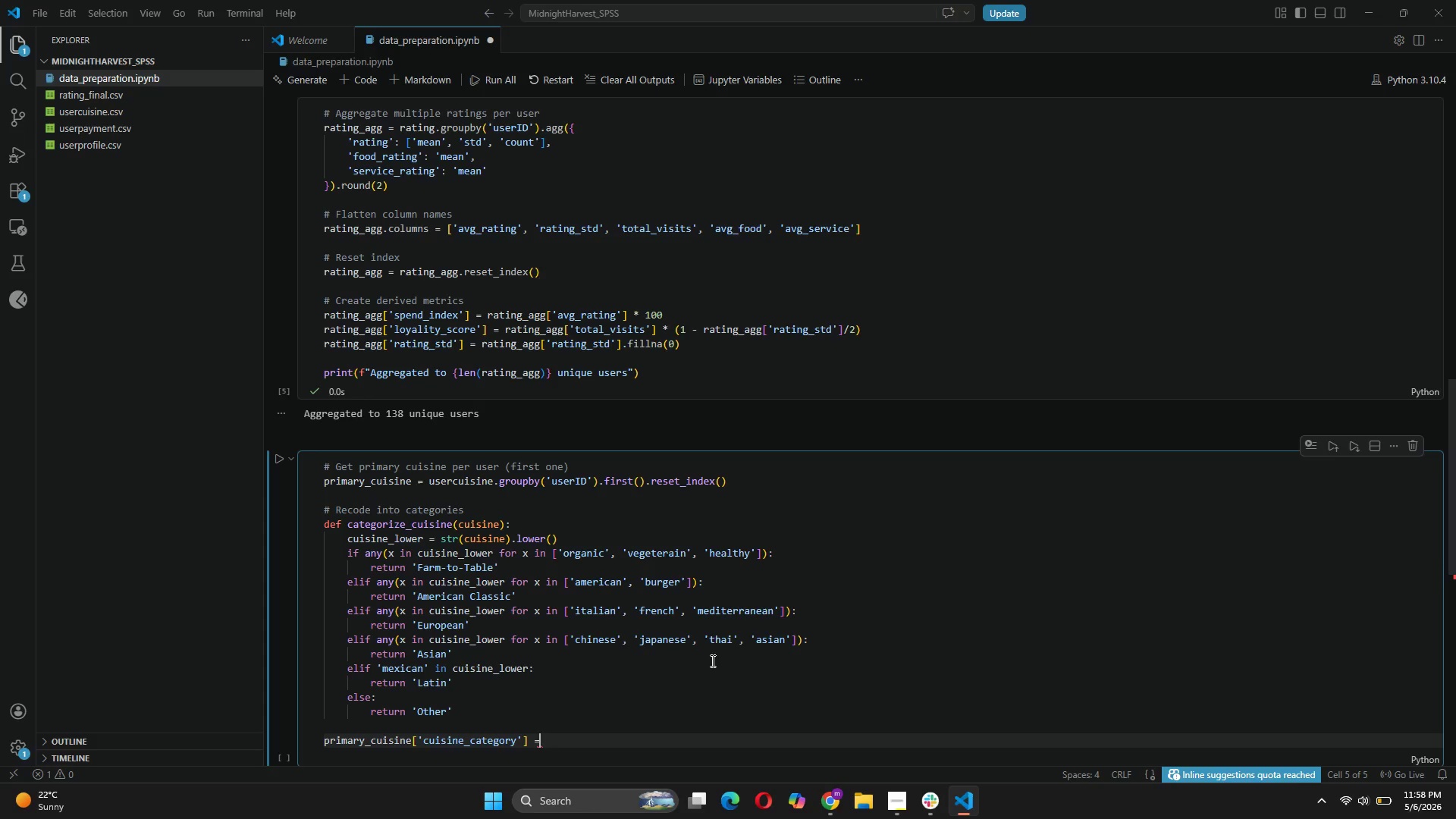 
key(Space)
 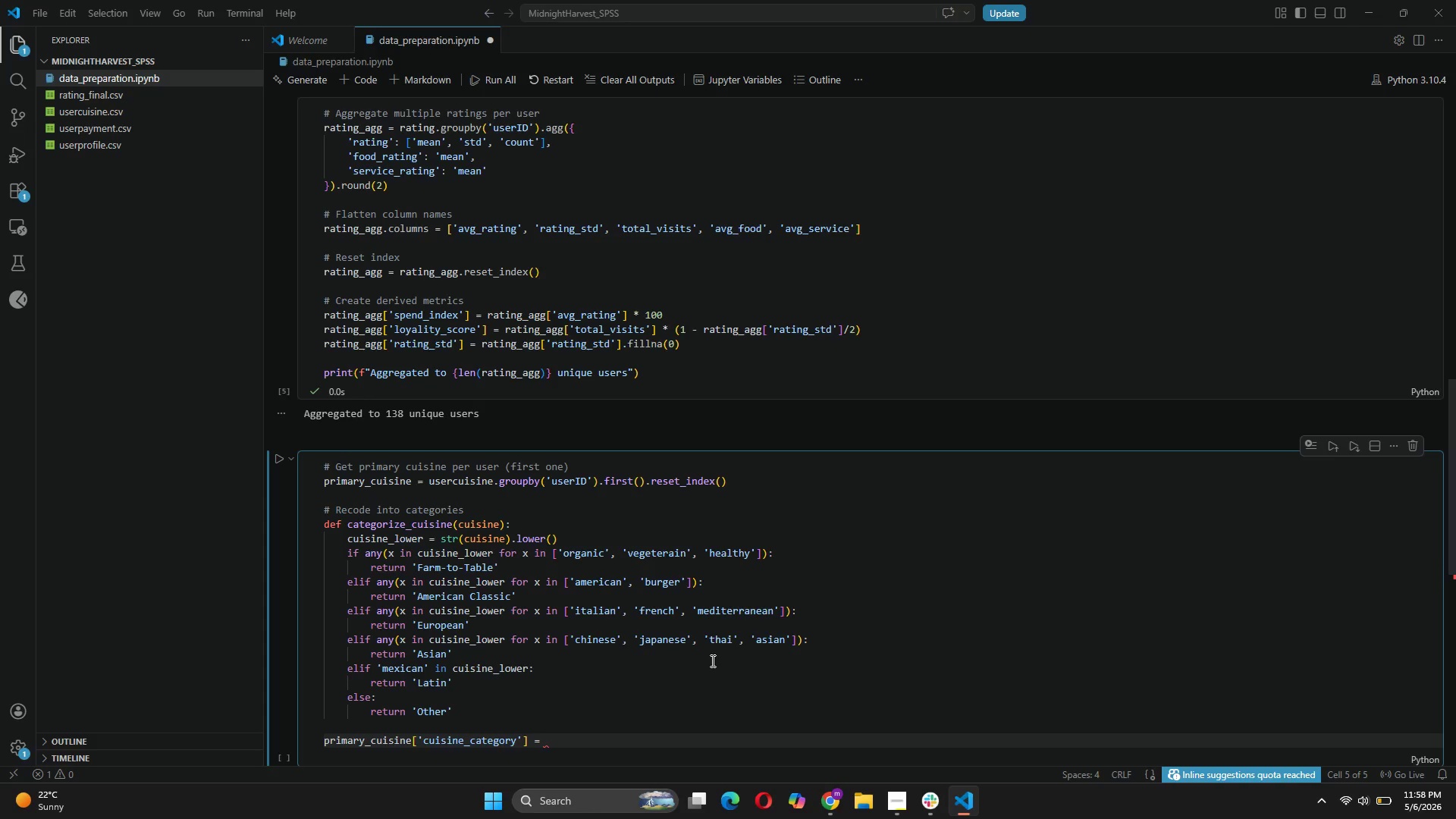 
type(primary_cuisine[Rcuisins)
key(Backspace)
type(e')
 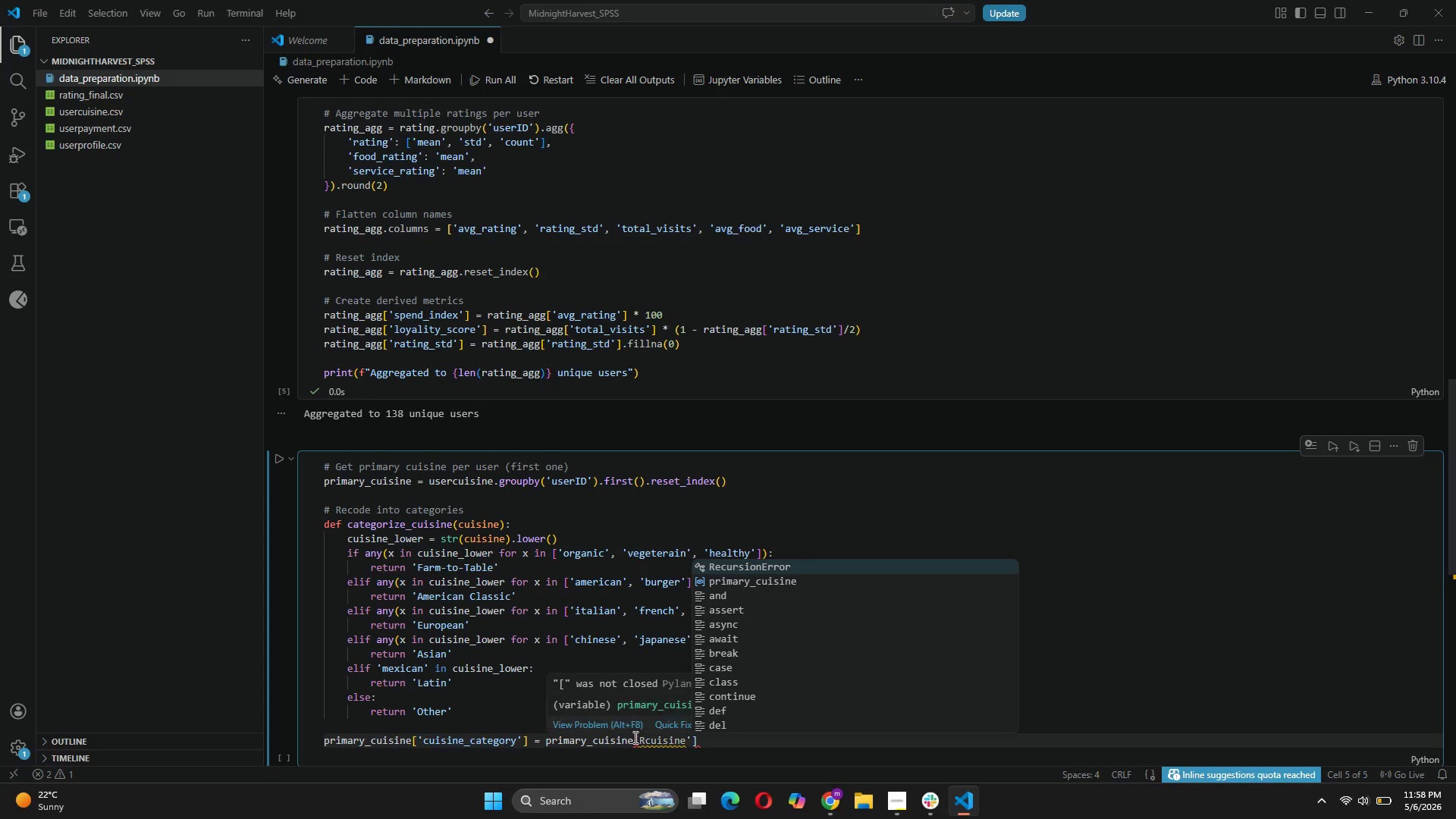 
left_click([637, 737])
 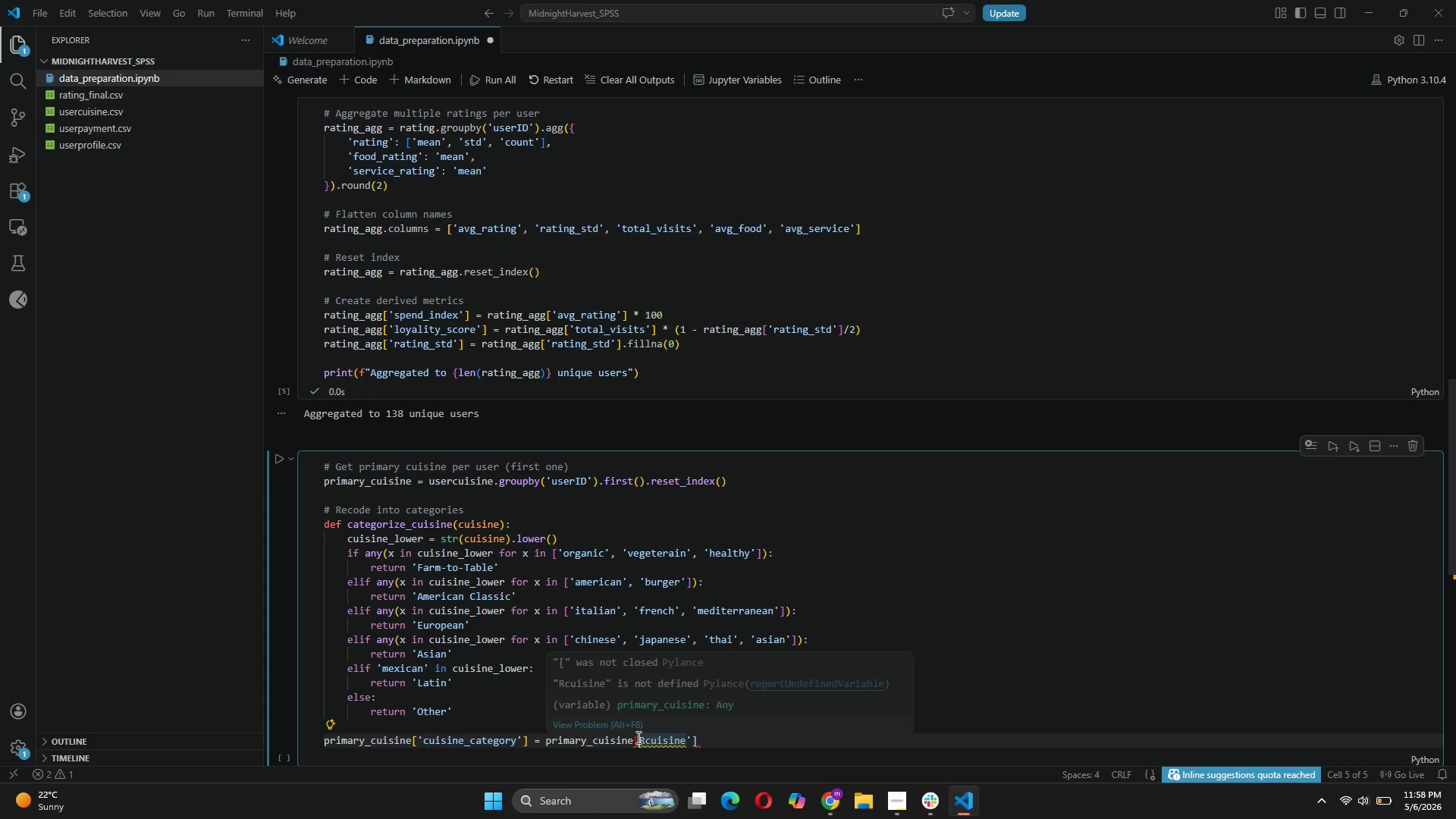 
key(Quote)
 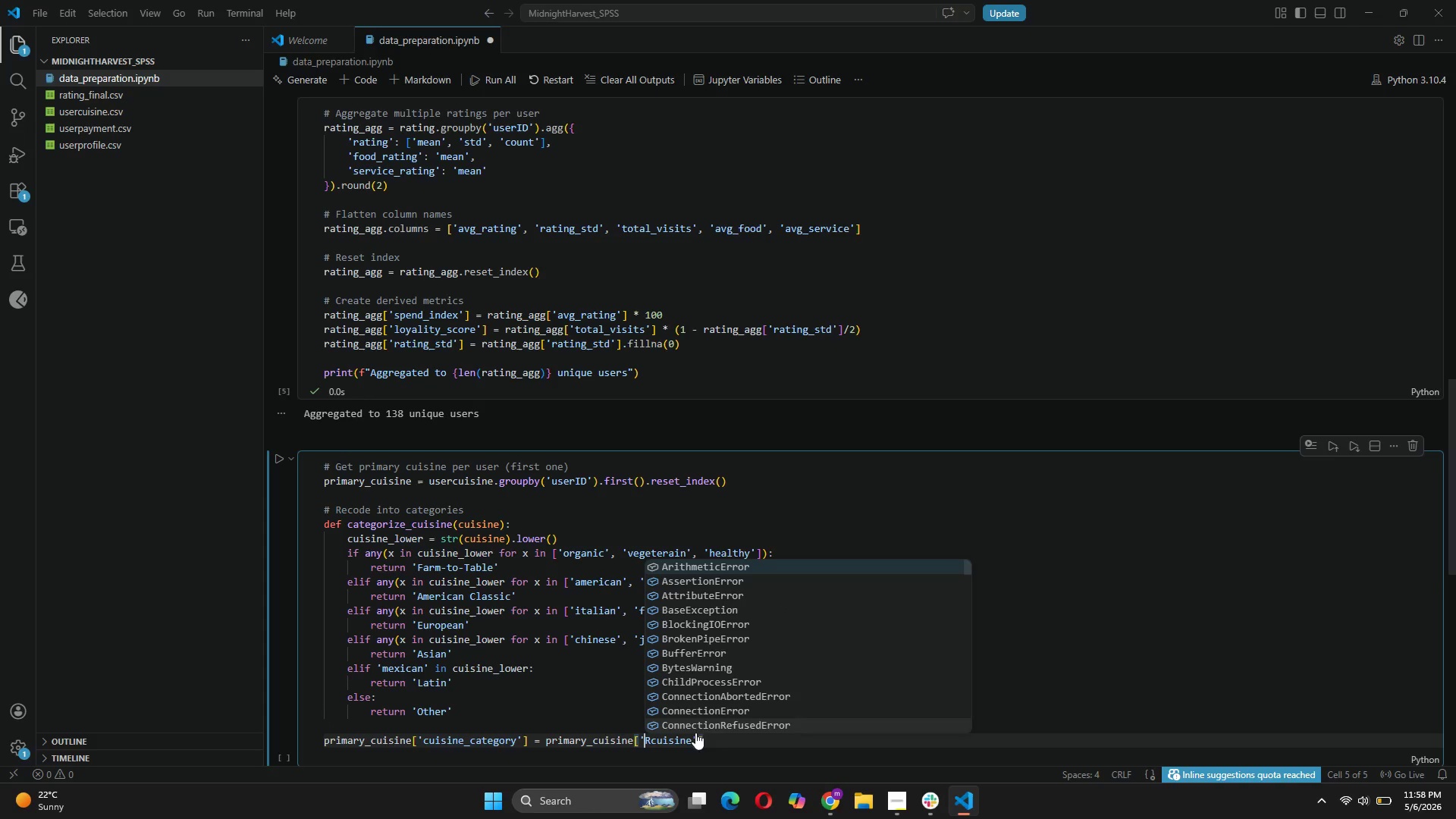 
left_click([710, 745])
 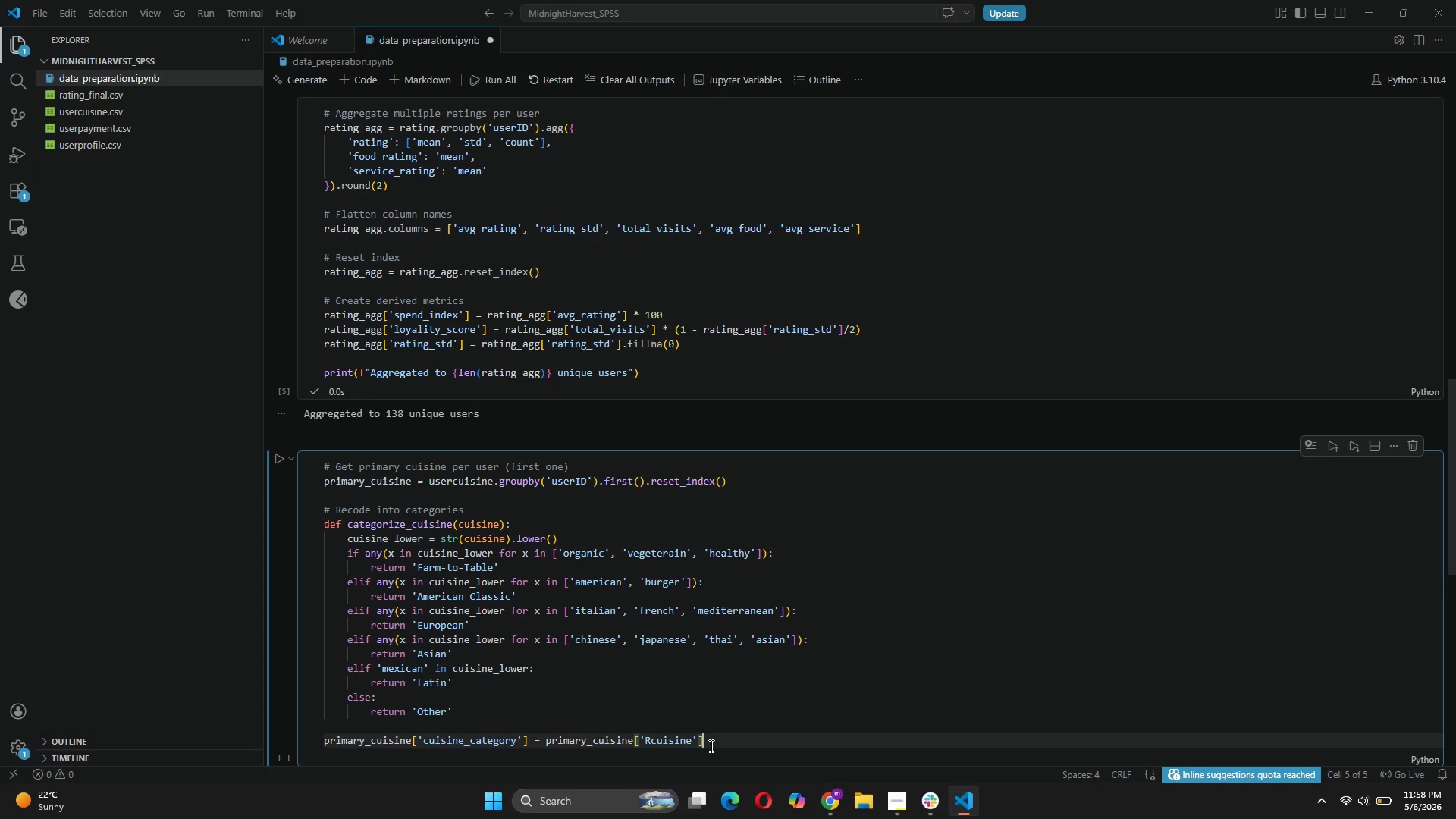 
type(.apply(categorize_cuisine)
 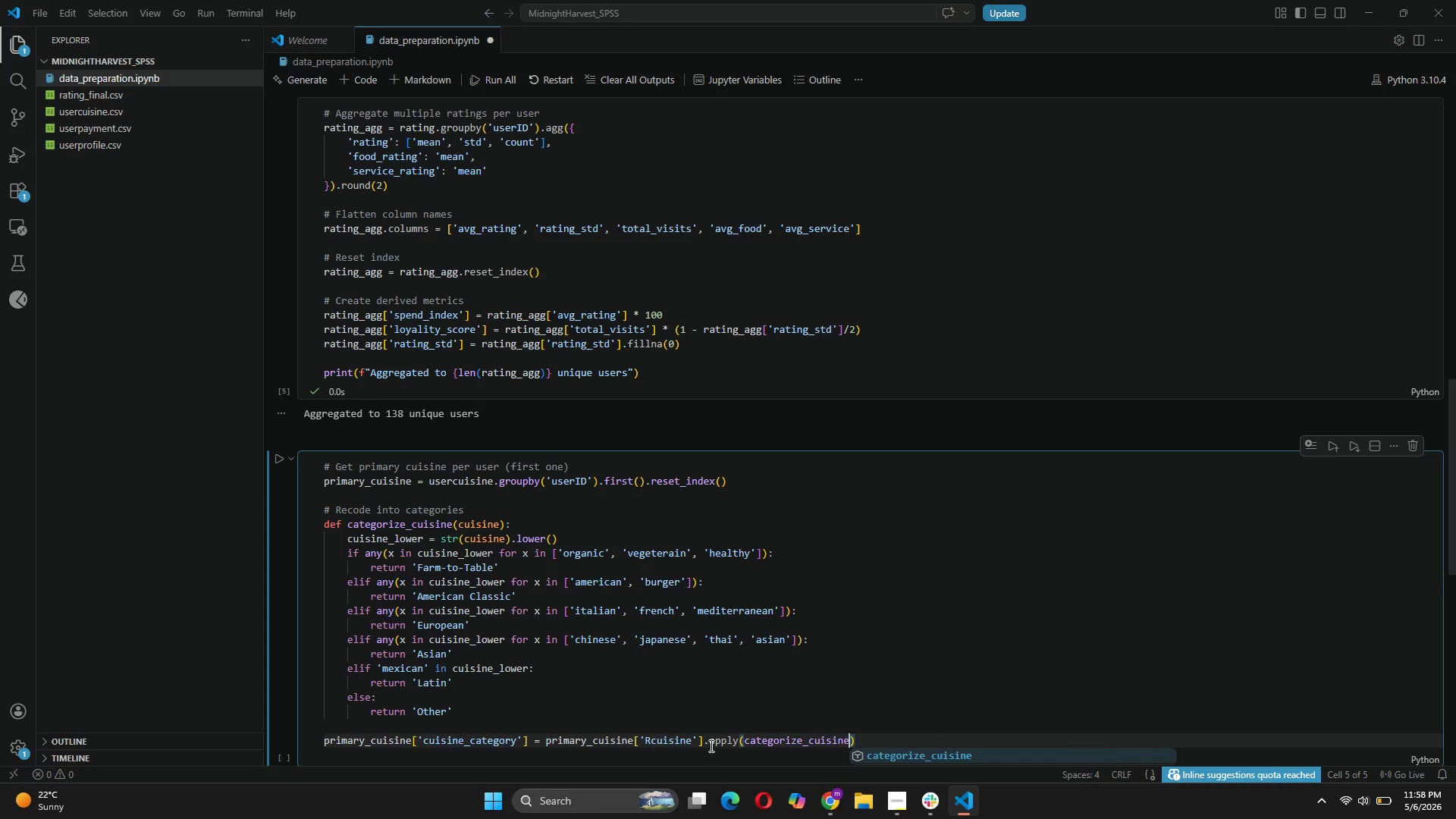 
key(ArrowRight)
 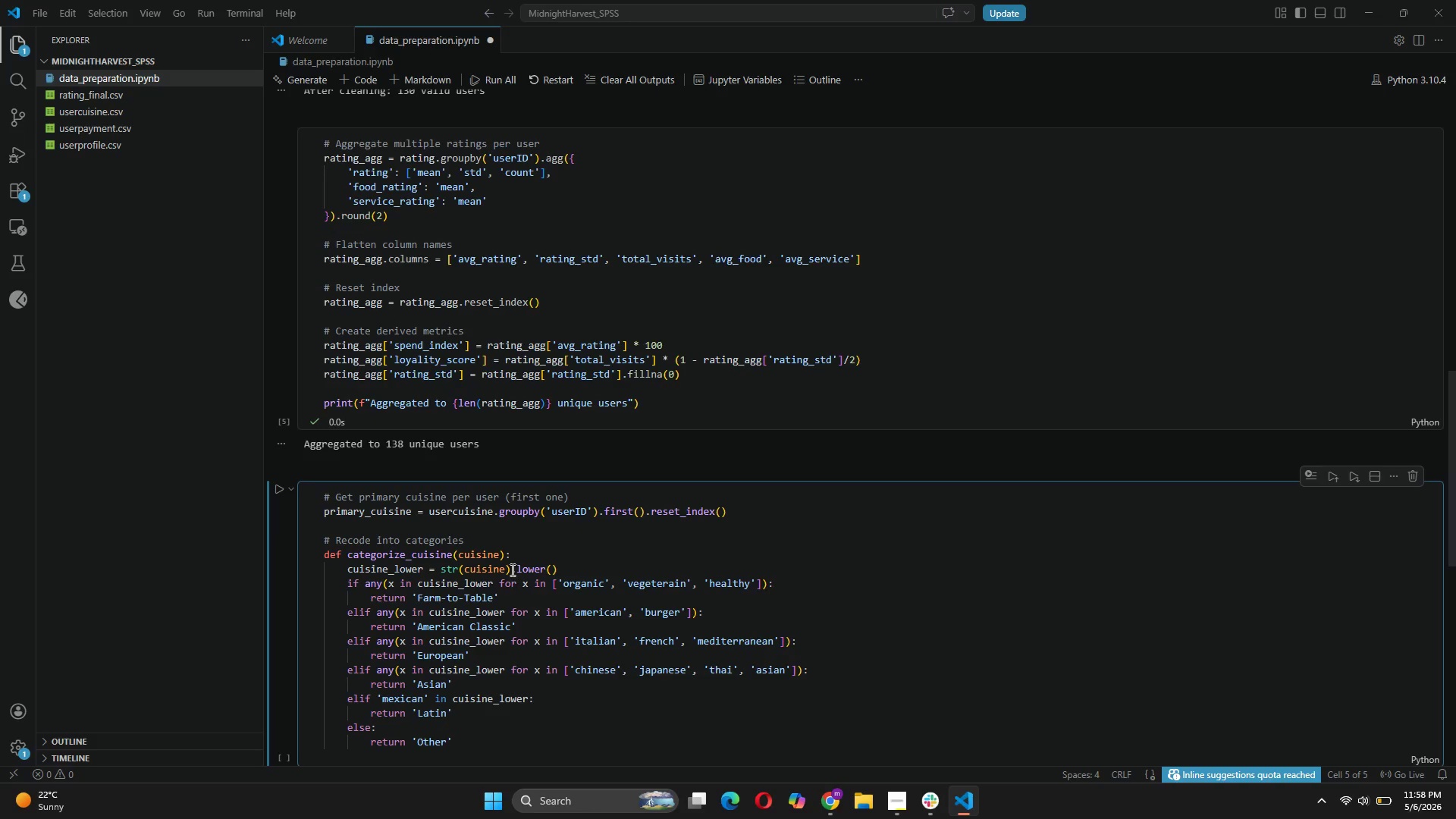 
wait(7.98)
 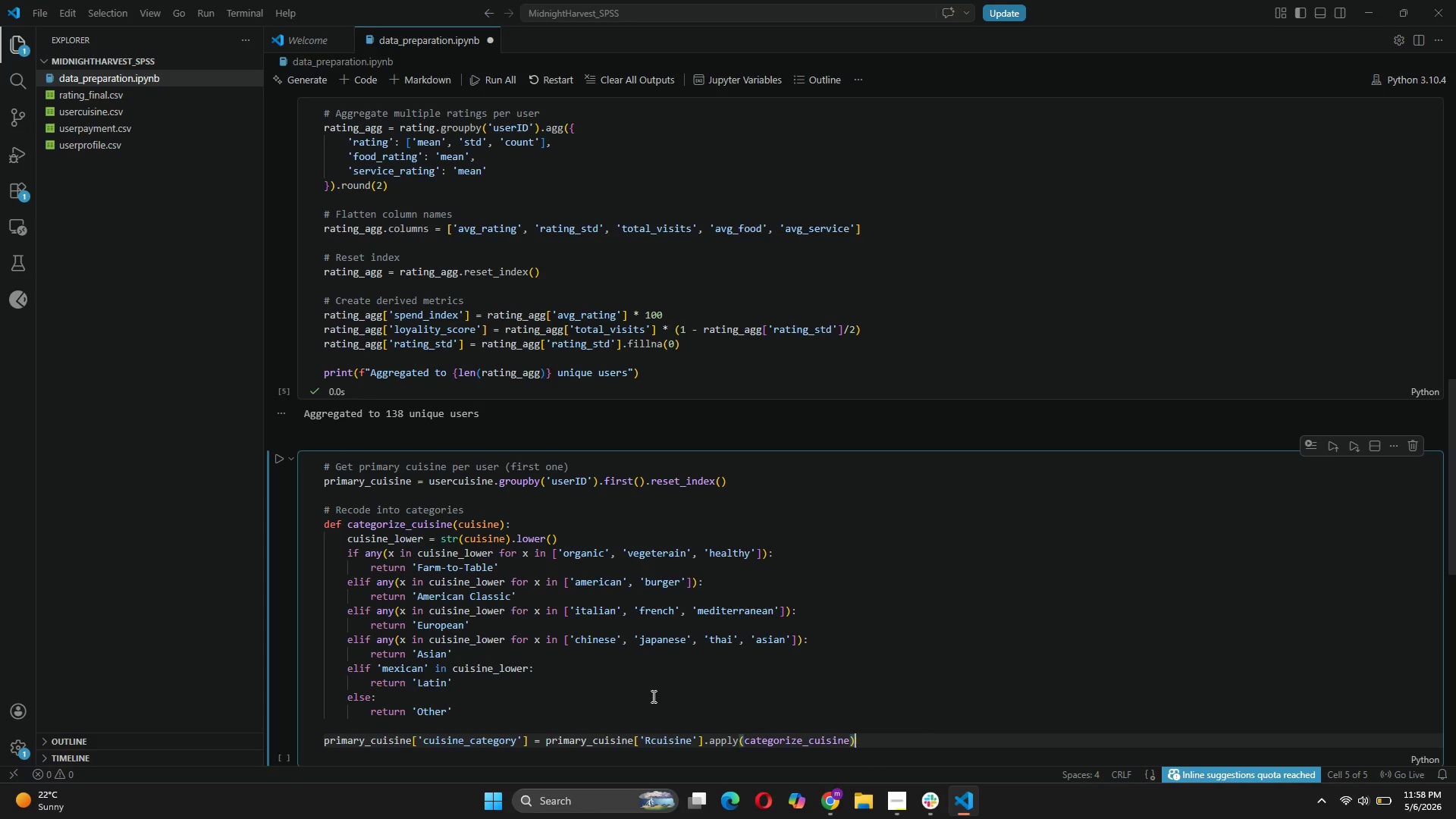 
left_click([281, 494])
 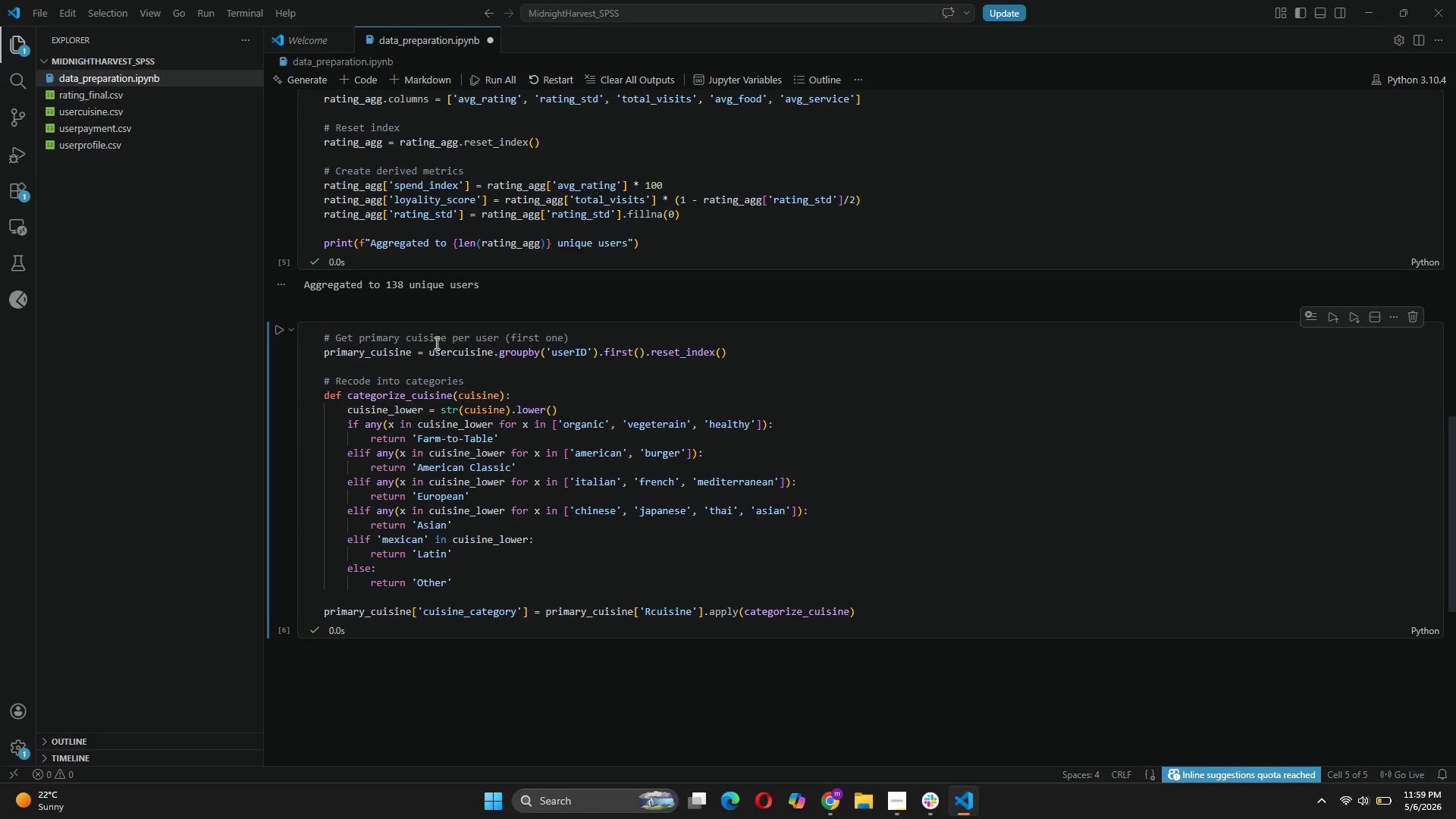 
wait(6.52)
 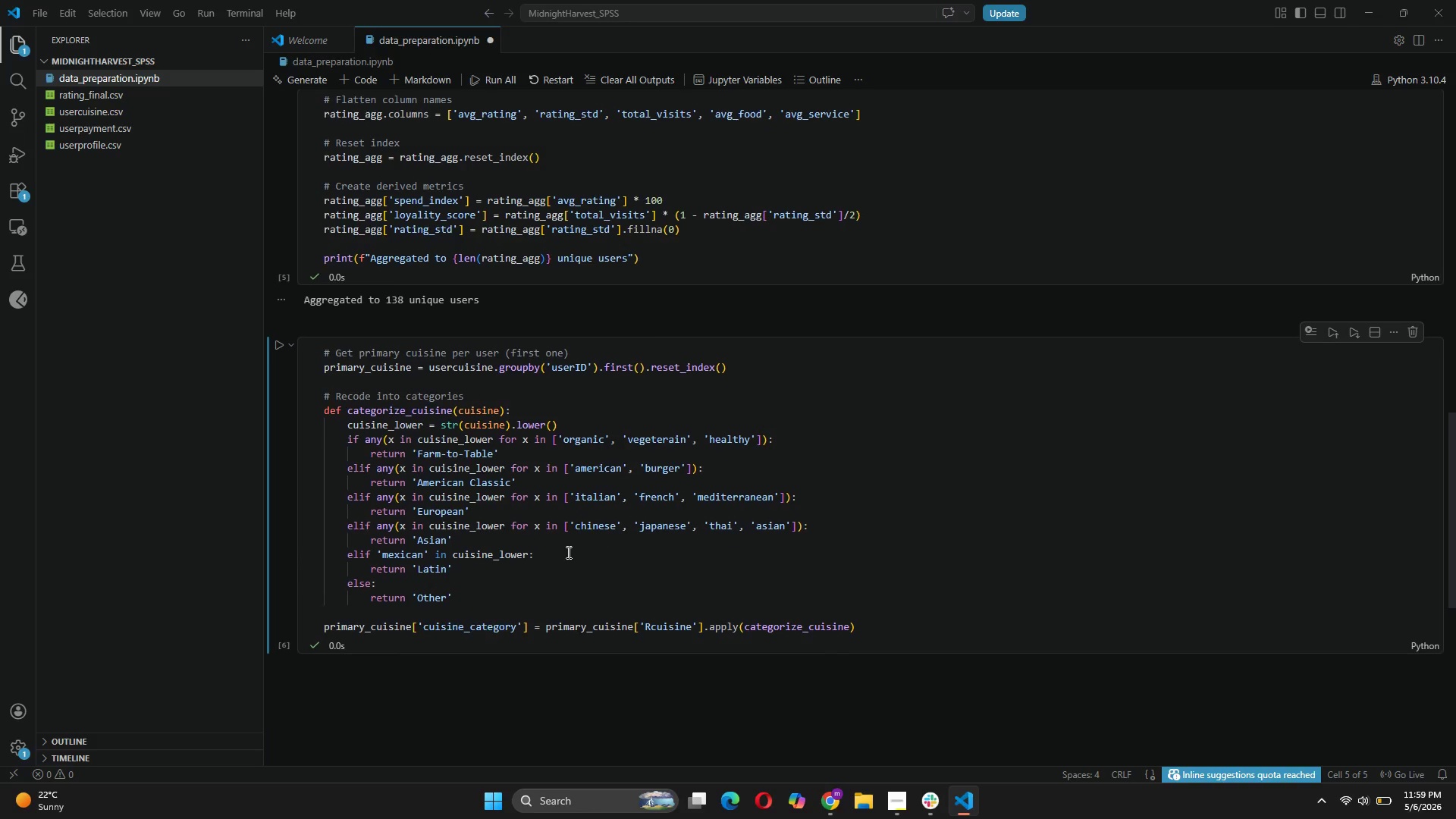 
left_click([372, 80])
 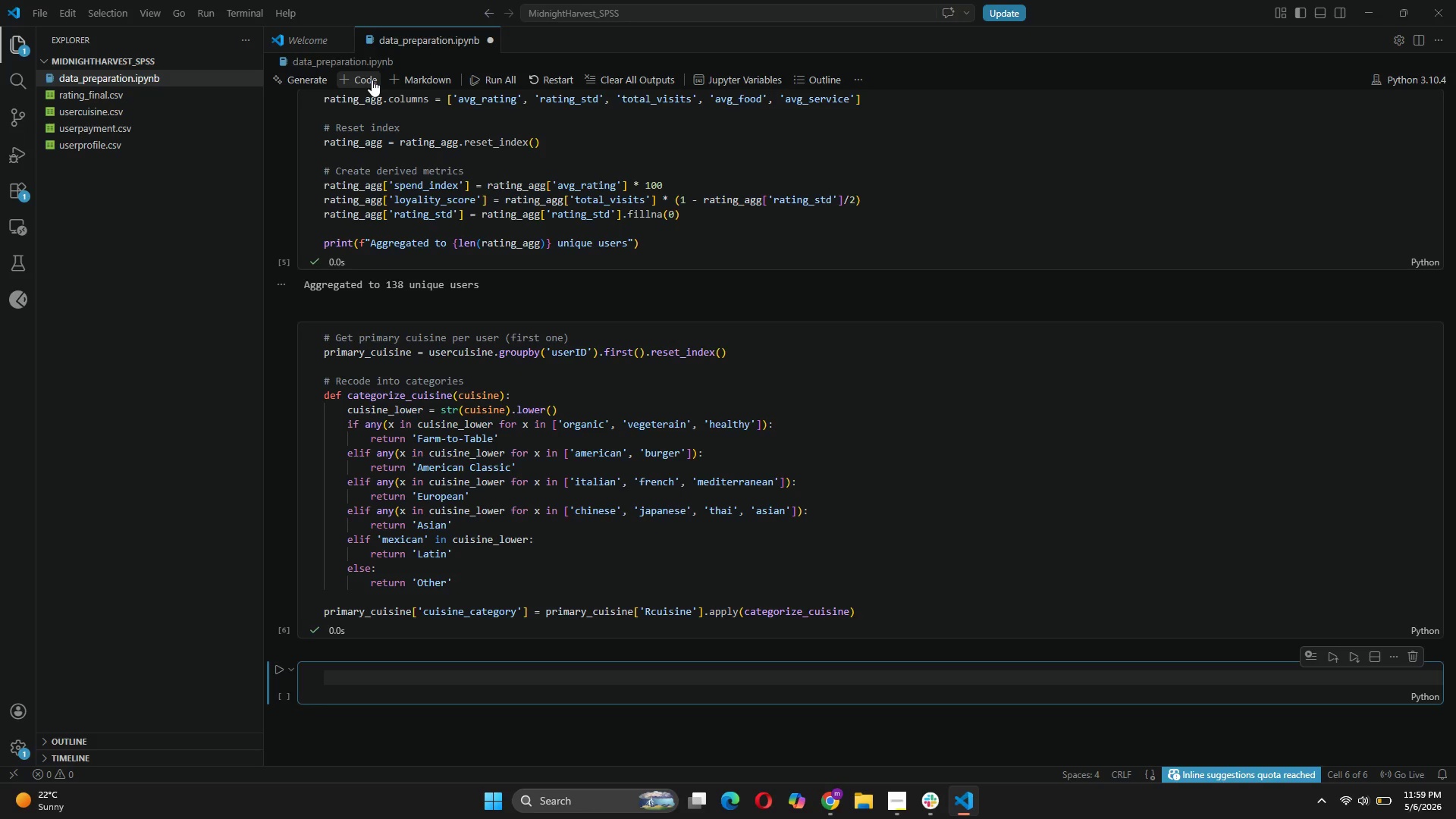 
type(# Merge all in)
key(Backspace)
type(nto master)
 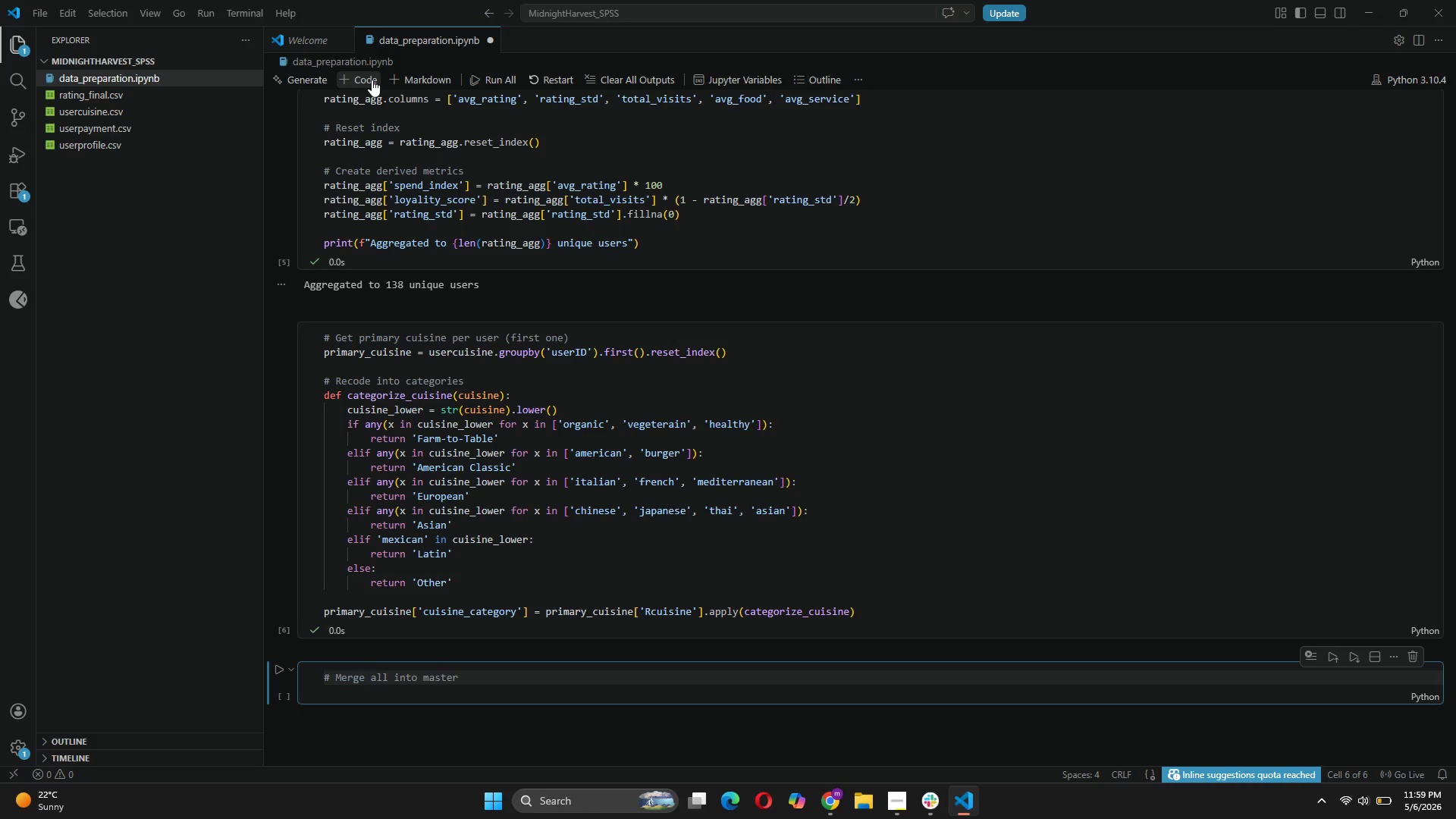 
key(Enter)
 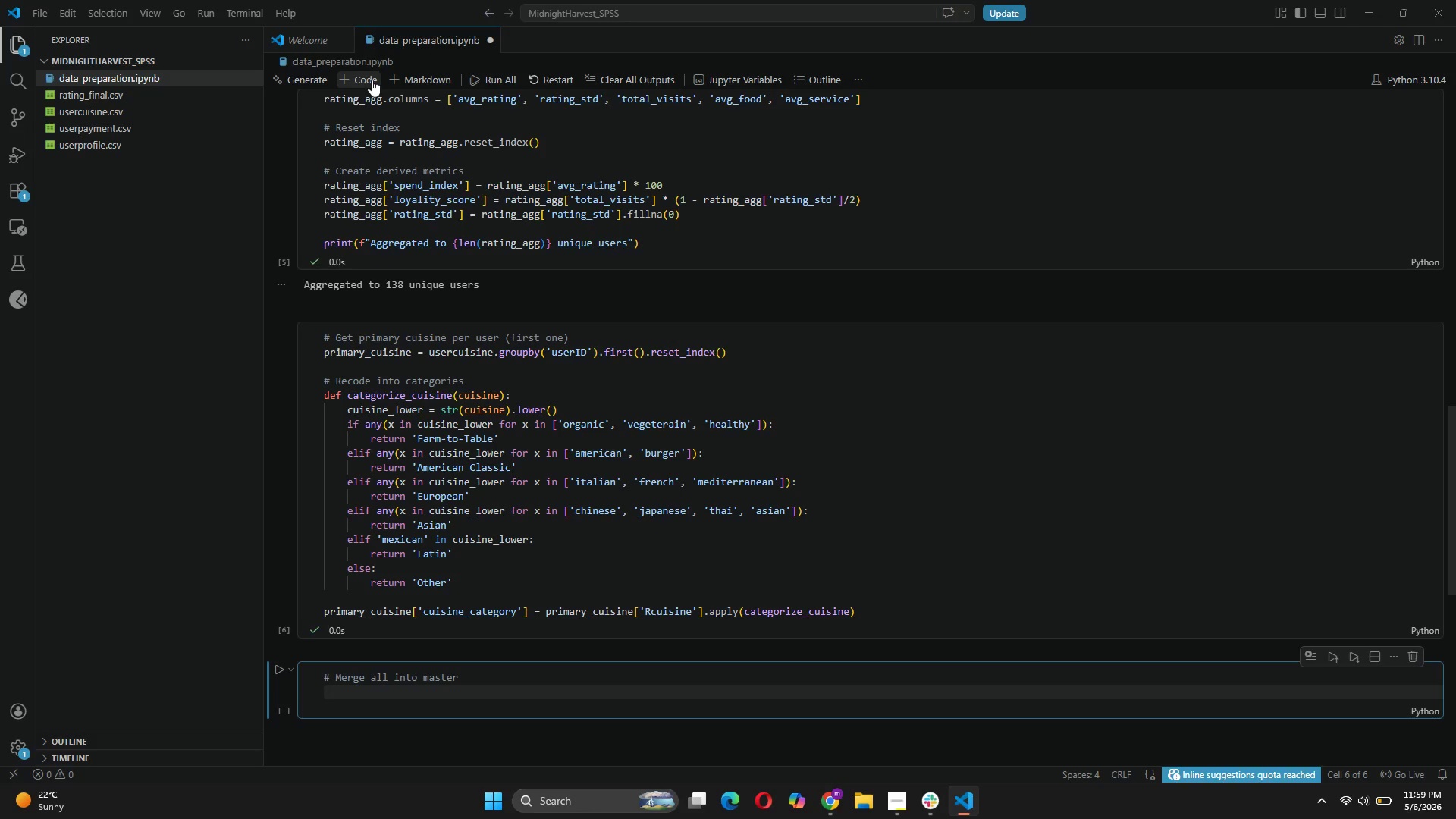 
type(master = userprofile.merge(rating_agg, on='userID)
 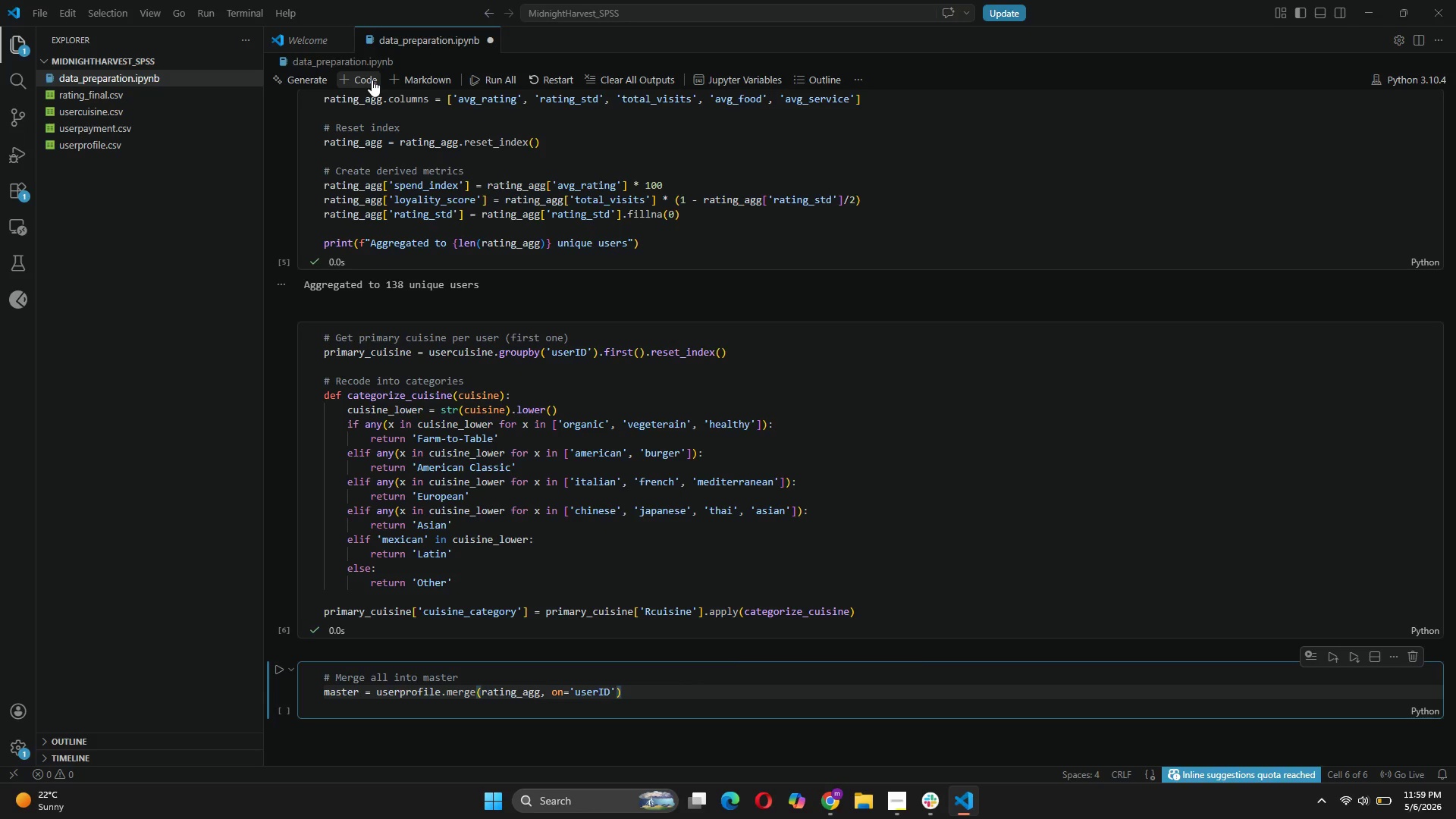 
key(ArrowUp)
 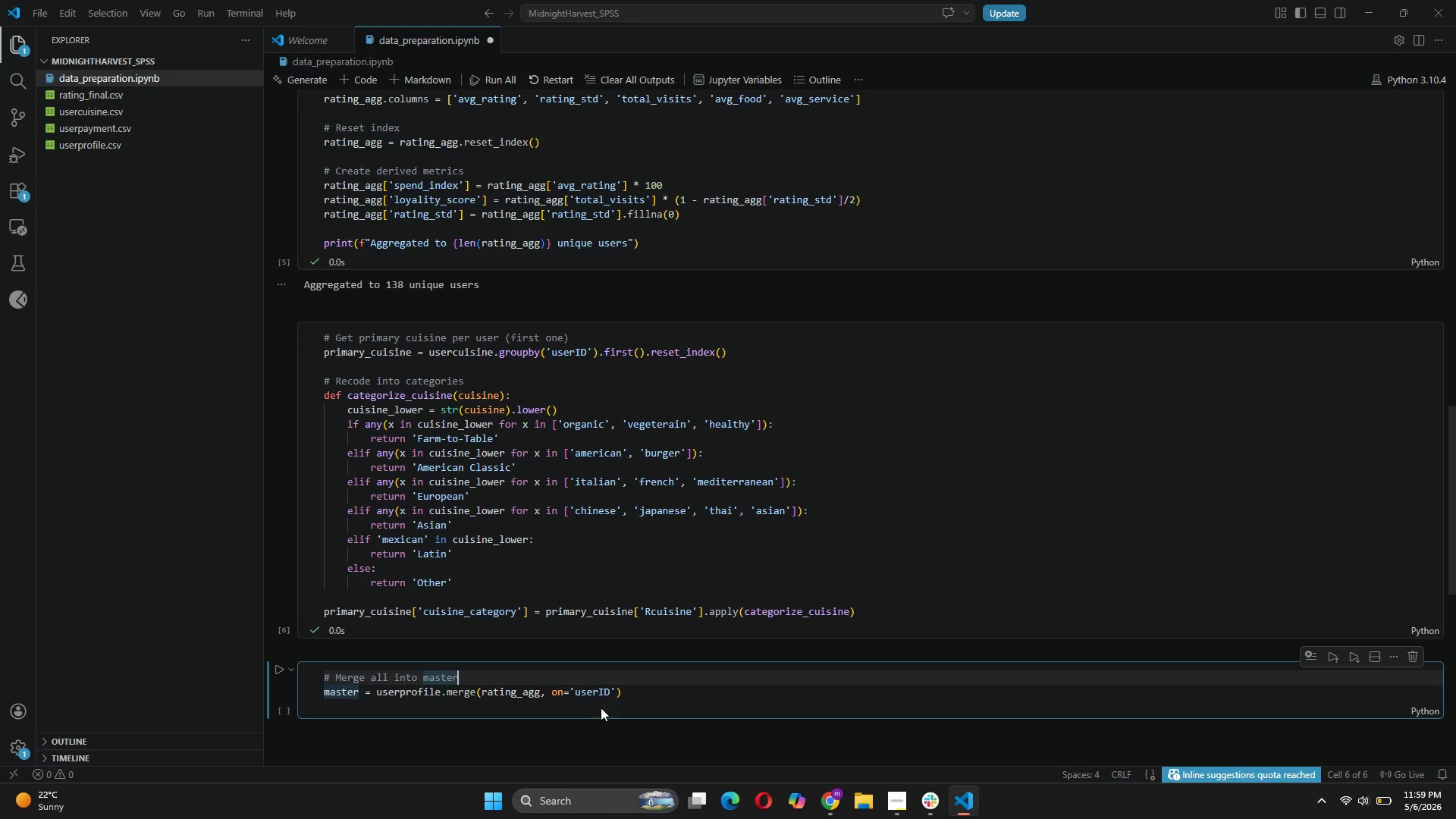 
left_click([612, 692])
 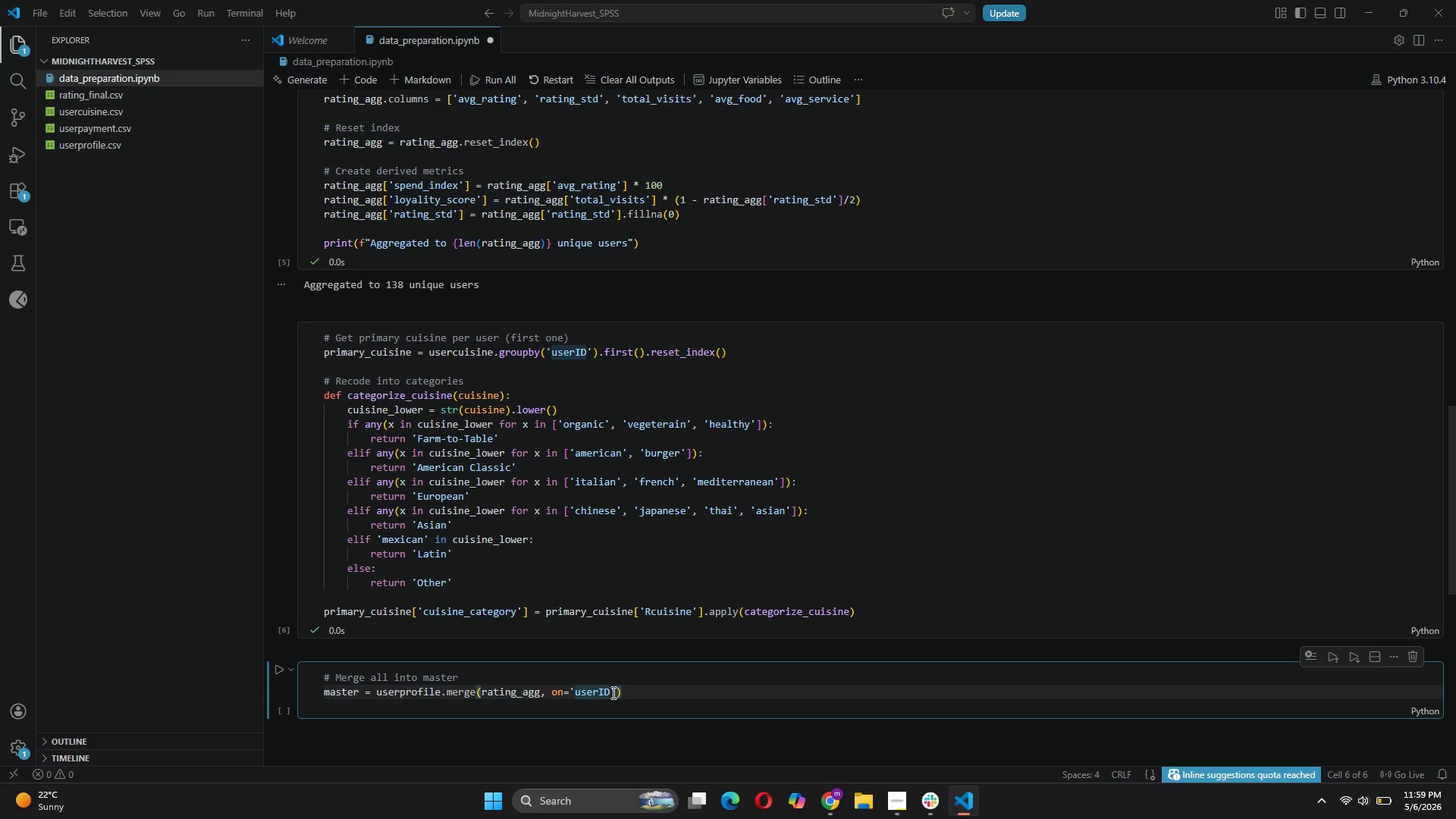 
key(ArrowRight)
 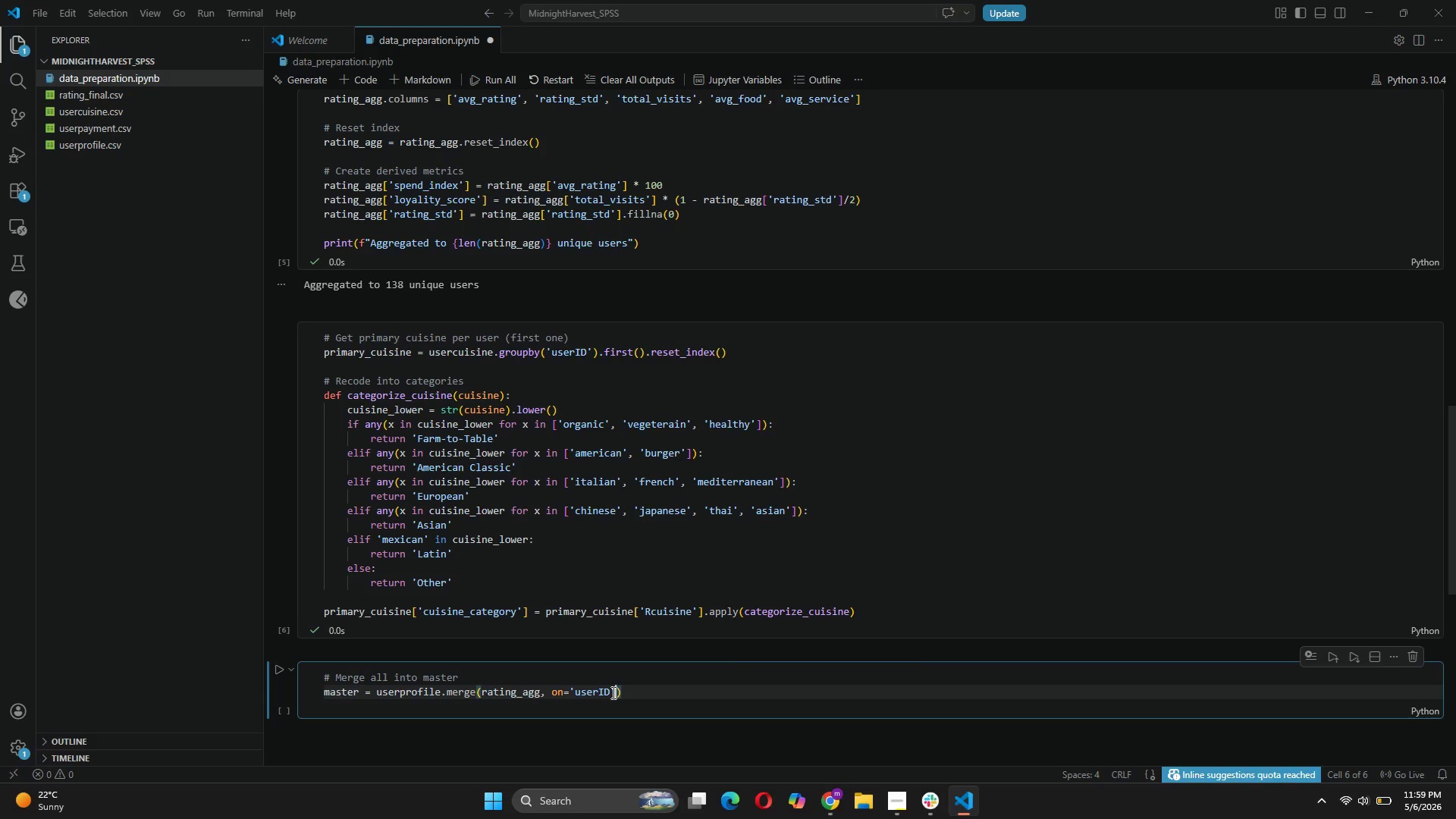 
type(, how='inner)
 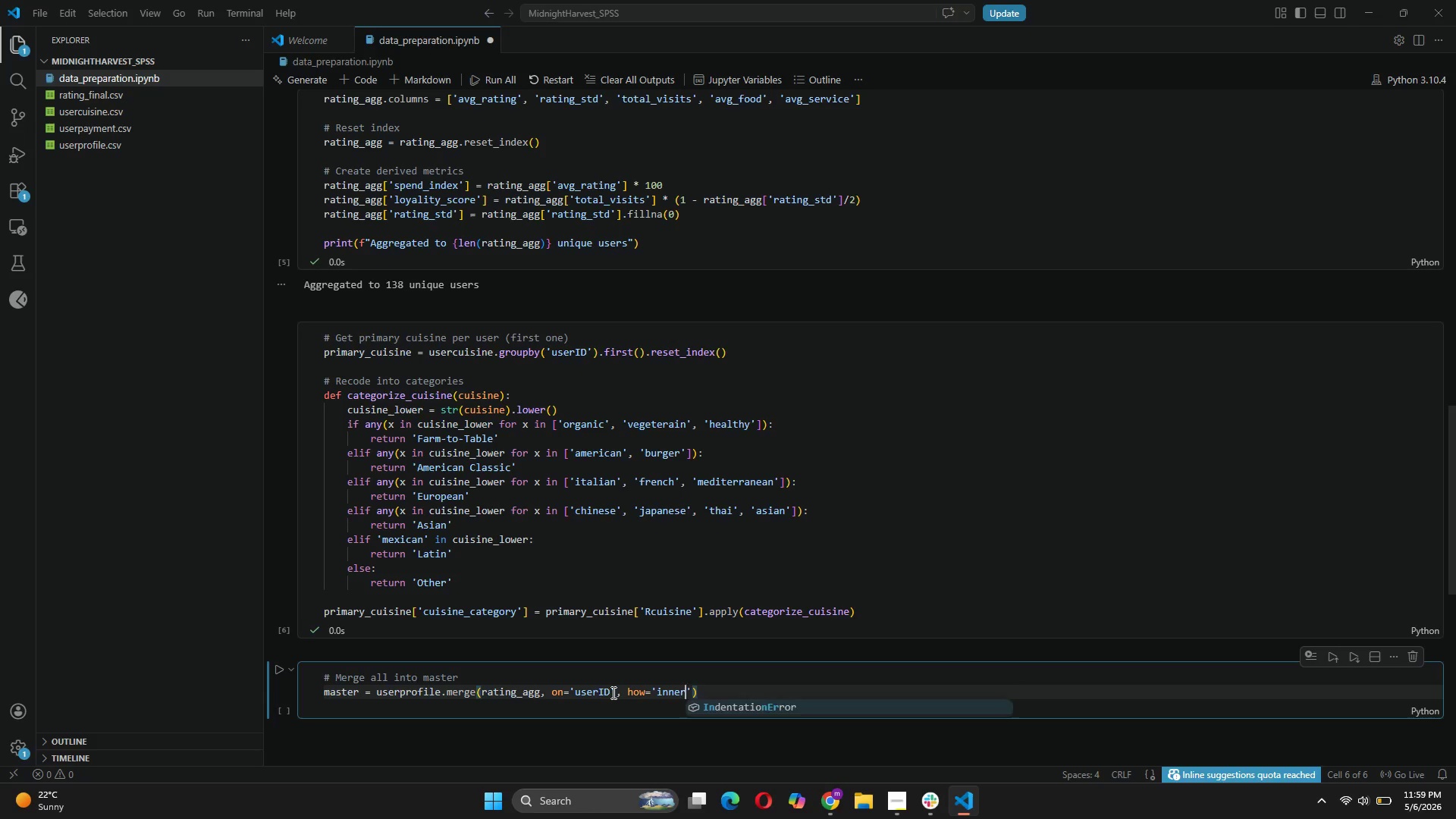 
key(ArrowRight)
 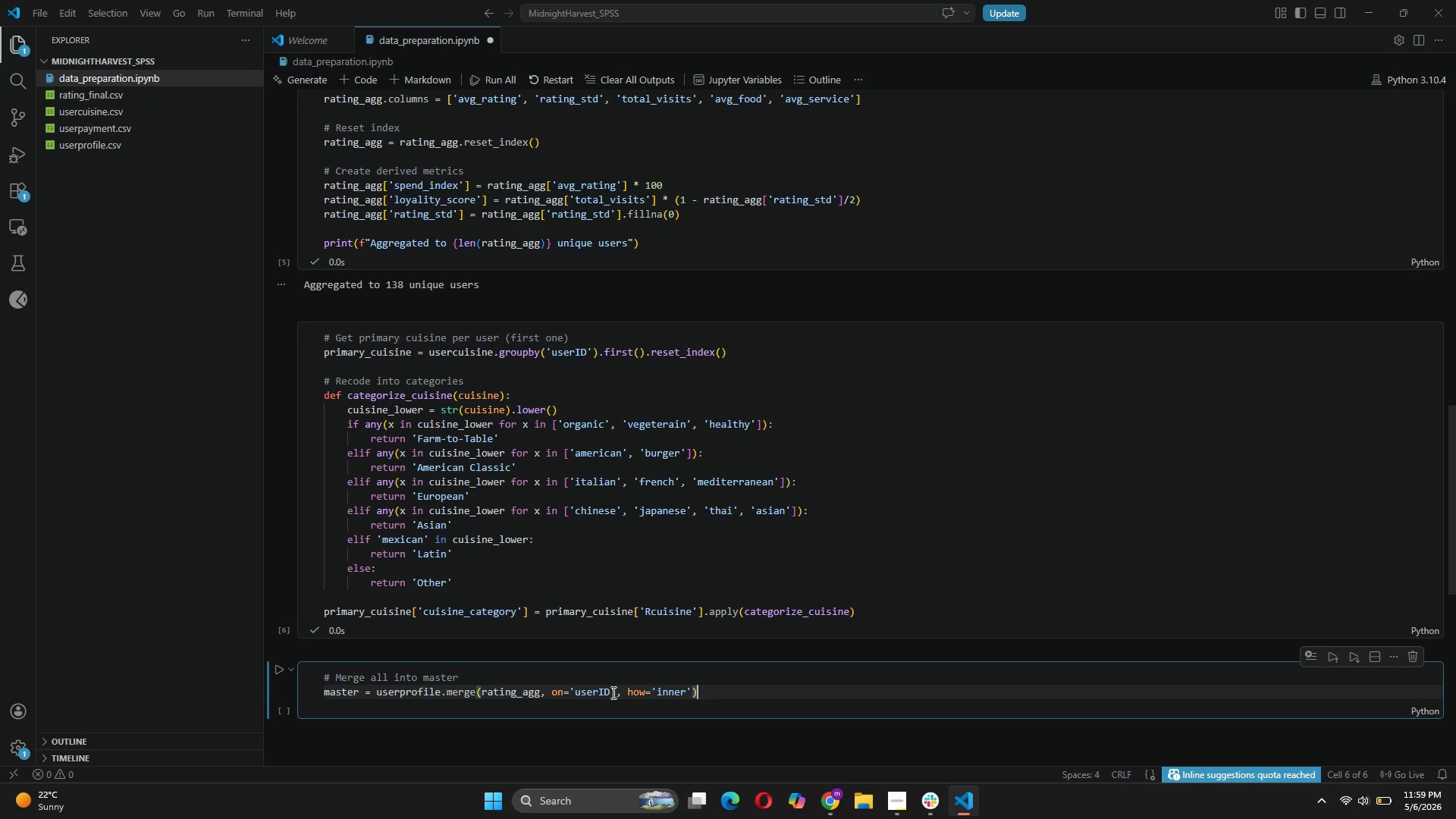 
key(ArrowRight)
 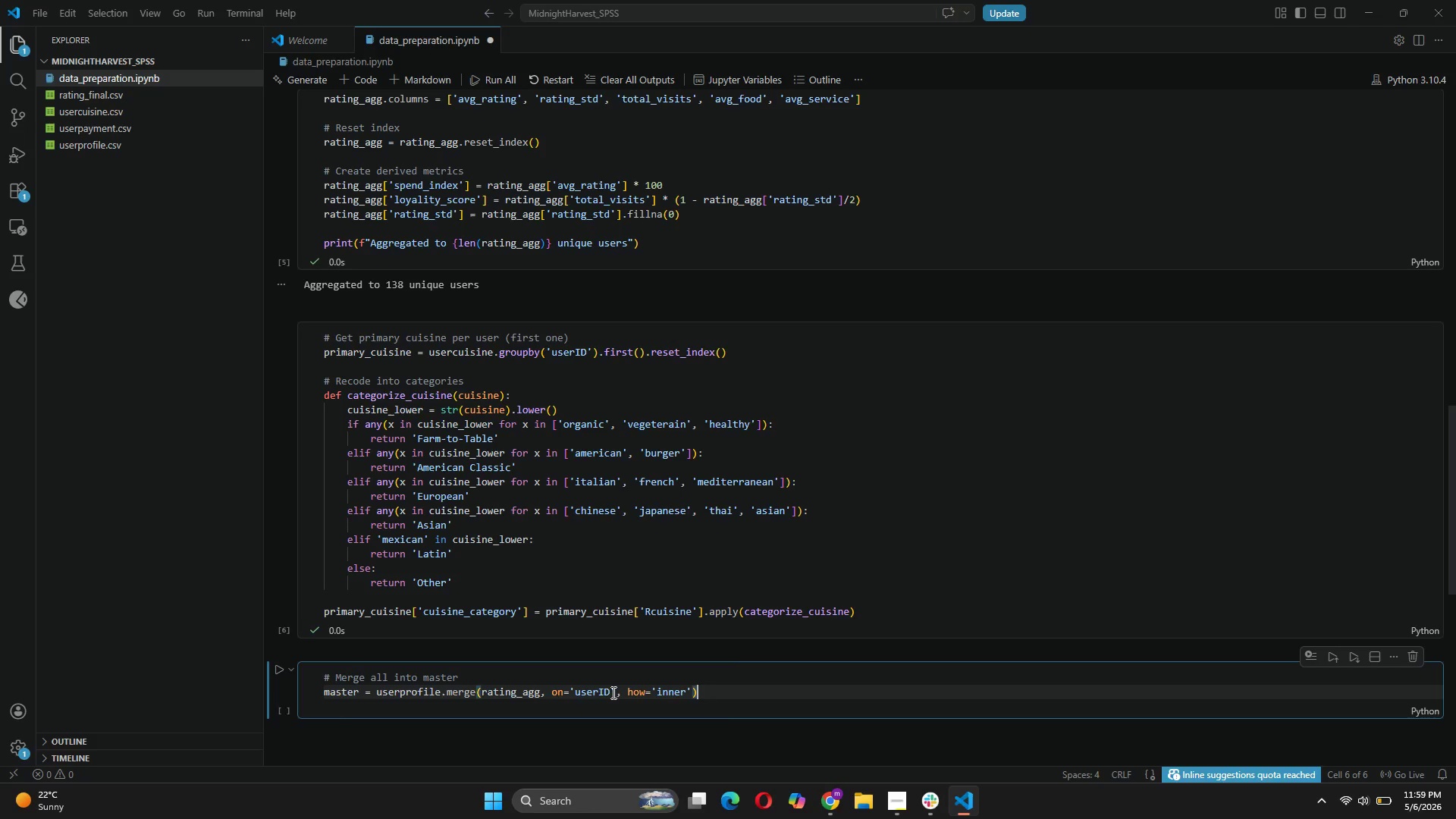 
key(Enter)
 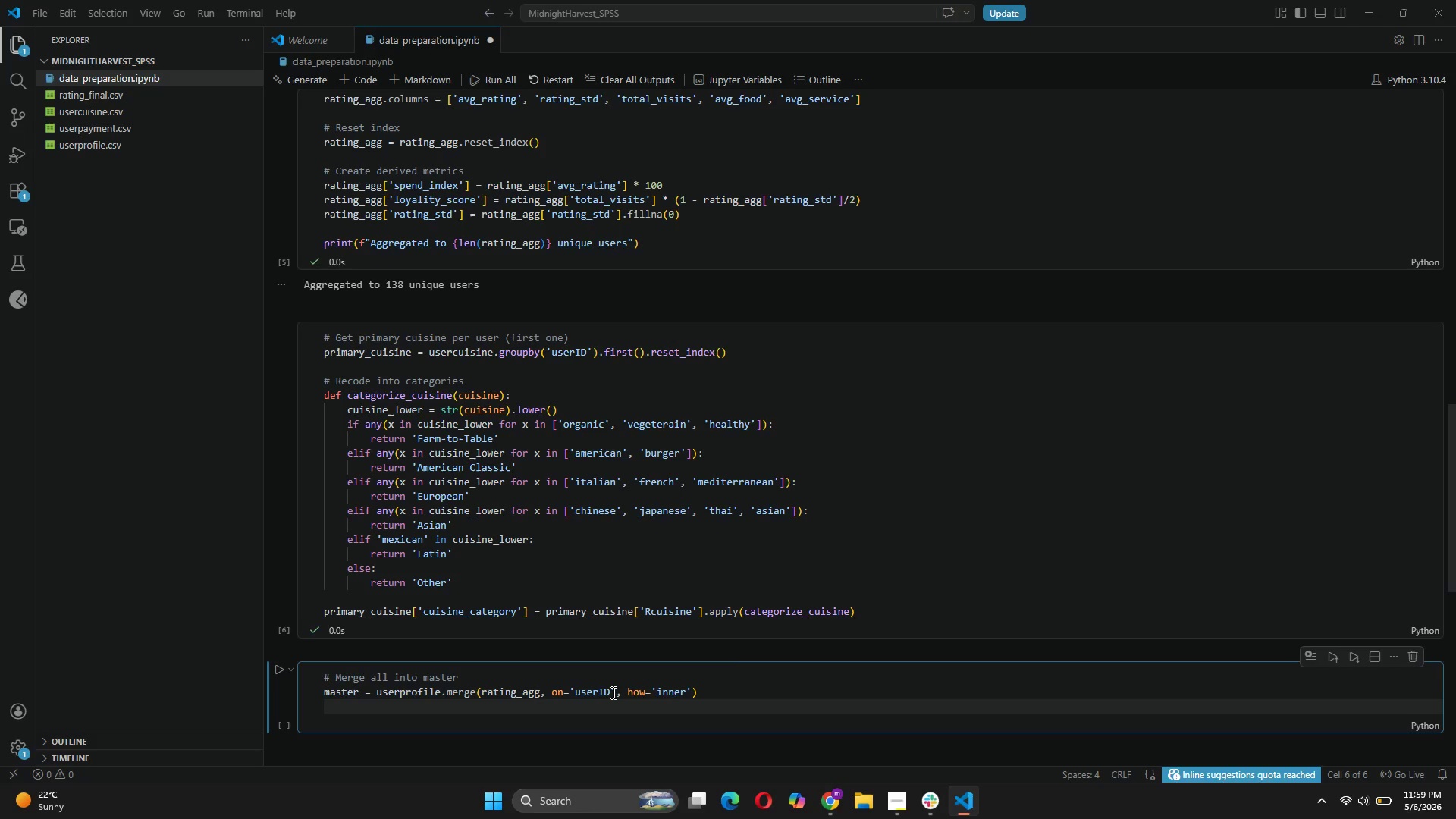 
type(master = master.merge(priary_cuisine[[)
 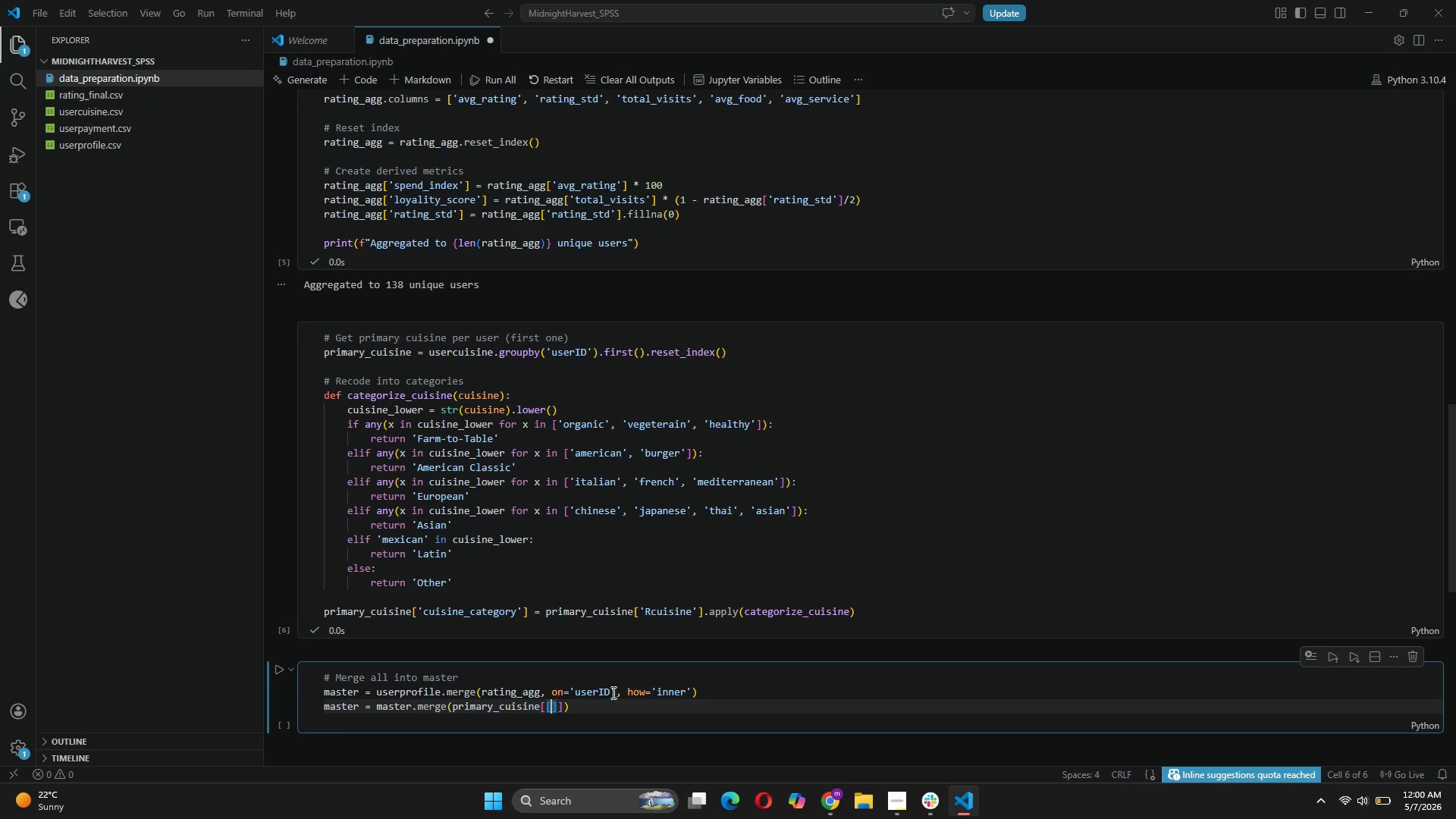 
type('userID)
 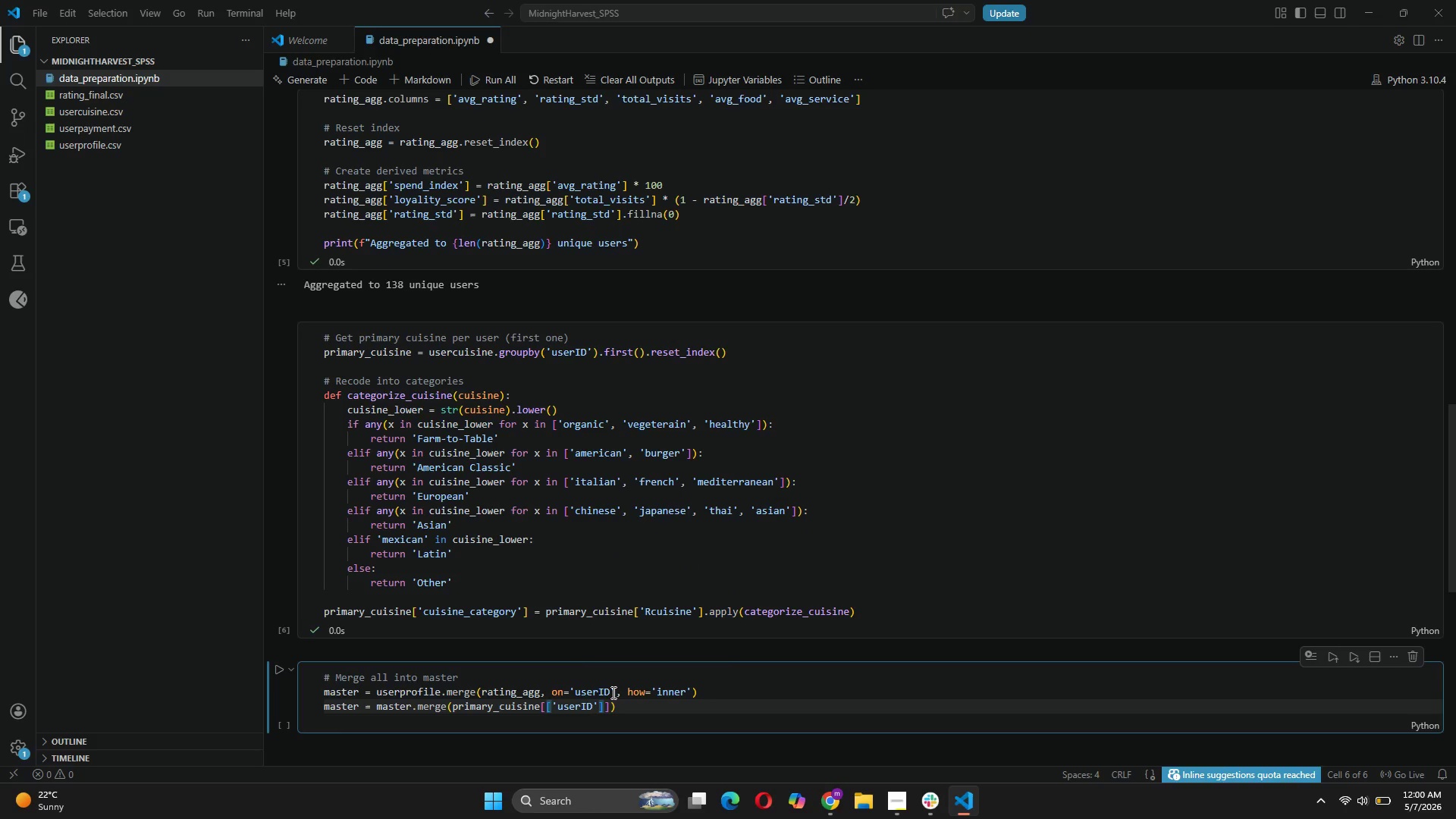 
key(ArrowRight)
 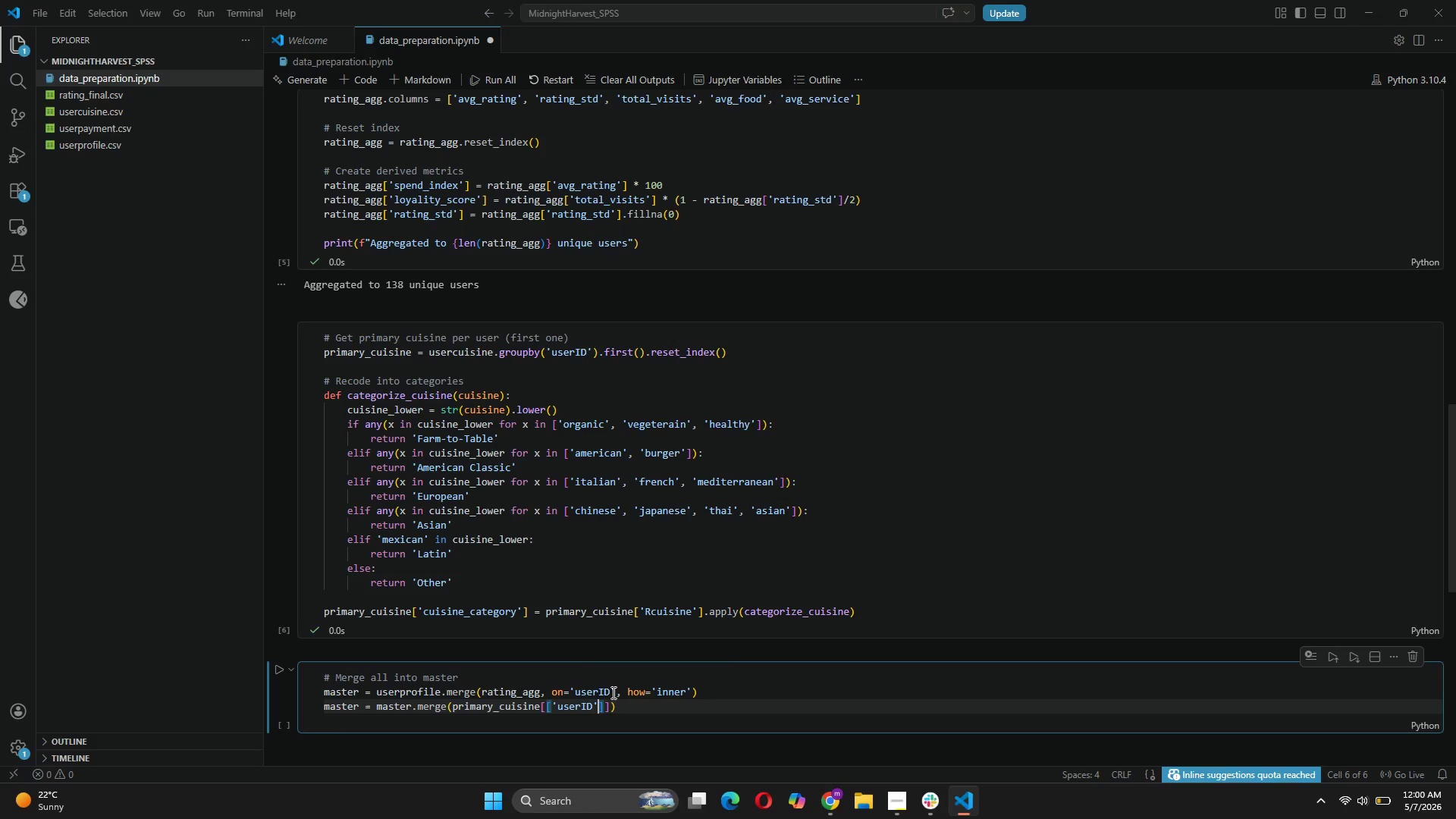 
type(, 'CUISINE)
key(Backspace)
key(Backspace)
key(Backspace)
key(Backspace)
key(Backspace)
key(Backspace)
key(Backspace)
type(cuisine_category)
 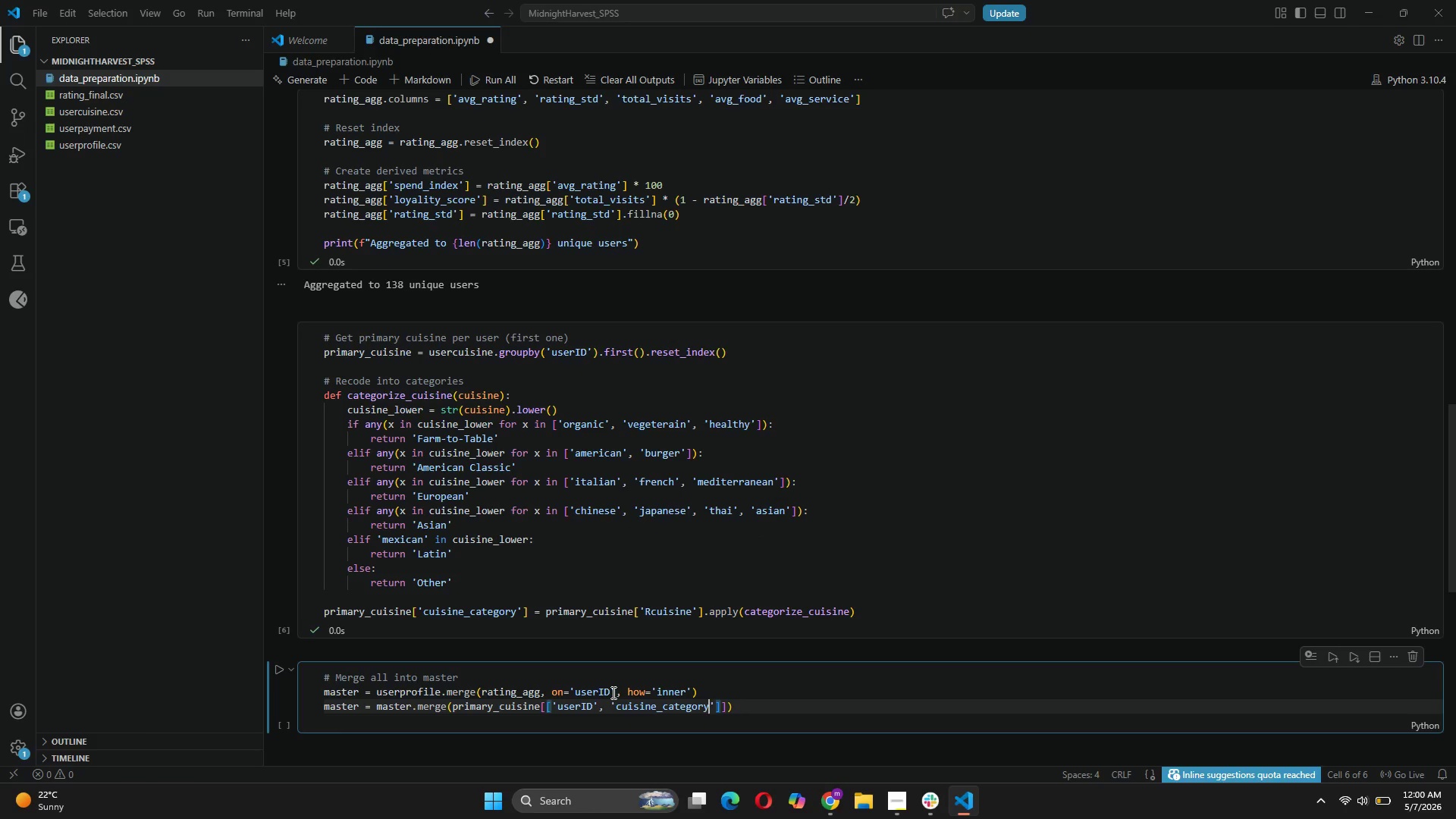 
key(ArrowRight)
 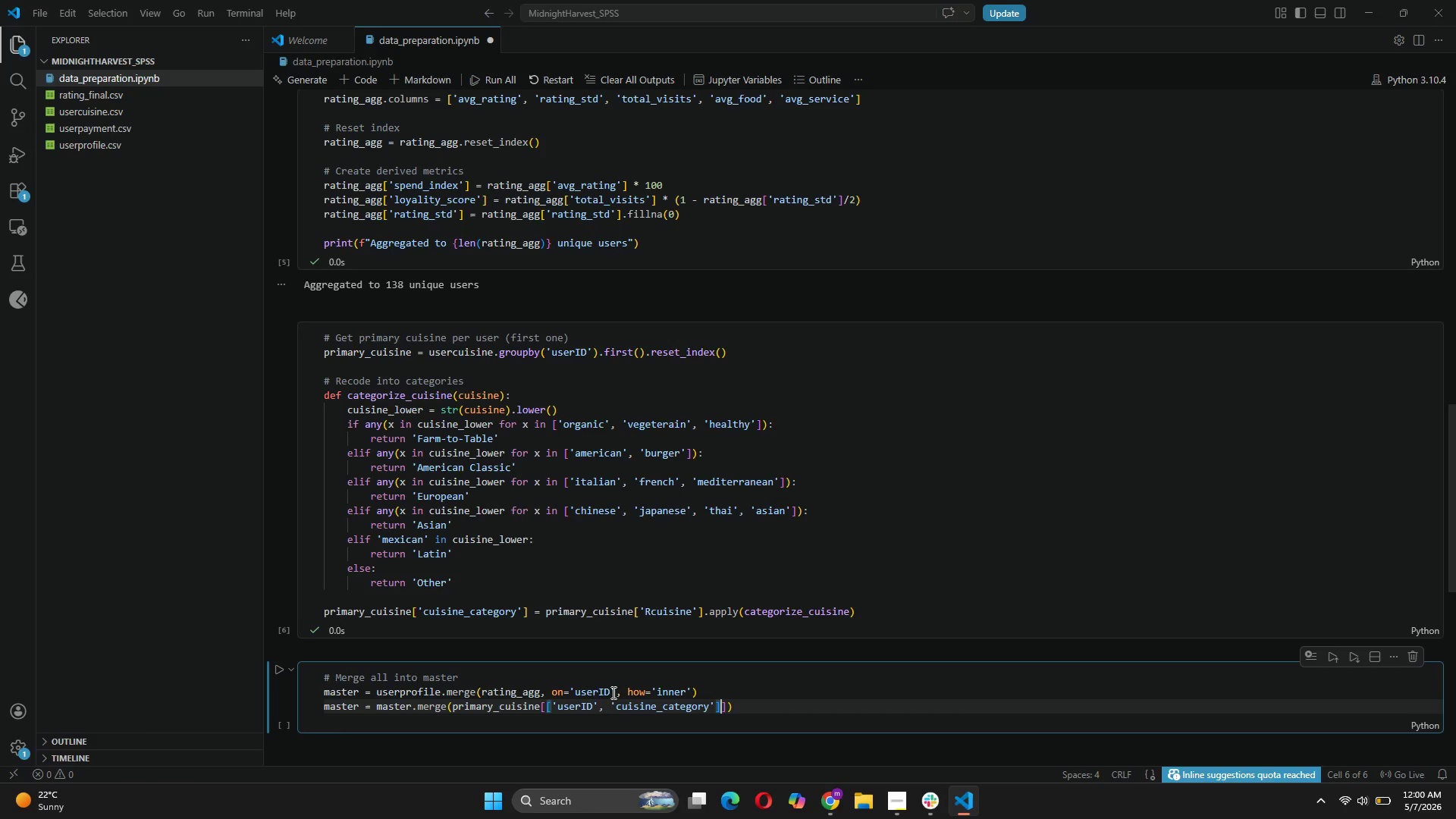 
key(ArrowRight)
 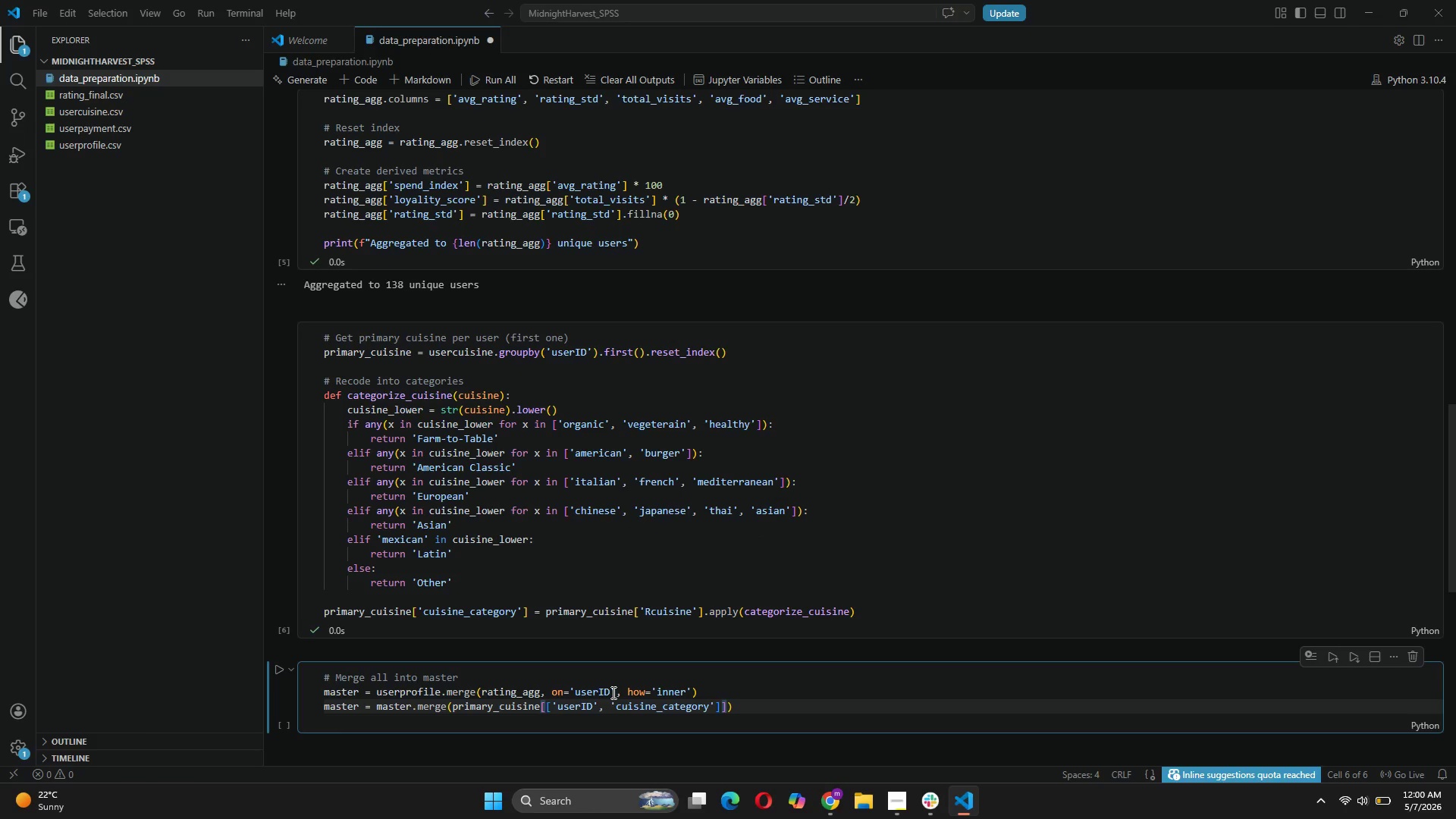 
key(ArrowRight)
 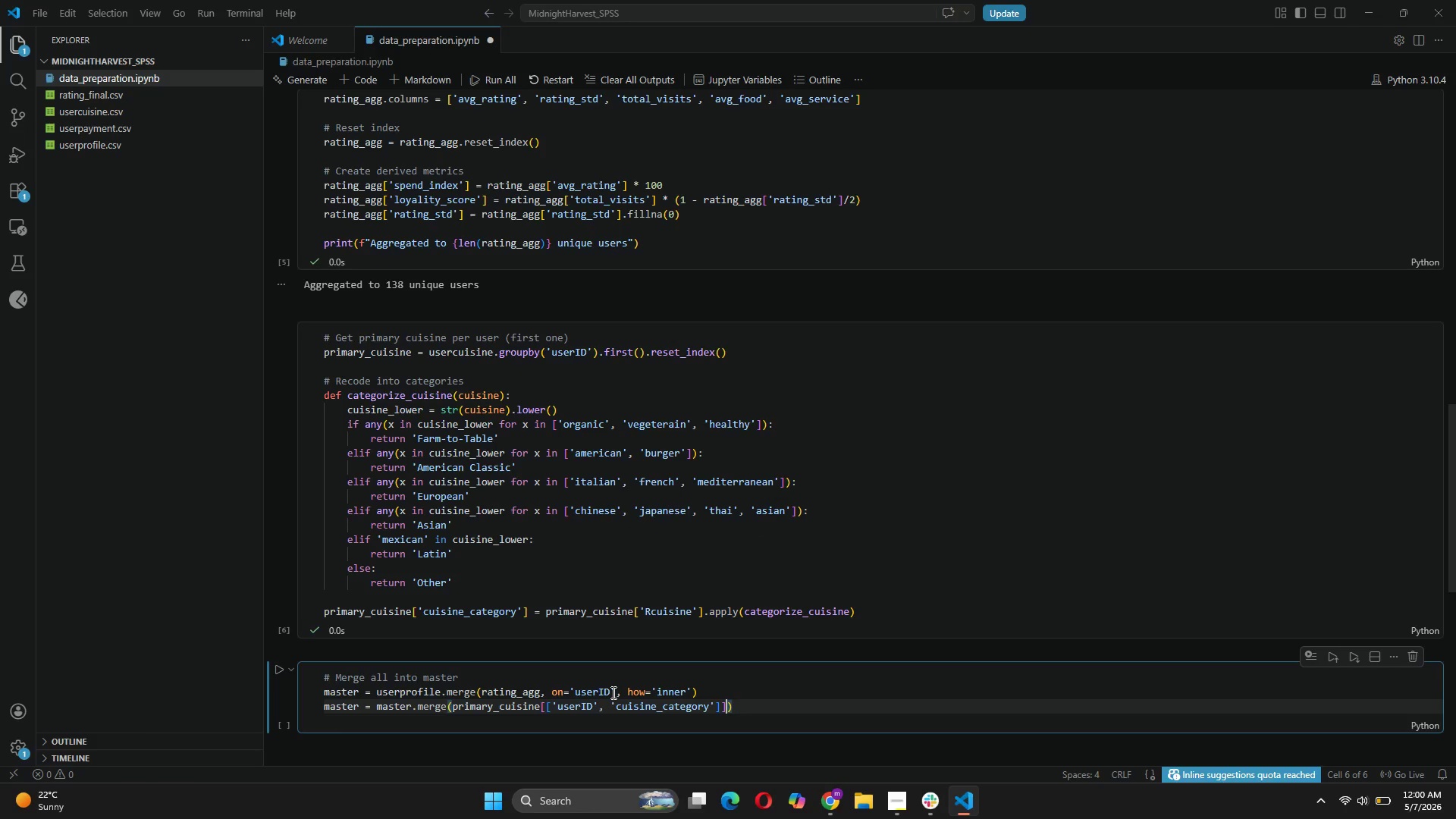 
key(ArrowRight)
 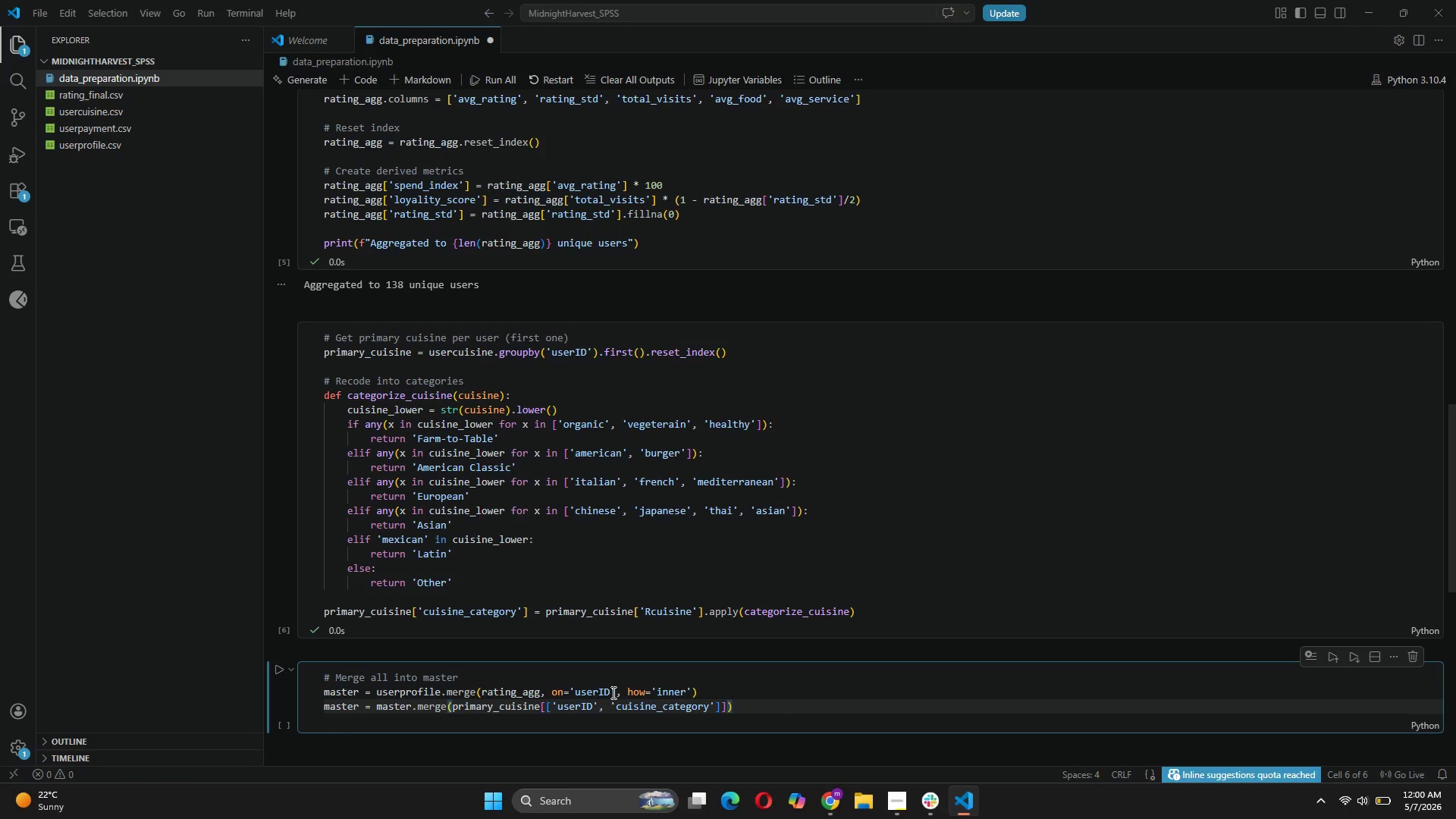 
key(ArrowLeft)
 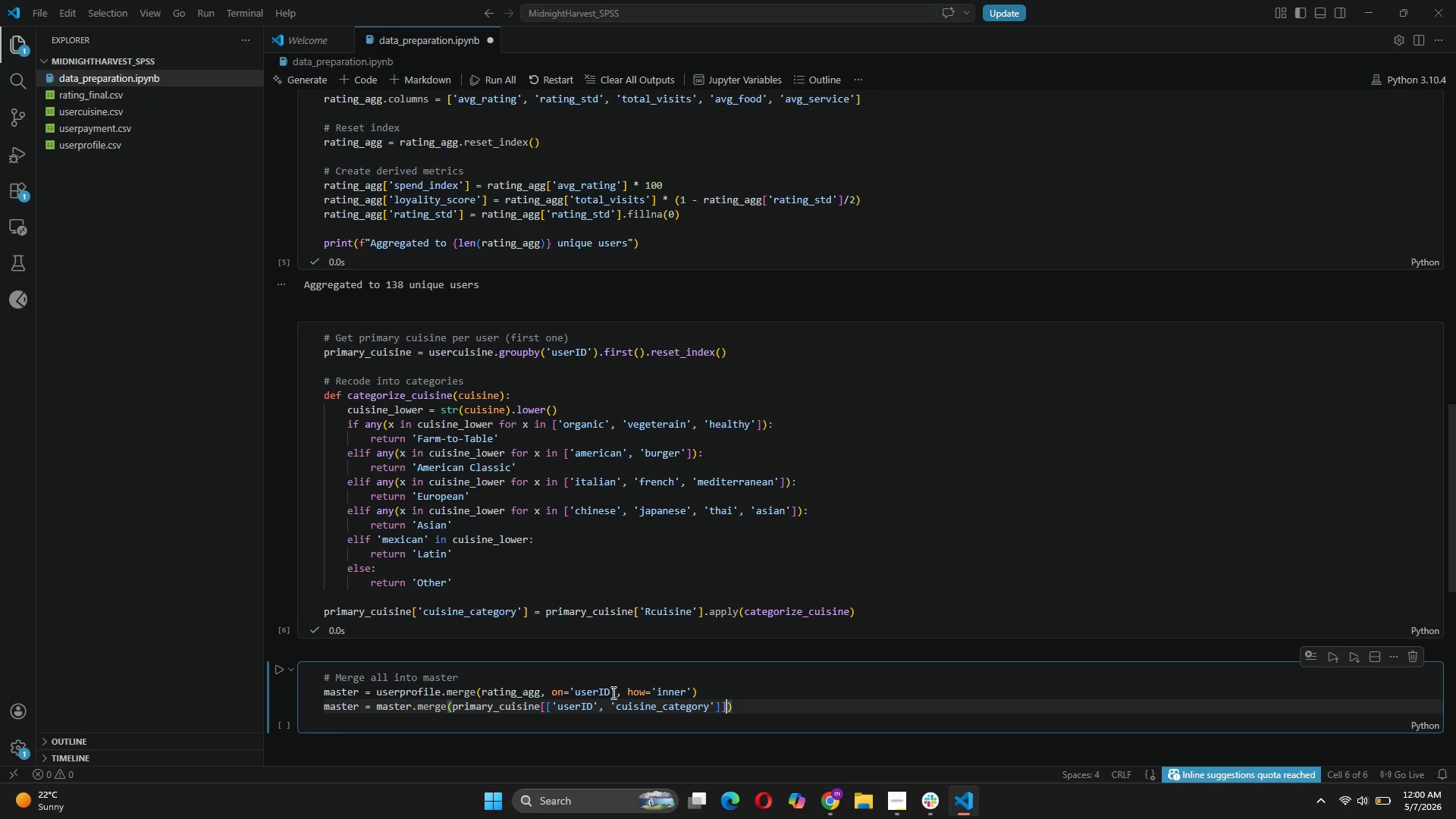 
type(, on='userID)
 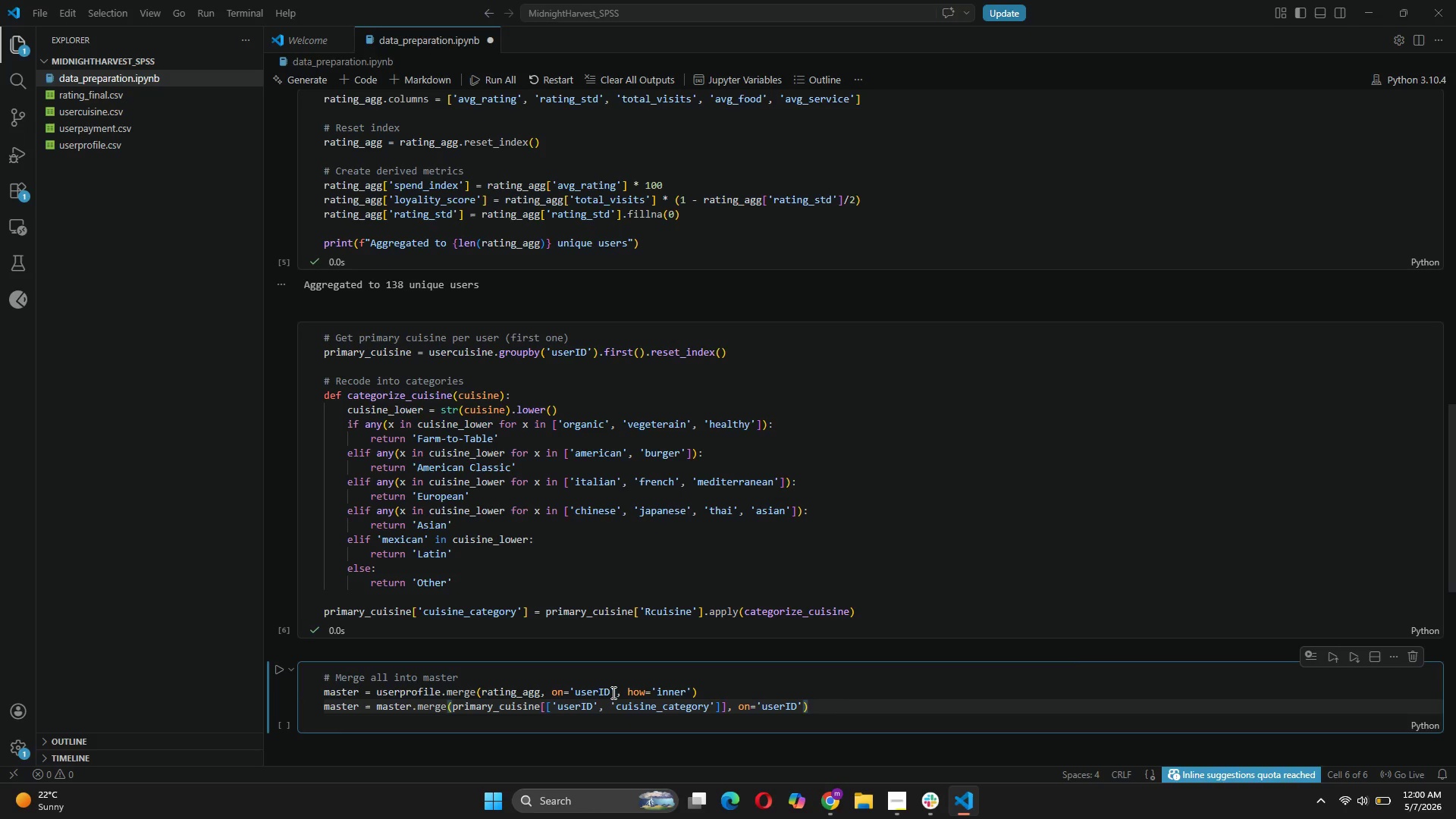 
key(ArrowRight)
 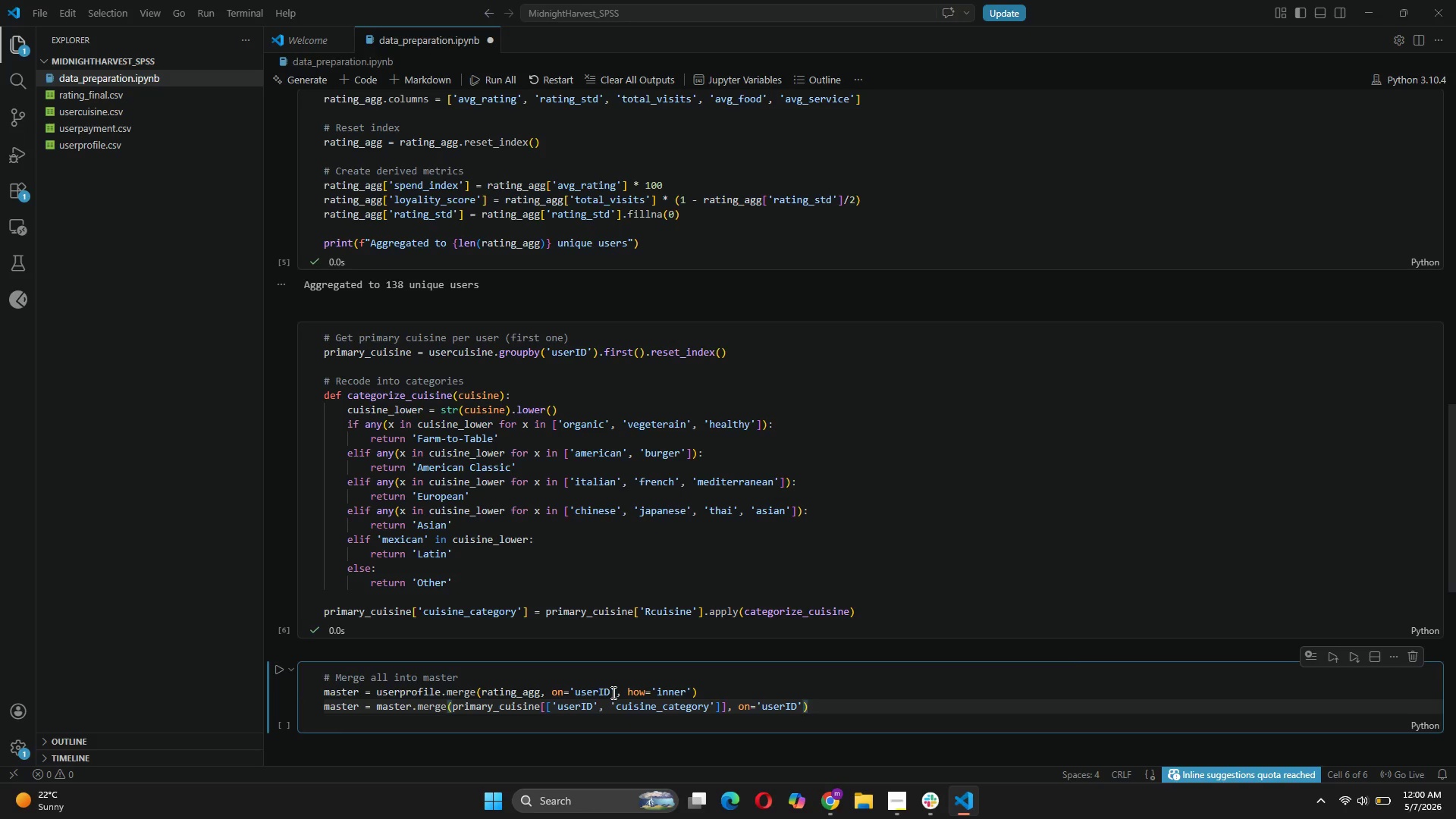 
type(, HOW=)
key(Backspace)
key(Backspace)
key(Backspace)
key(Backspace)
type(how='left)
 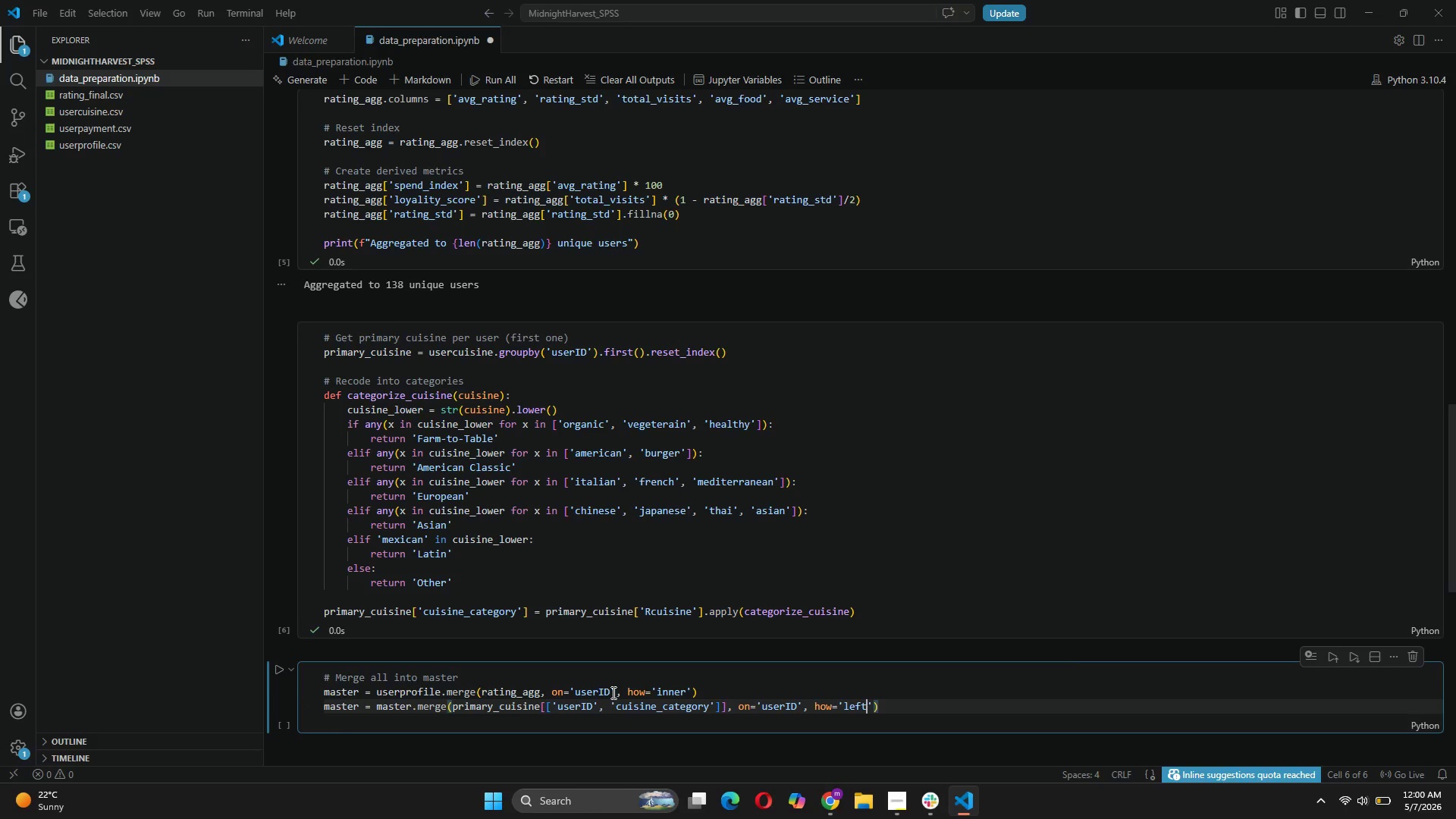 
key(ArrowRight)
 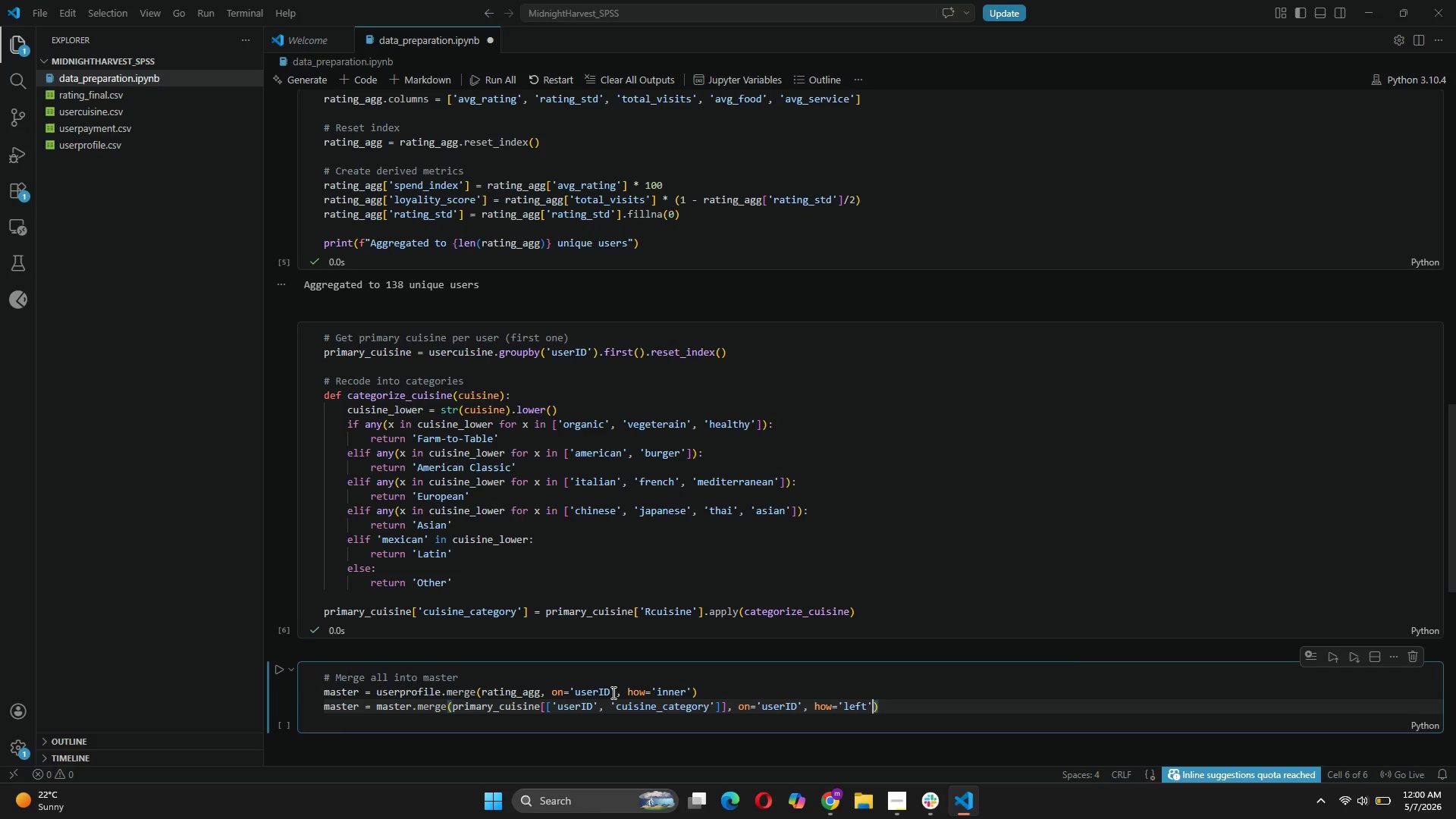 
key(ArrowRight)
 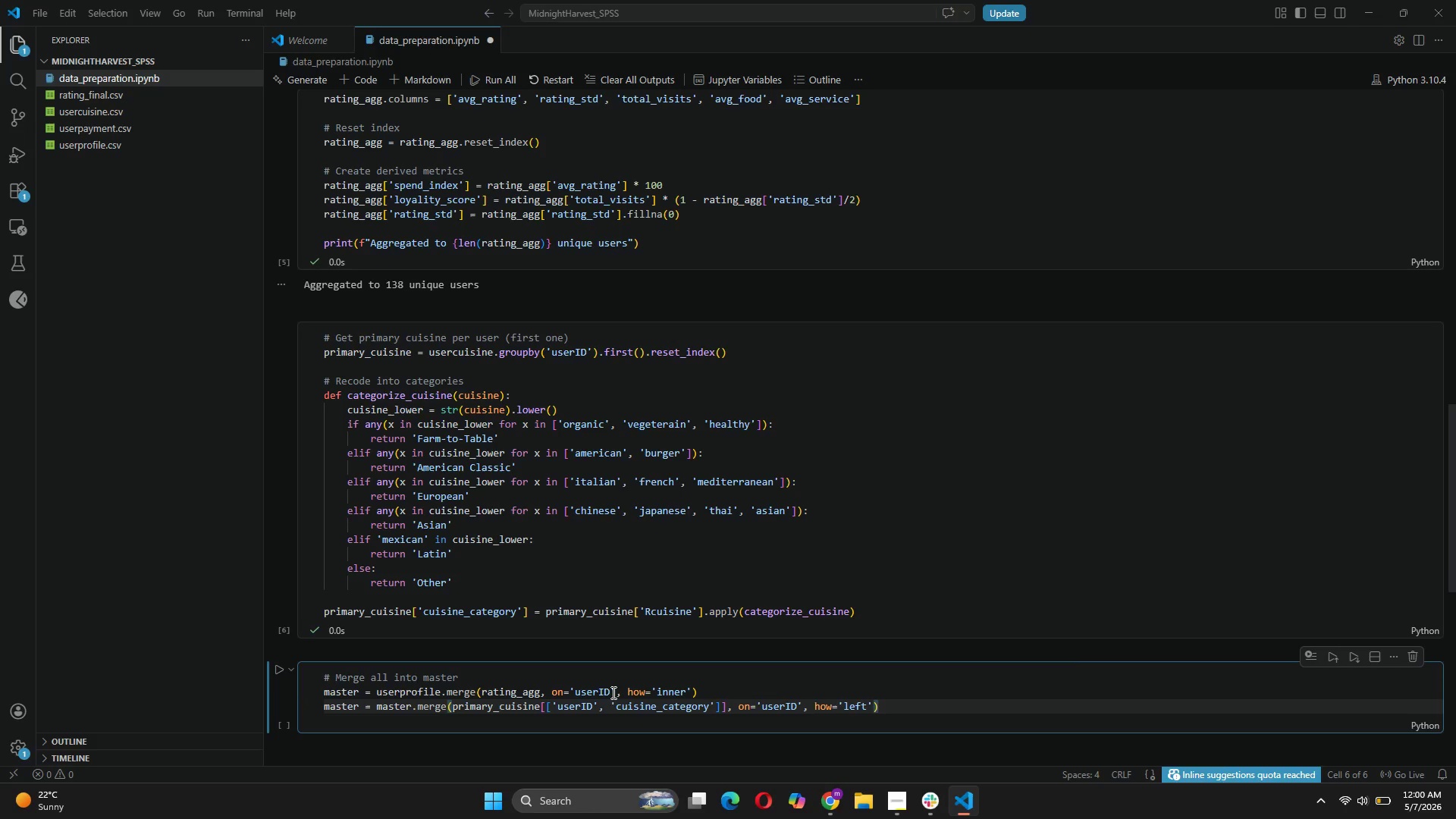 
key(Enter)
 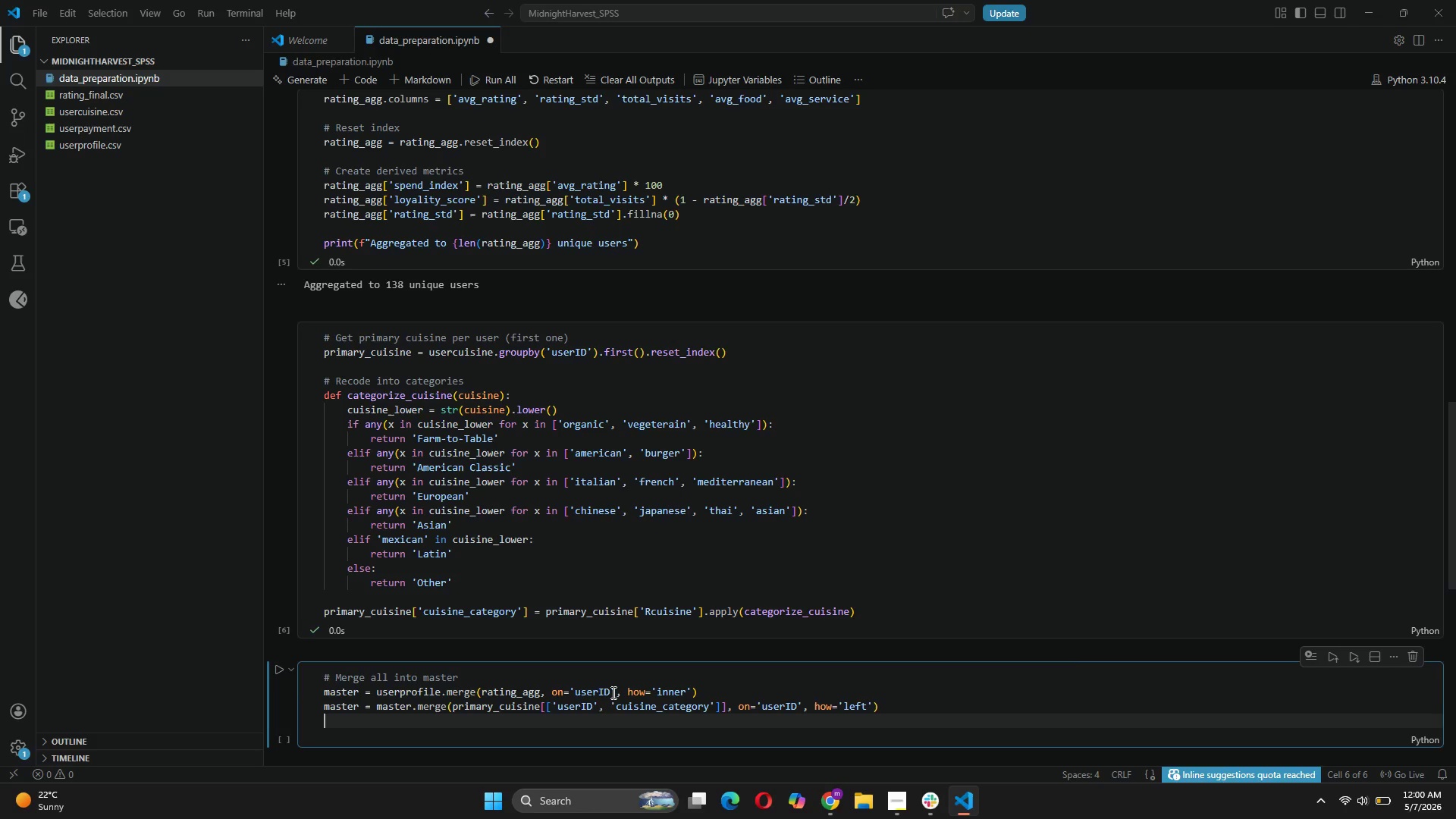 
type(master = master.merge(userpayment, on='userID)
 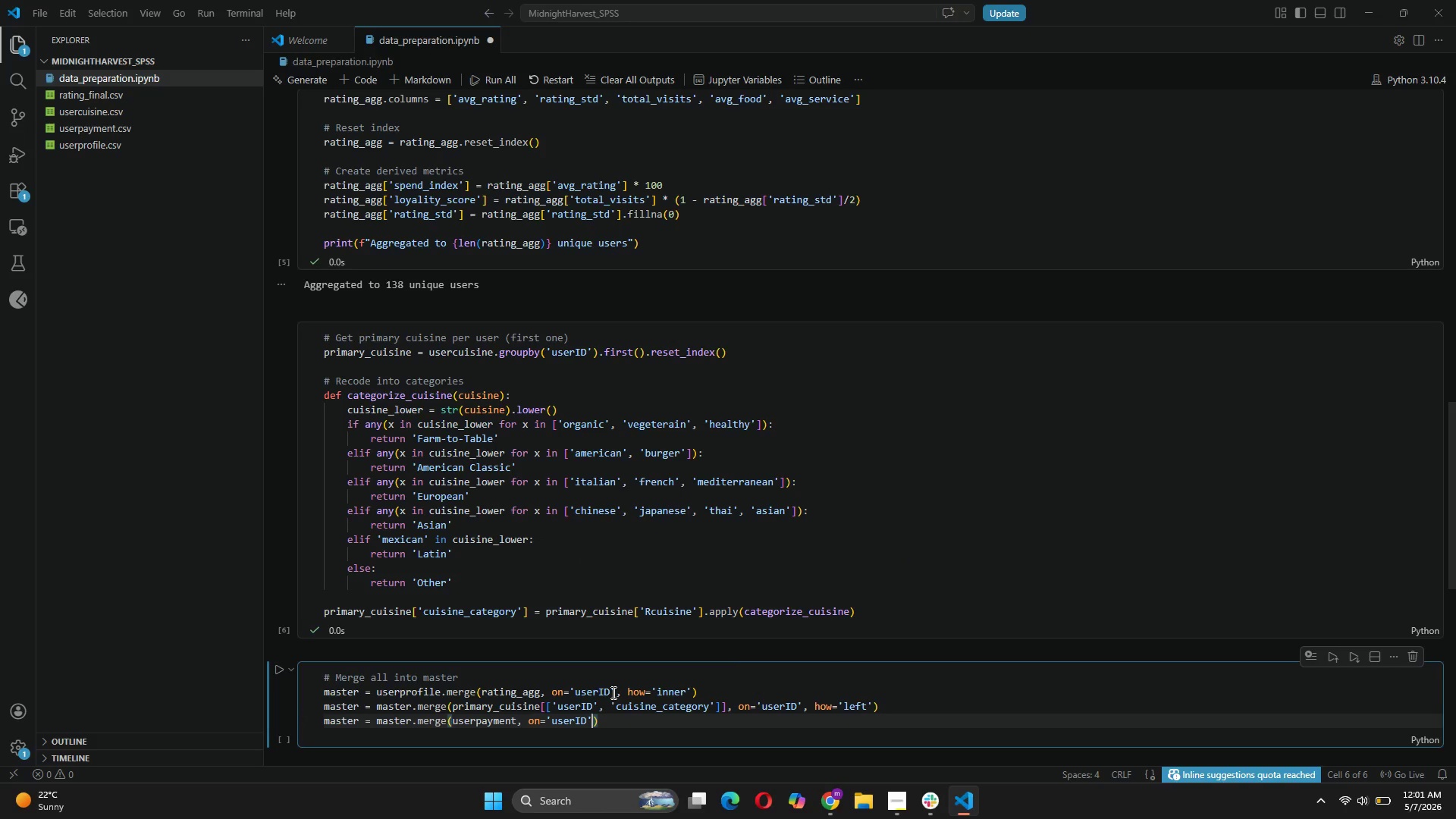 
 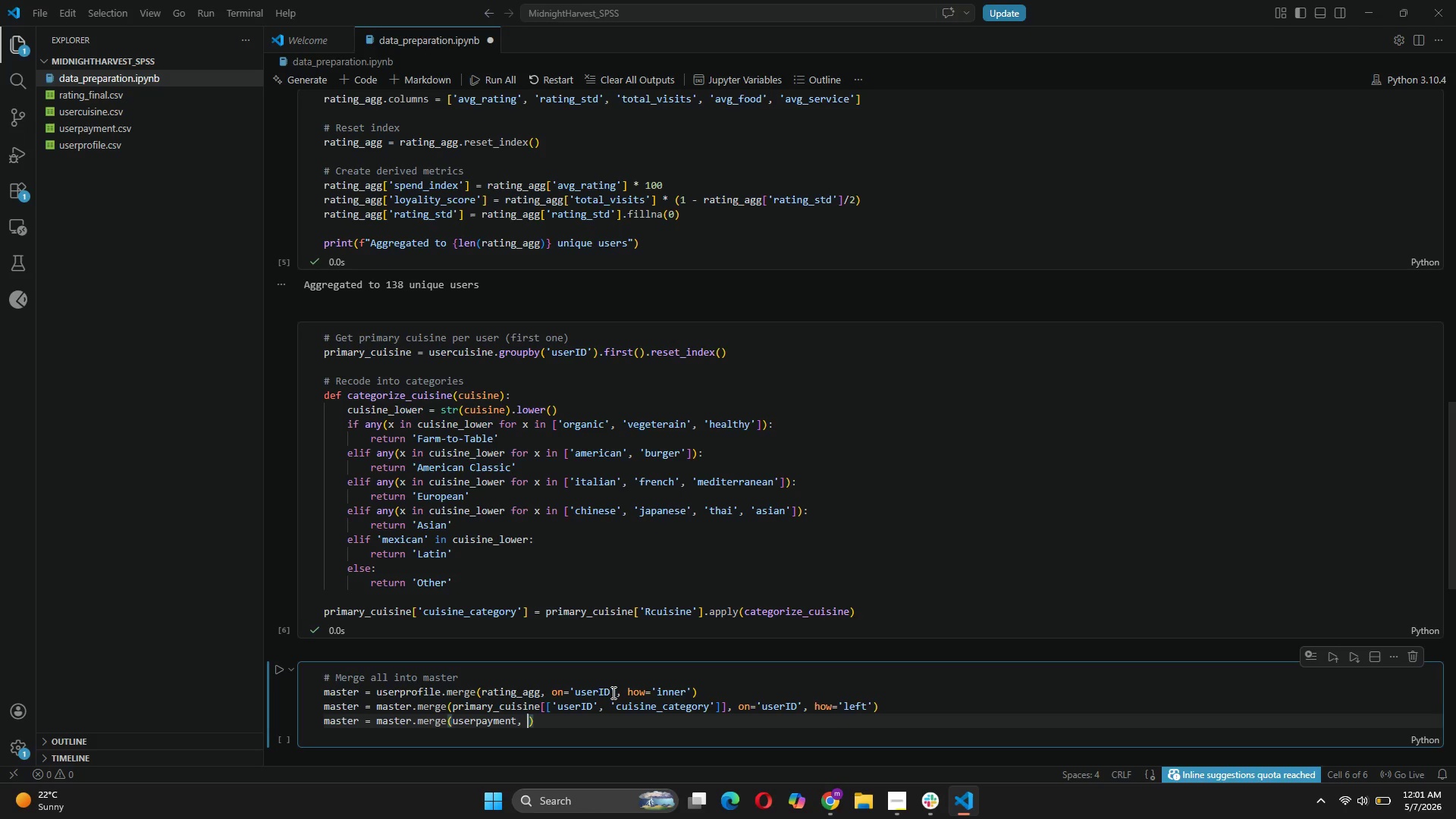 
key(ArrowRight)
 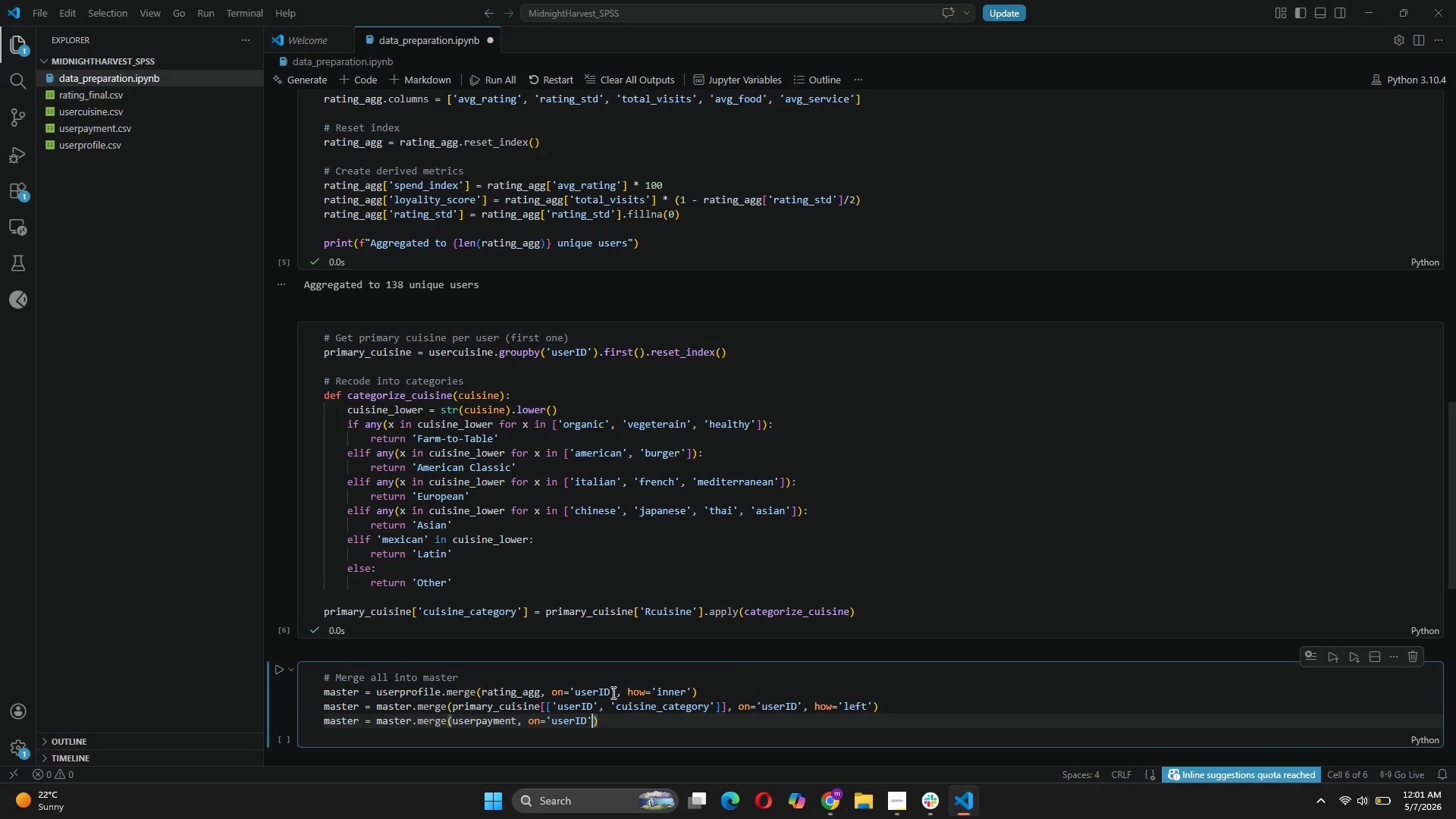 
type(, how='left)
 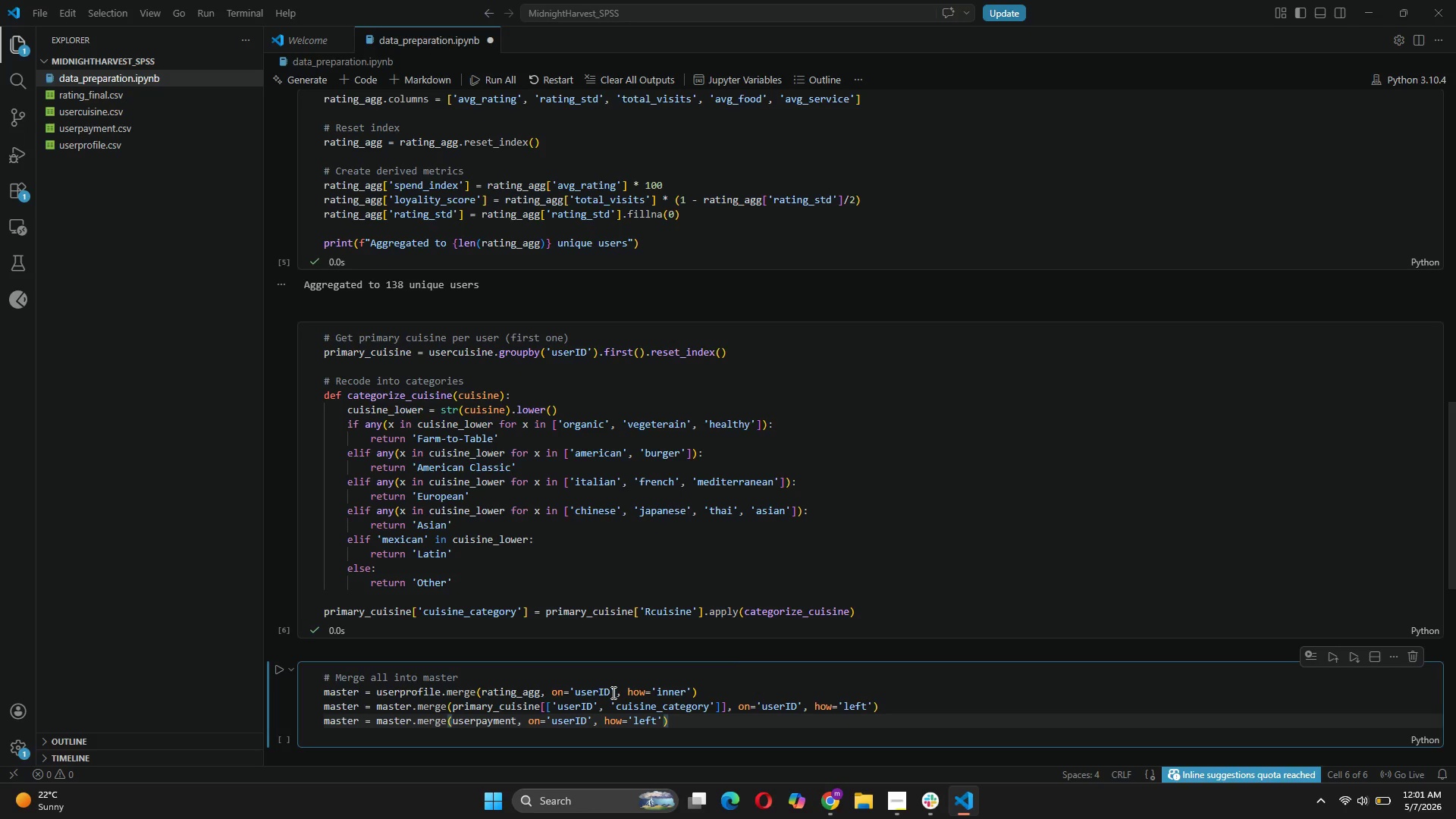 
key(ArrowRight)
 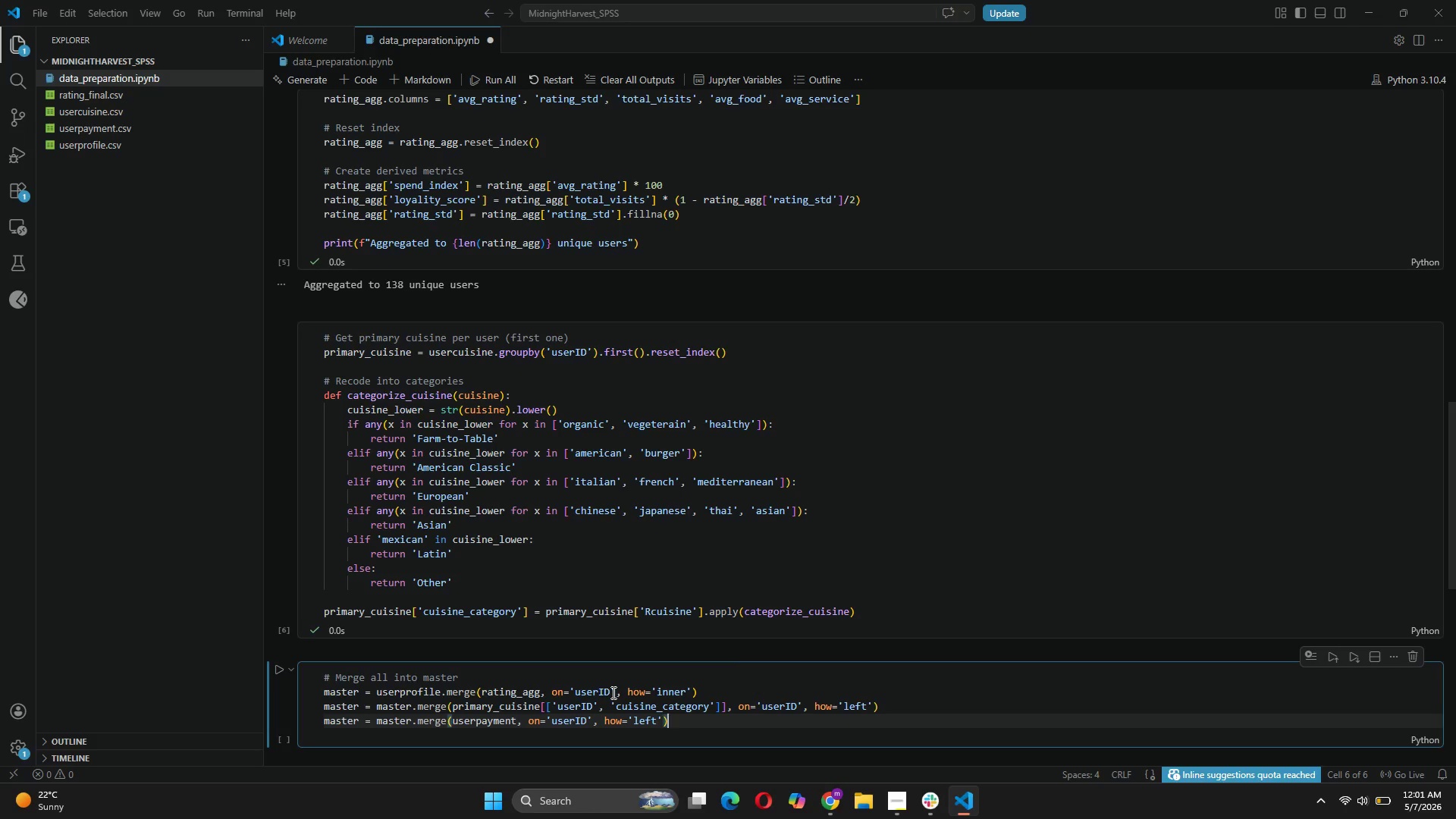 
key(ArrowRight)
 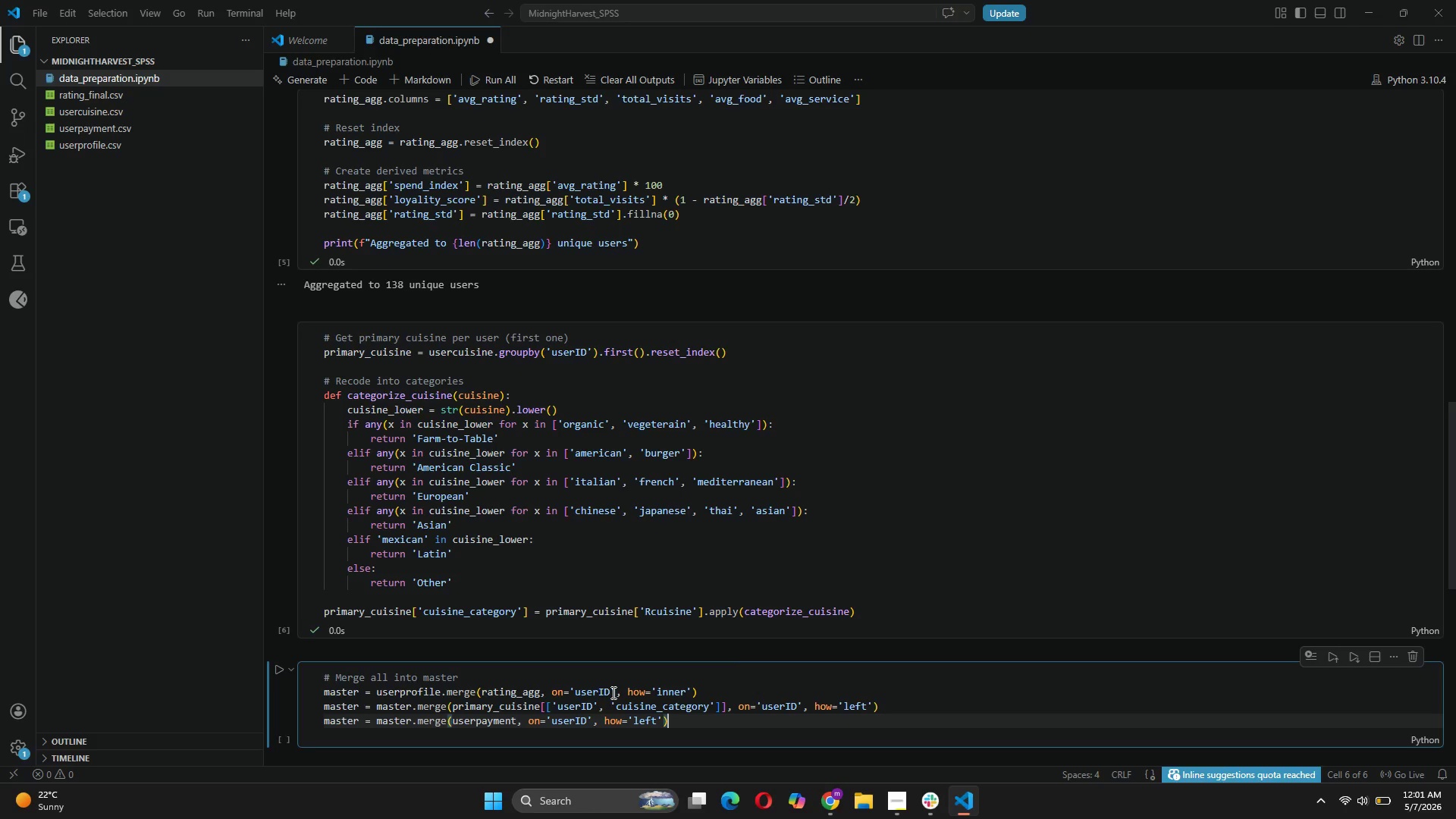 
key(Enter)
 